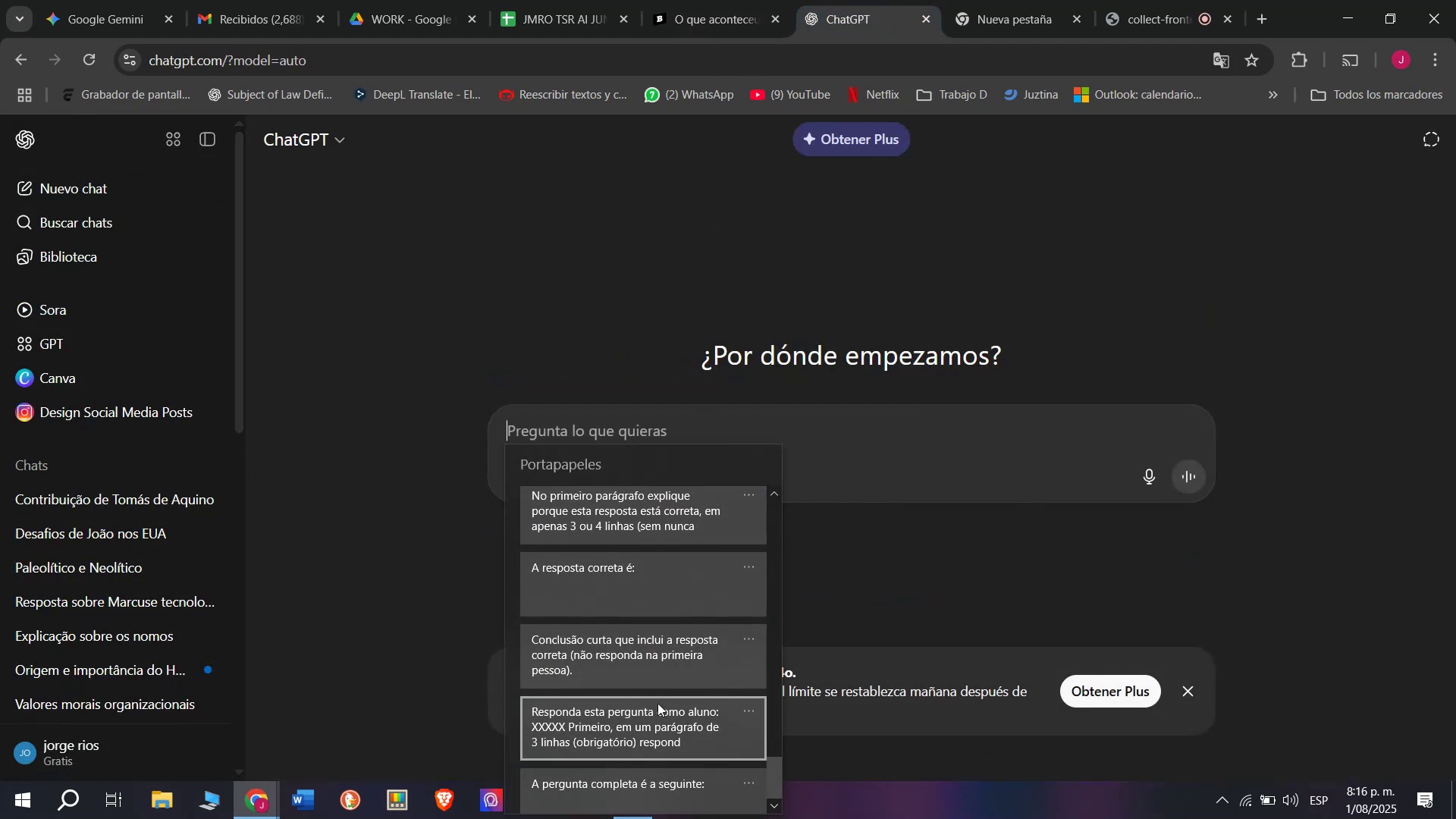 
left_click([630, 715])
 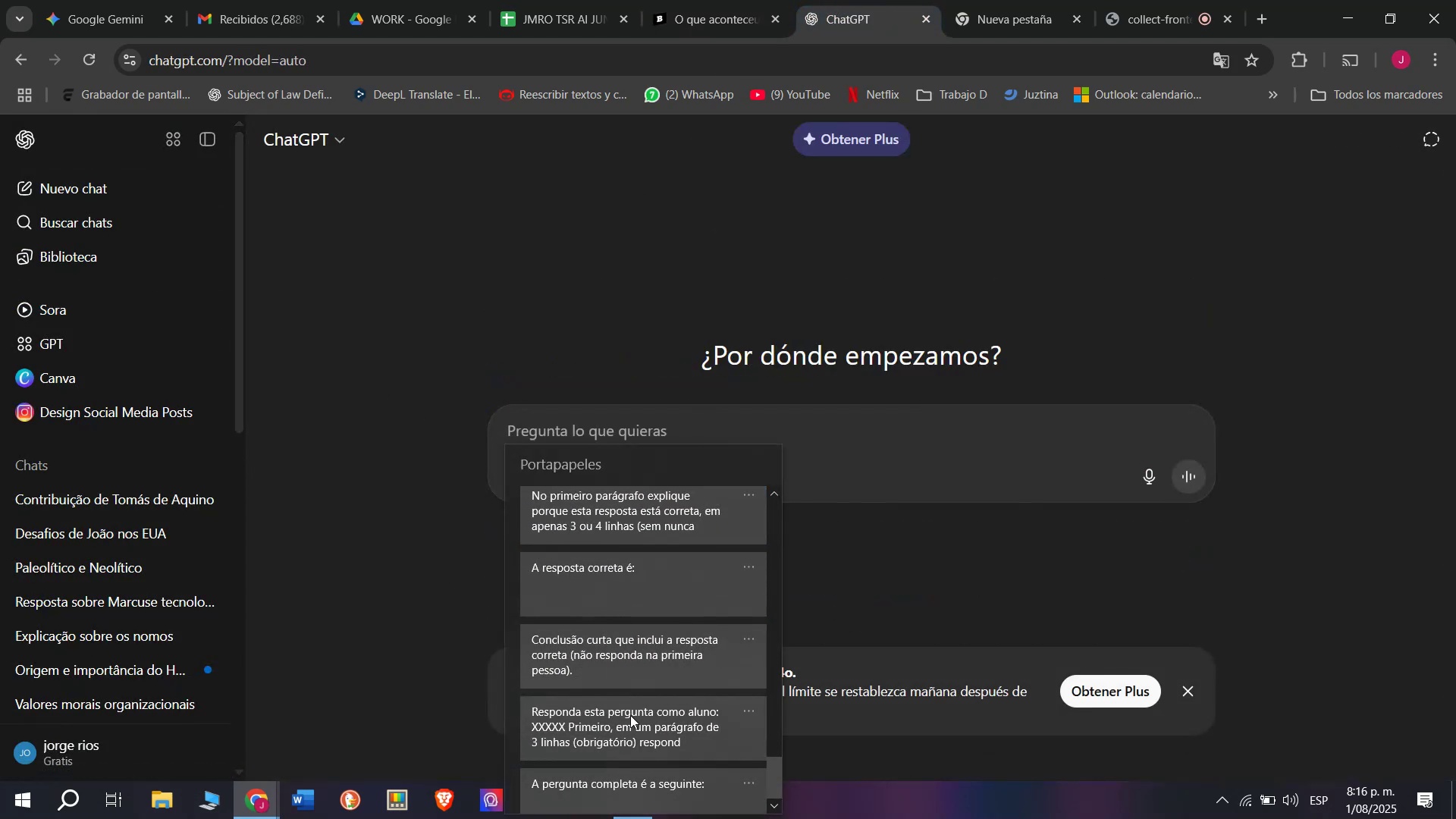 
key(Control+ControlLeft)
 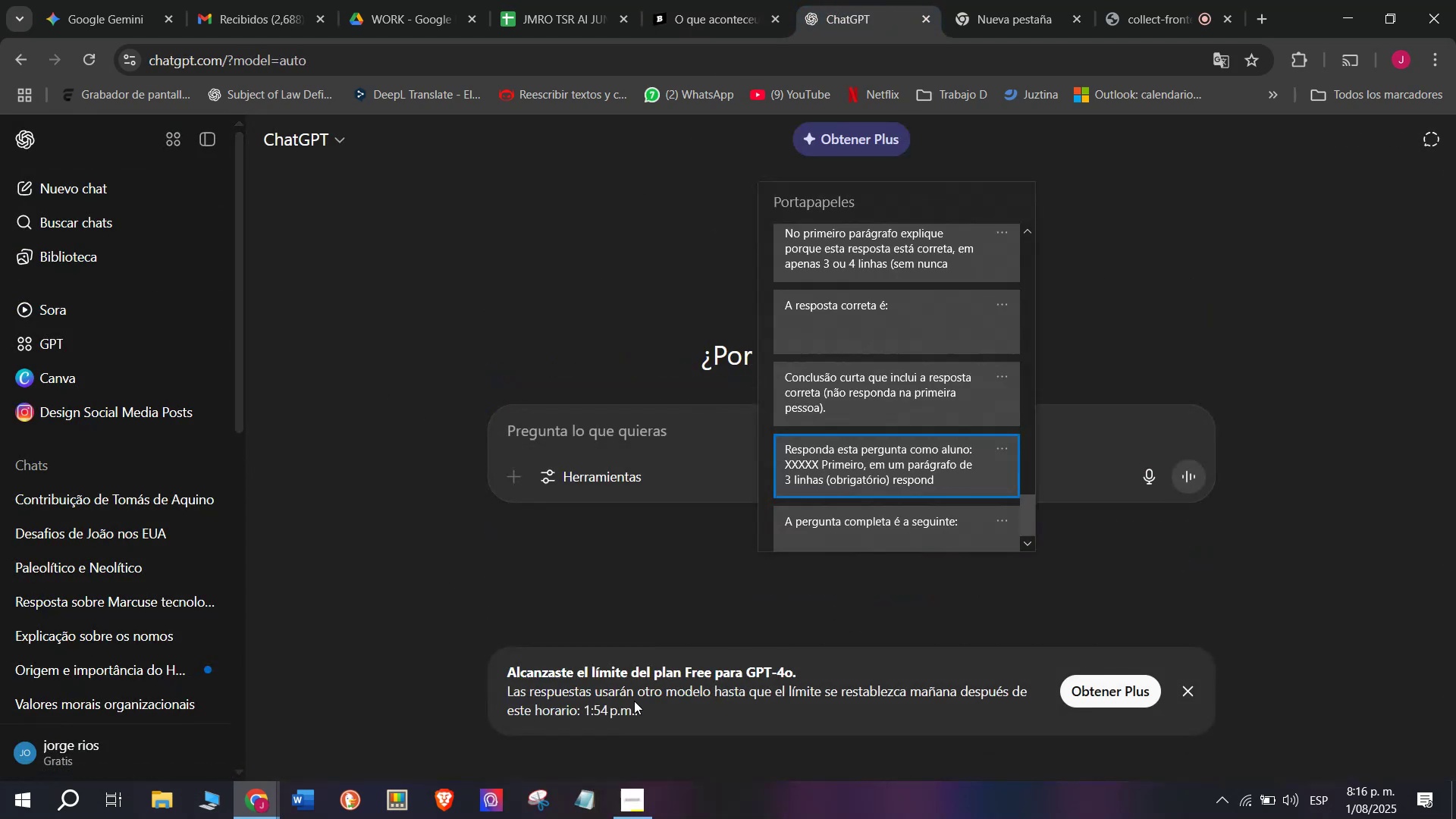 
key(Control+V)
 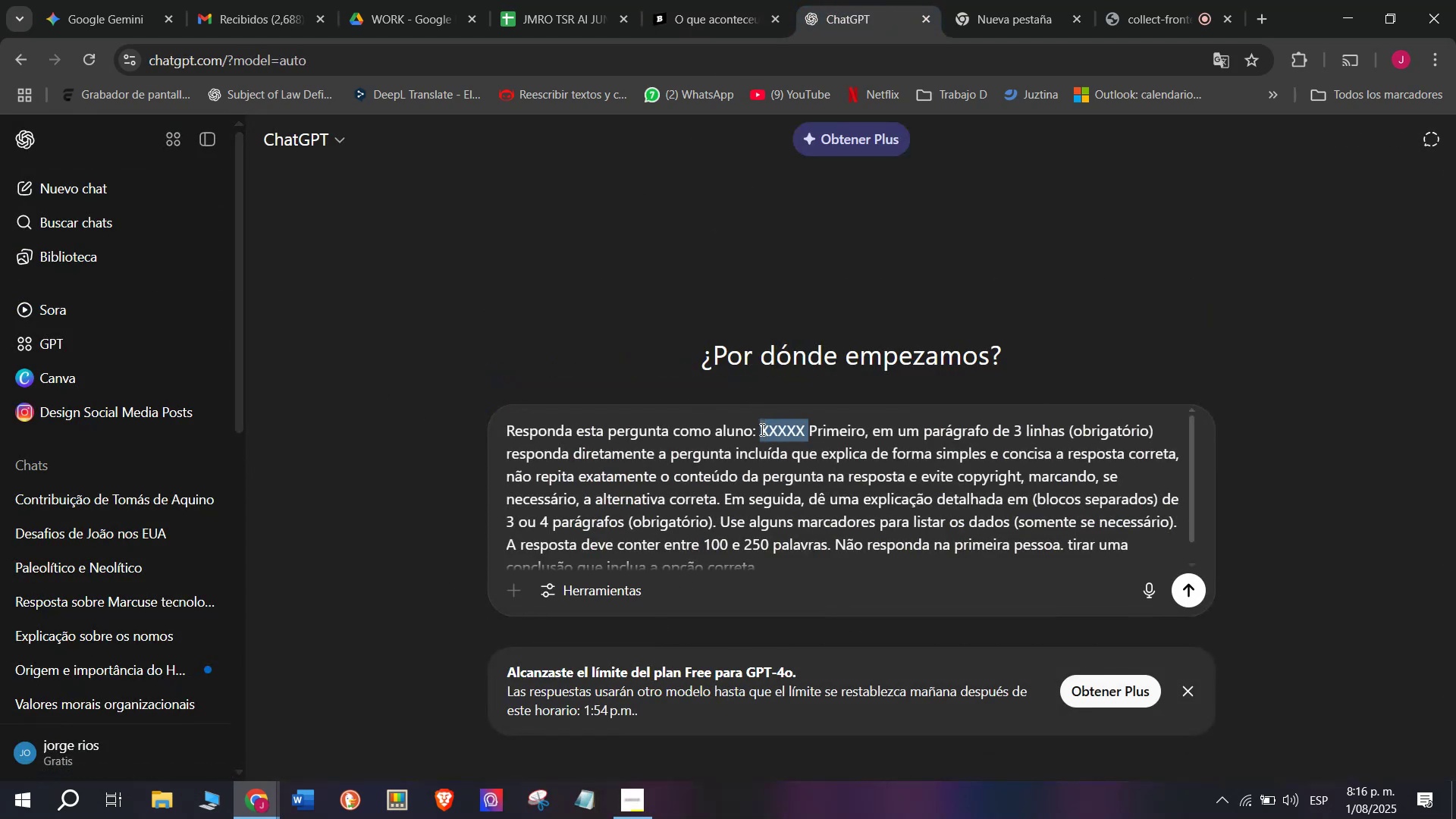 
key(Meta+MetaLeft)
 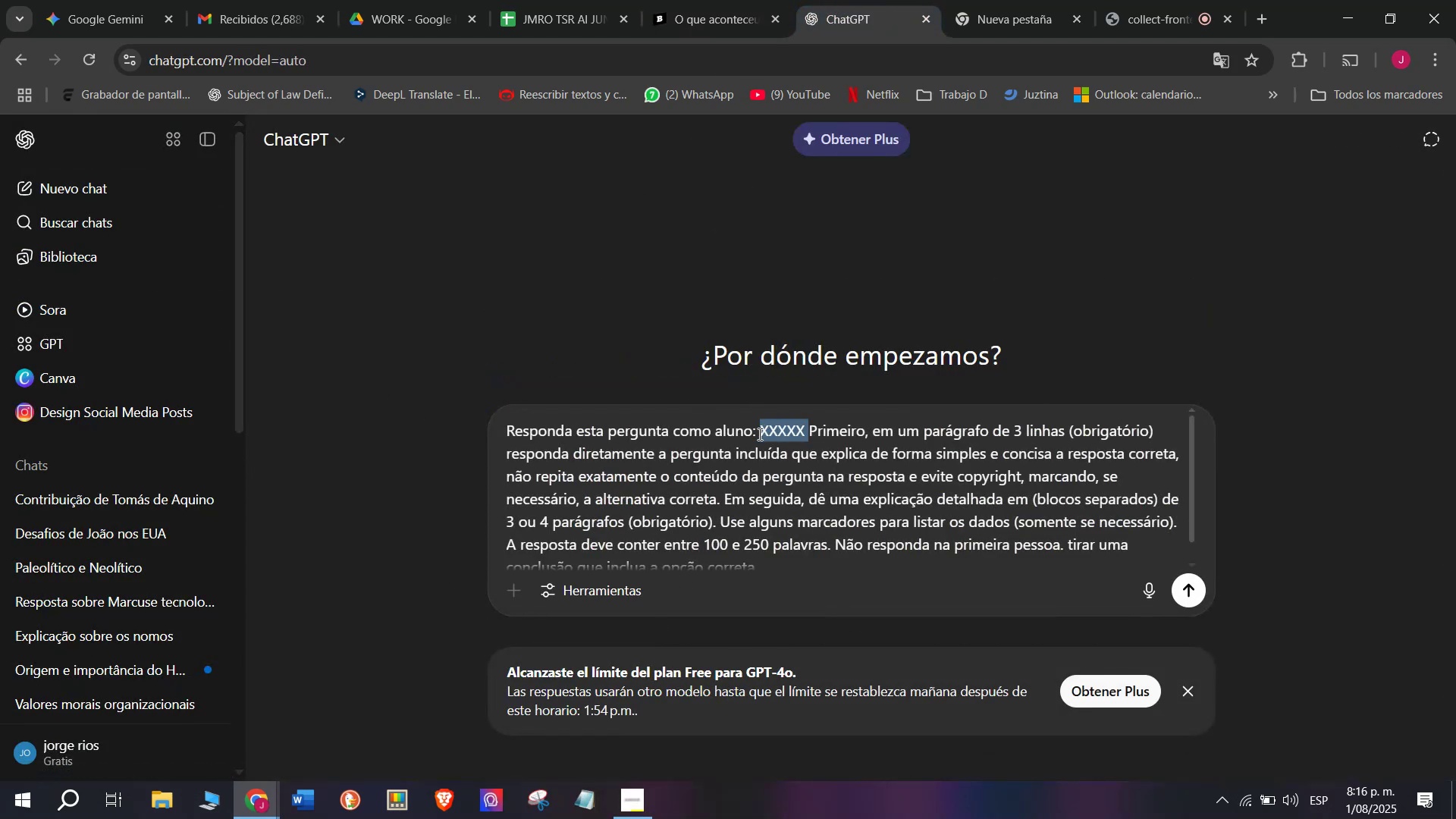 
key(Meta+V)
 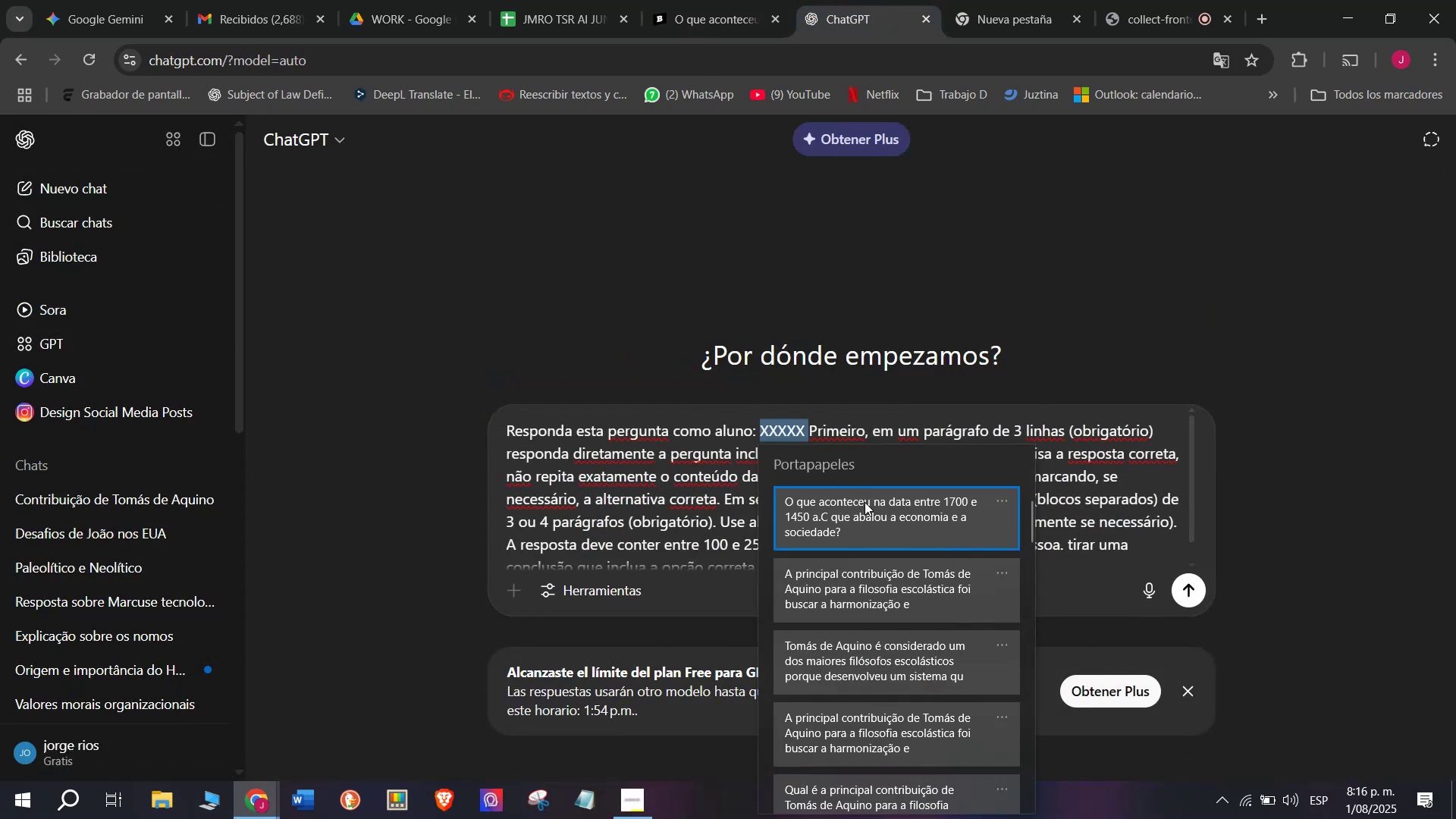 
left_click([868, 532])
 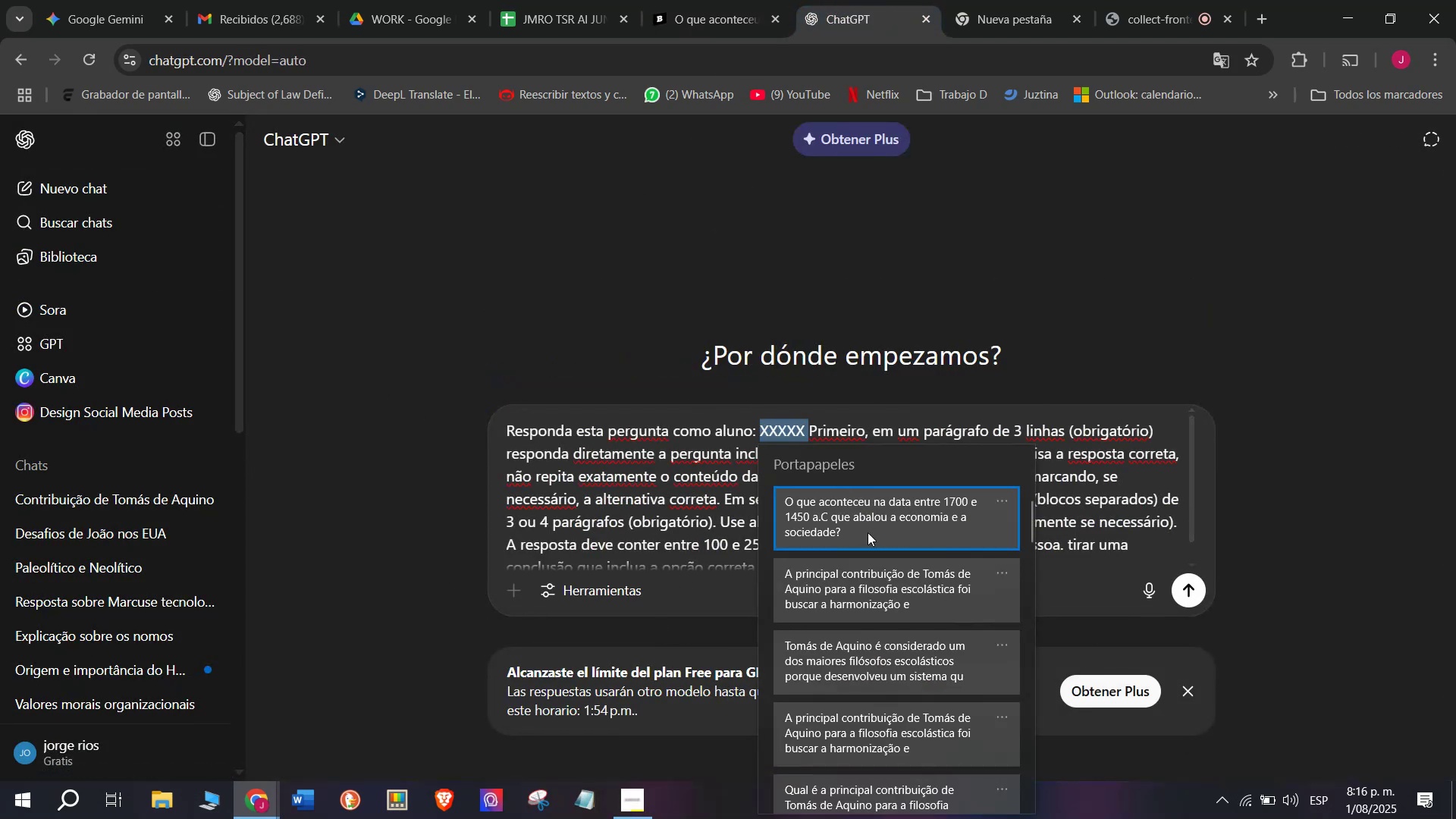 
key(Control+ControlLeft)
 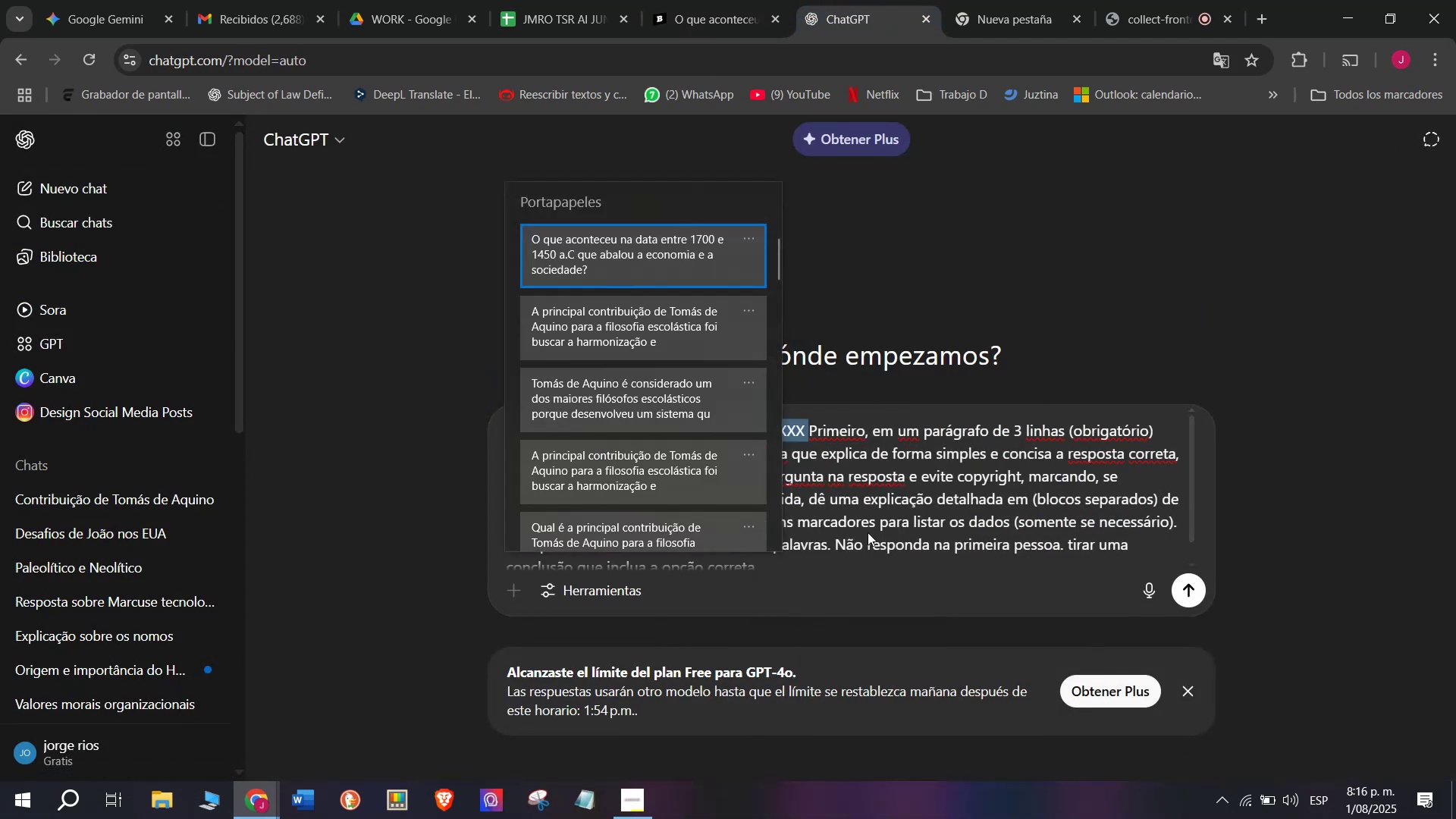 
key(Control+V)
 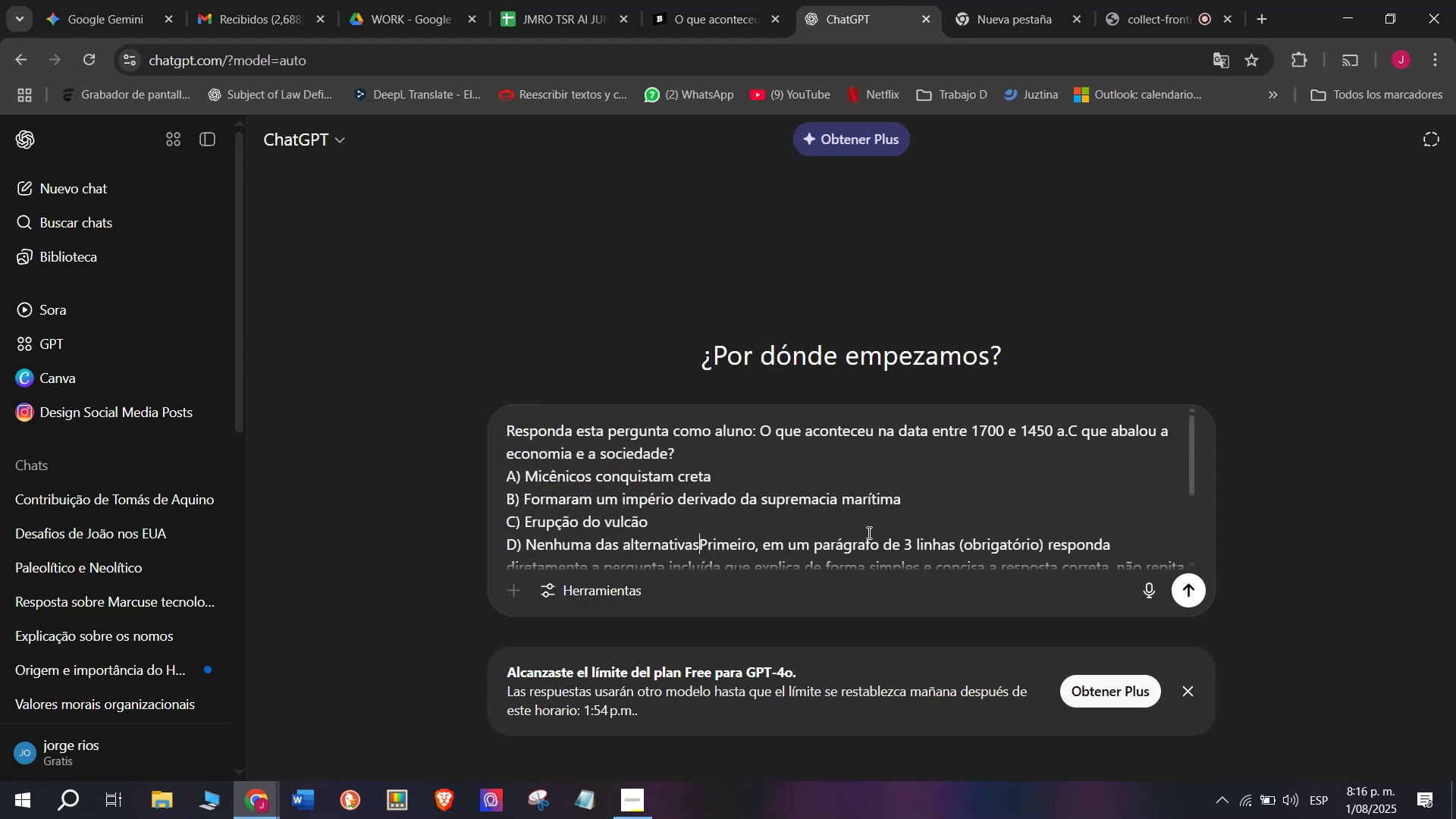 
key(Enter)
 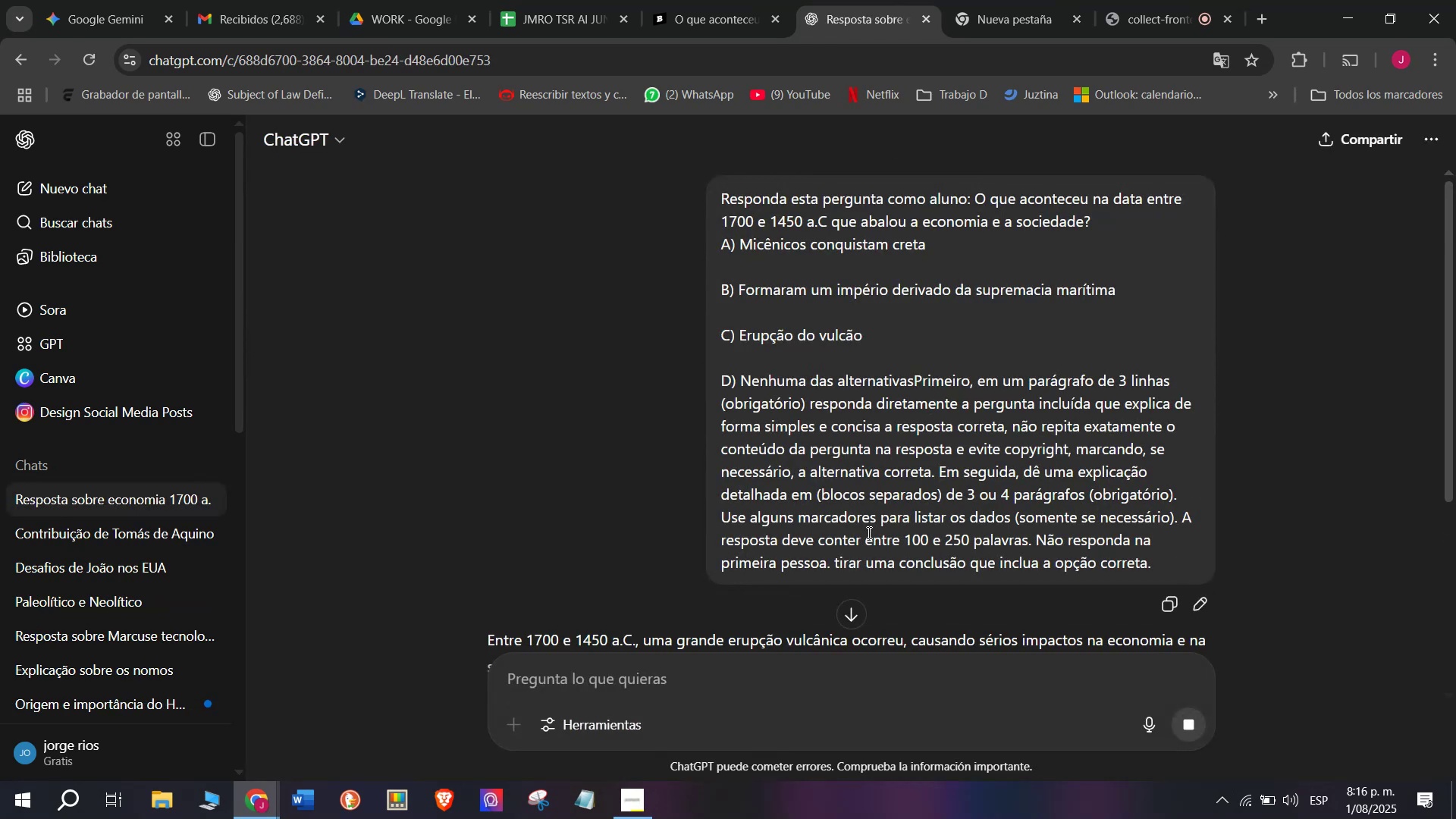 
scroll: coordinate [869, 353], scroll_direction: down, amount: 1.0
 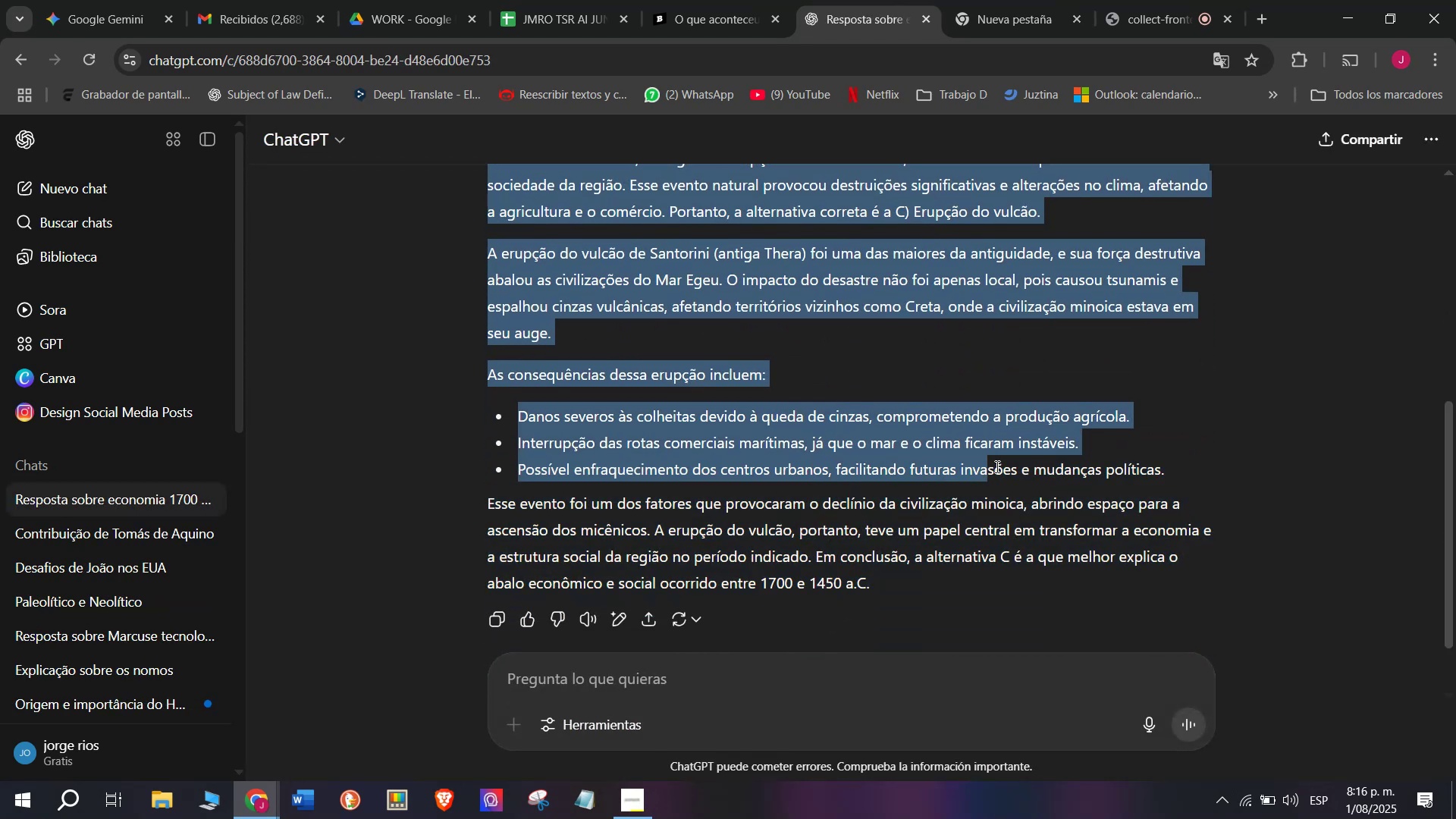 
wait(6.57)
 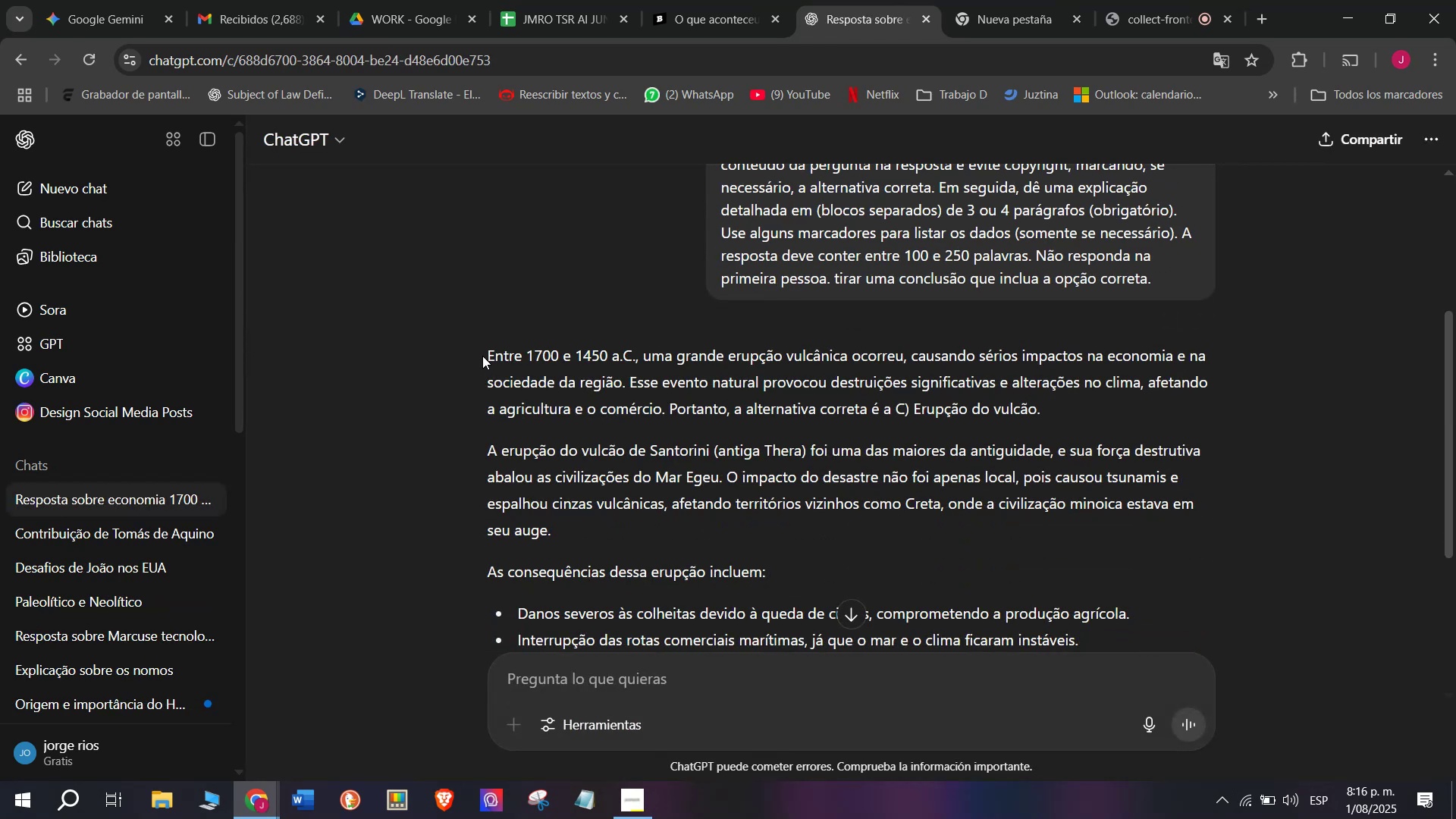 
key(Control+C)
 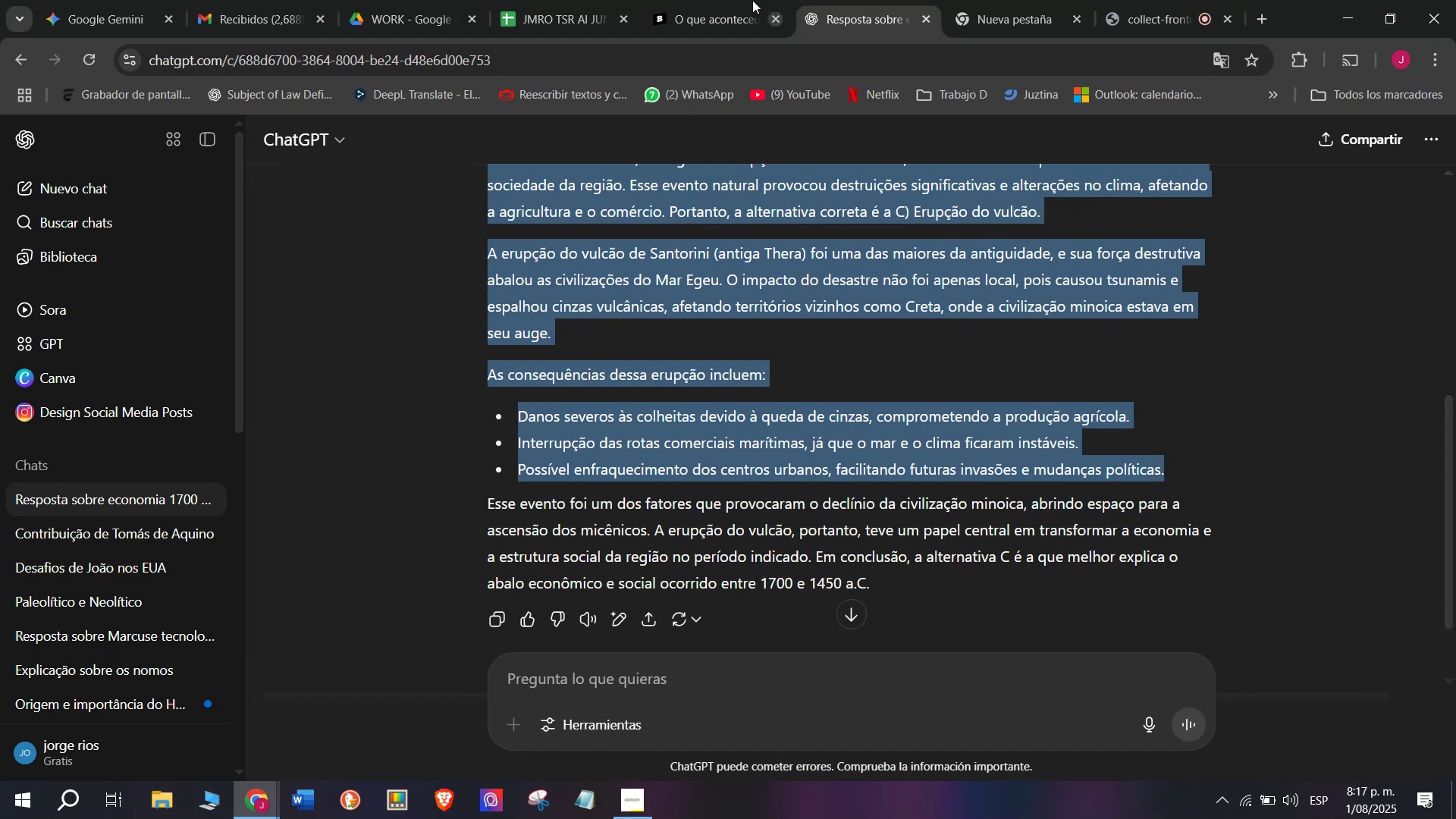 
left_click([717, 0])
 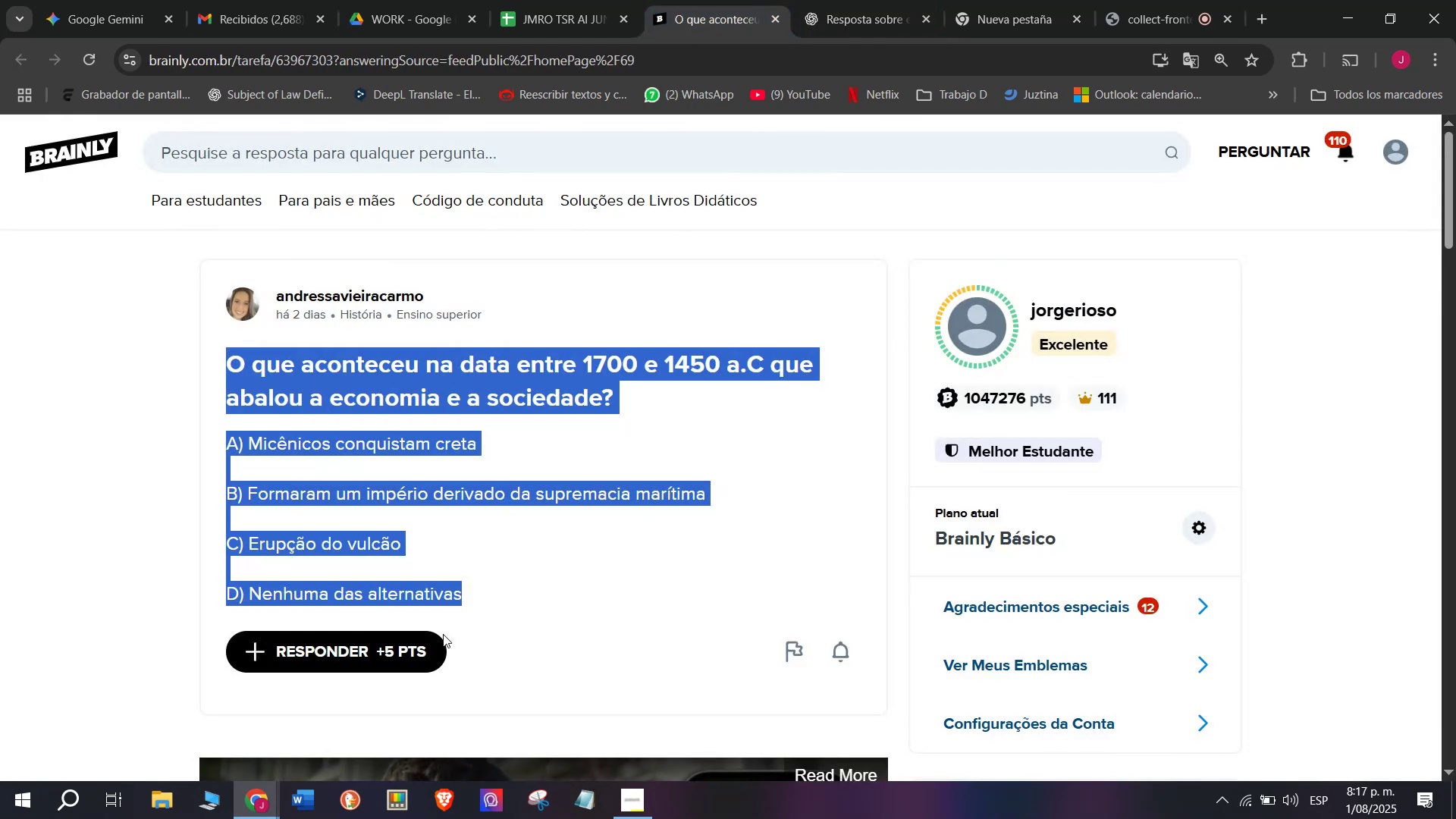 
left_click([438, 635])
 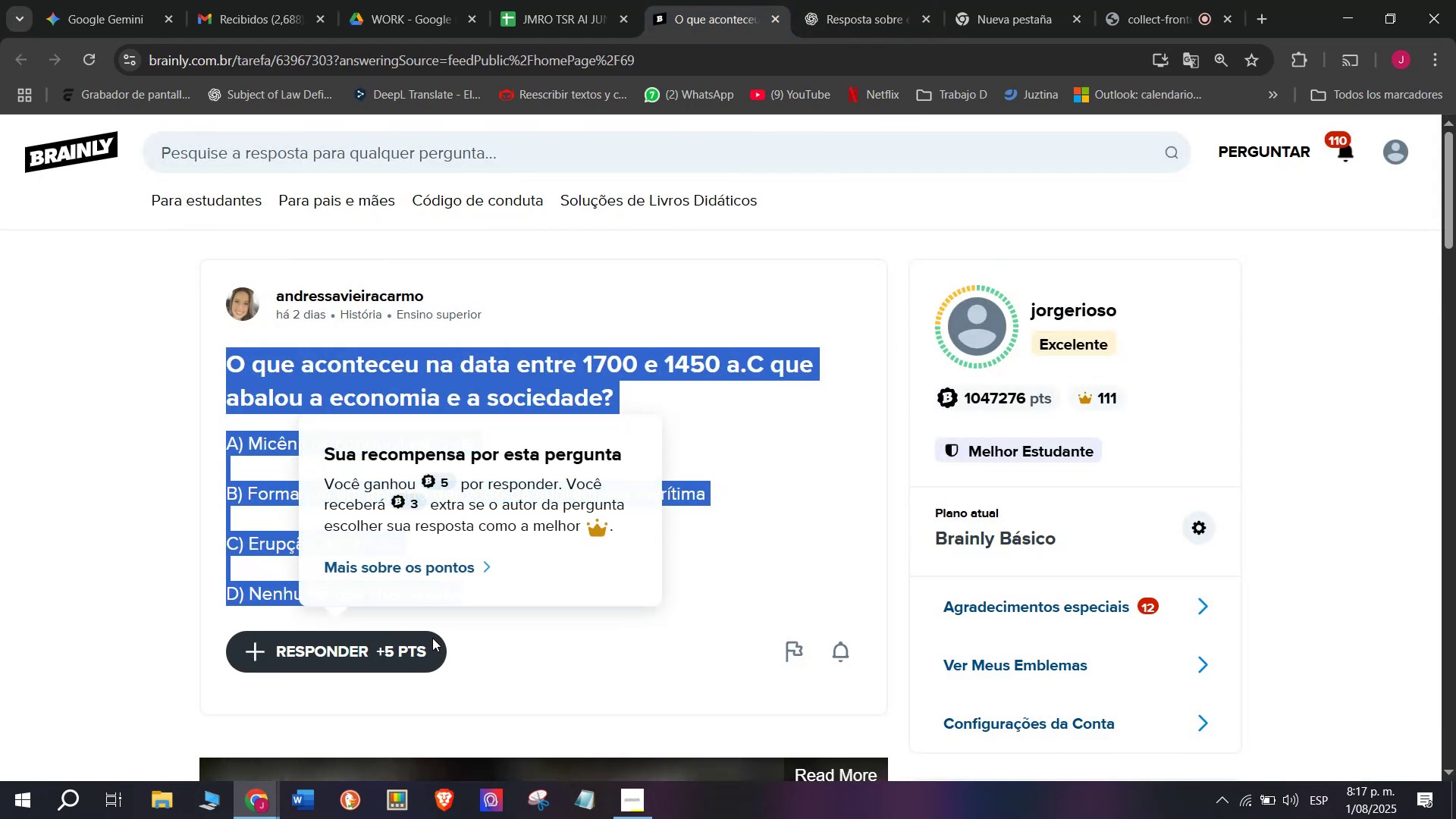 
left_click([432, 638])
 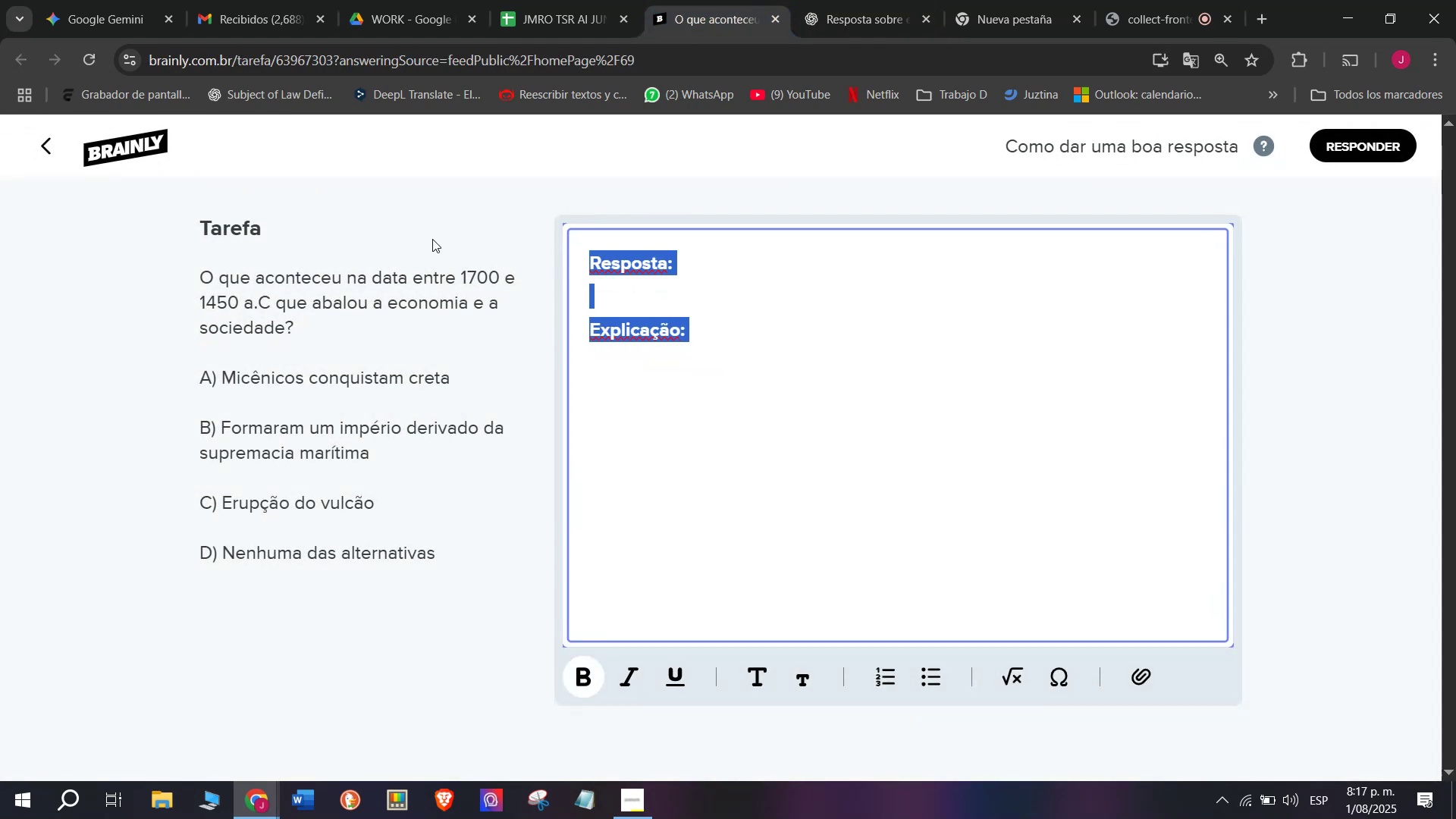 
key(Control+V)
 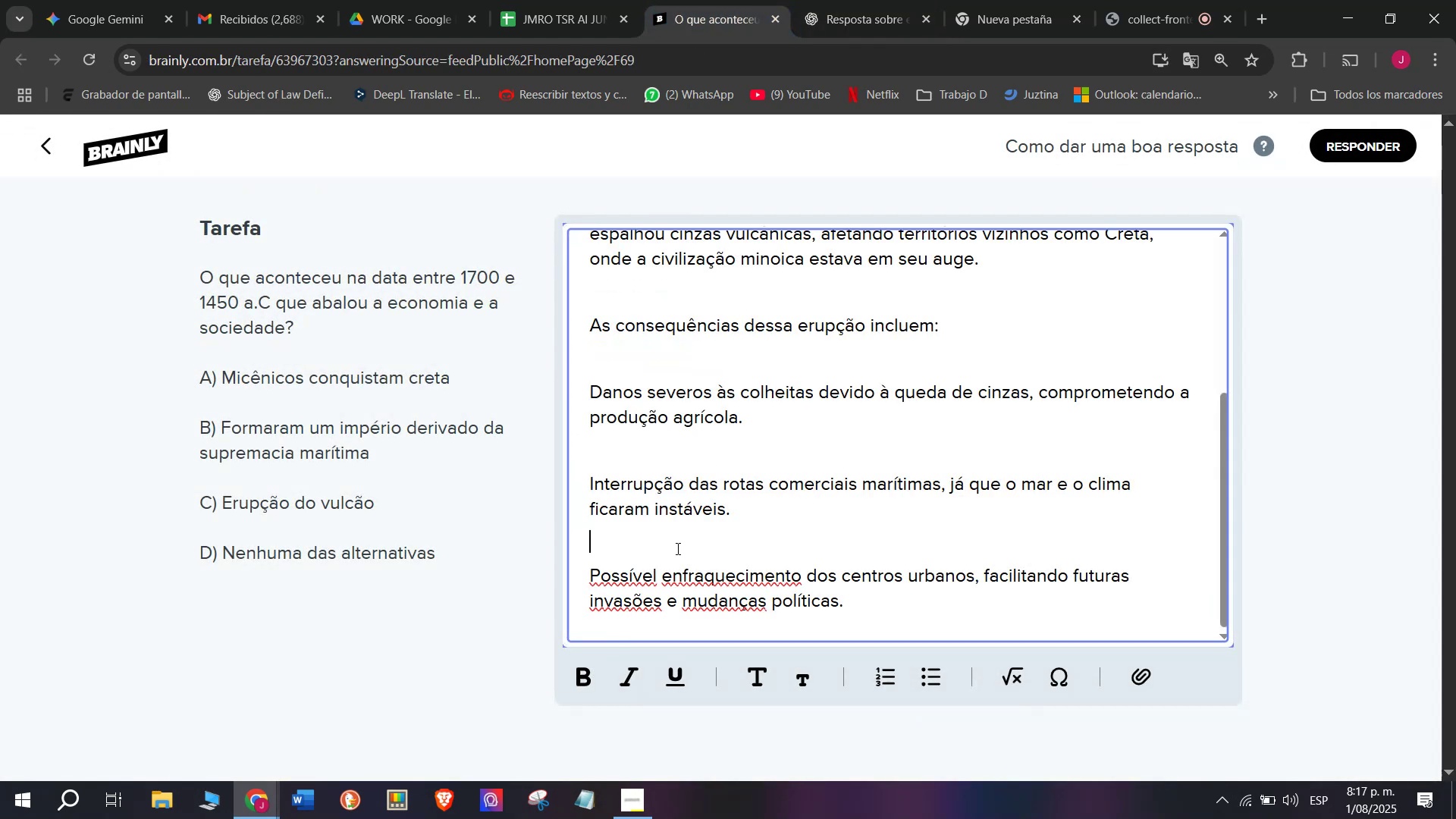 
key(Backspace)
 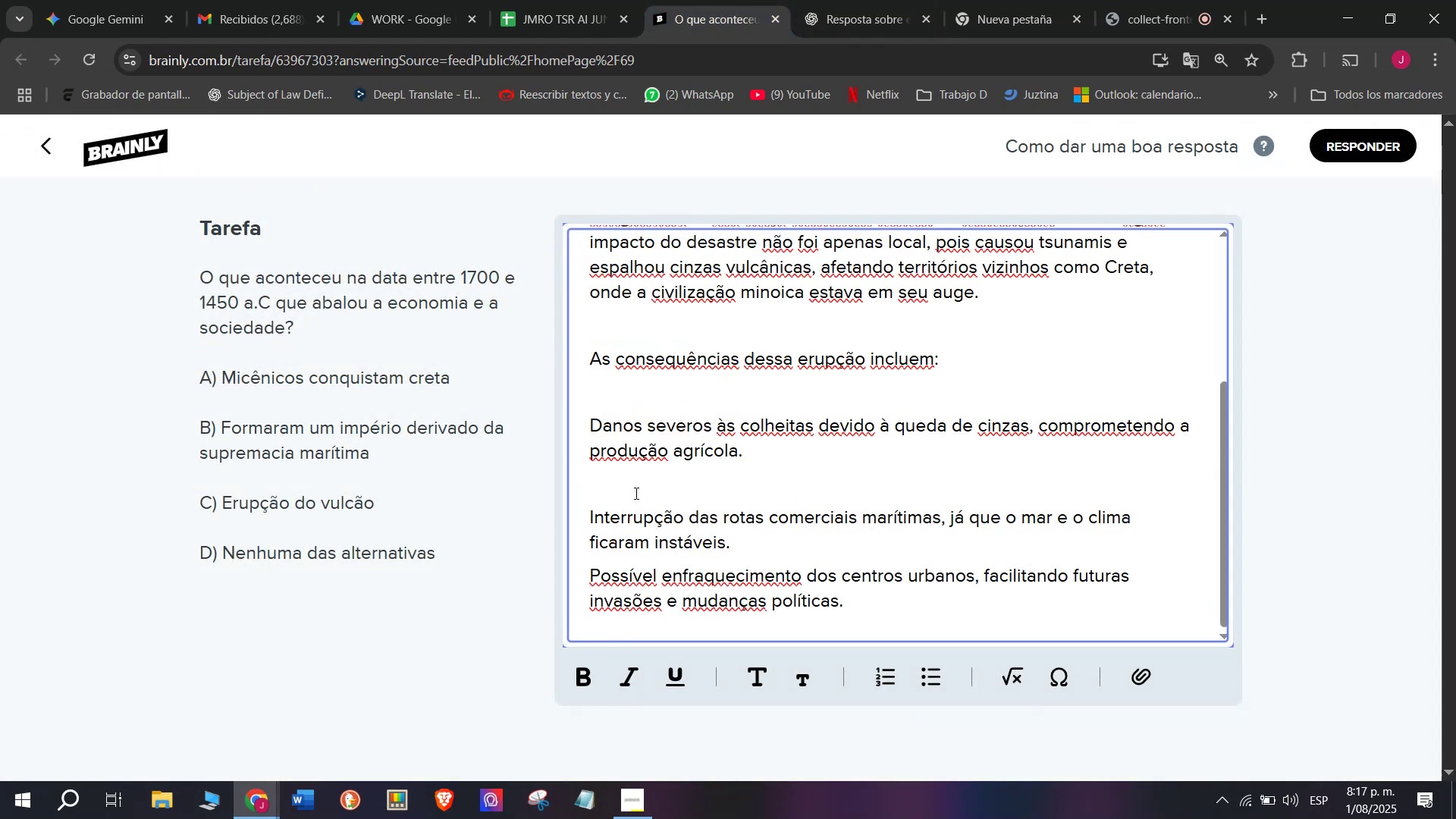 
key(Backspace)
 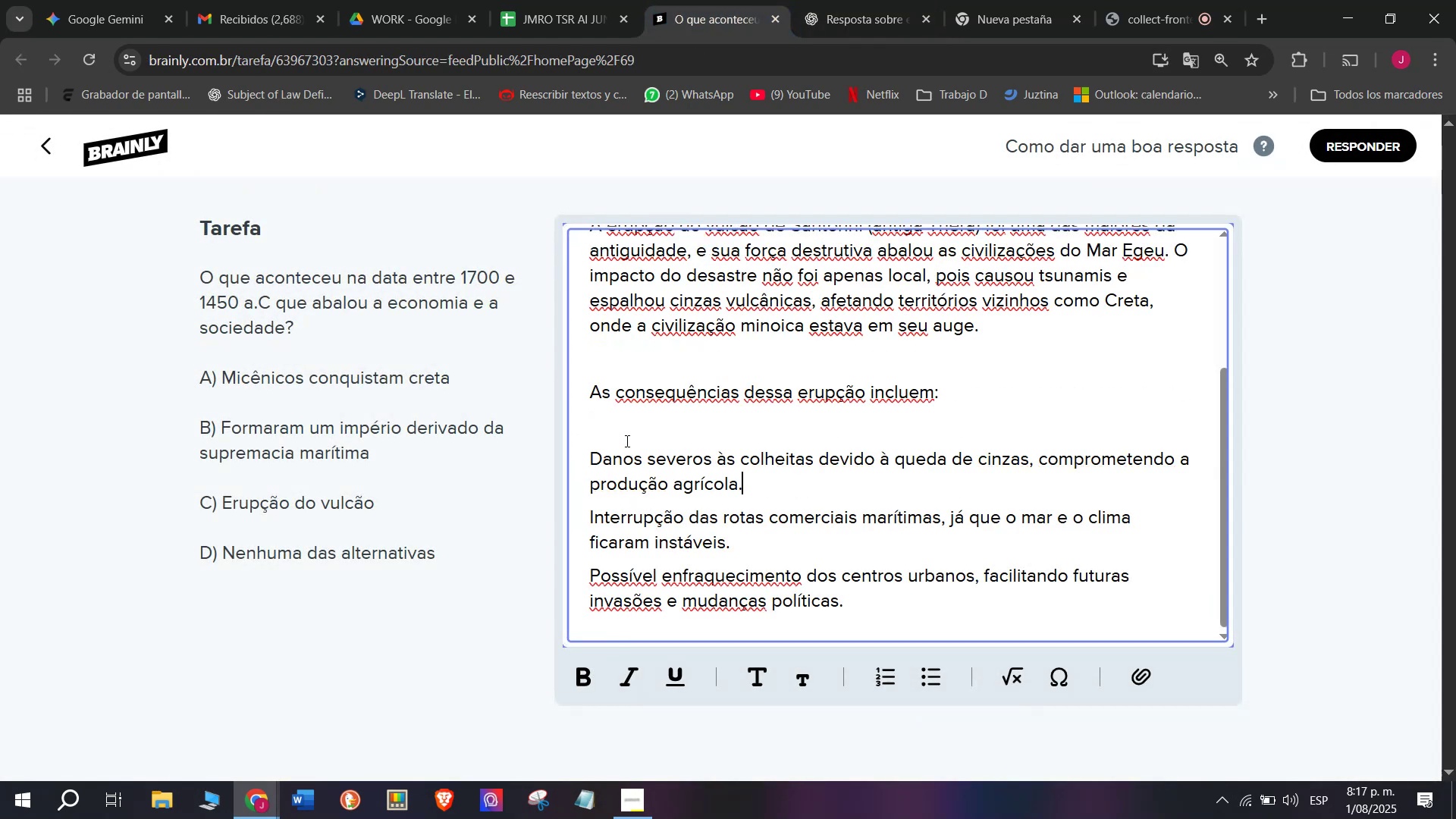 
left_click([626, 437])
 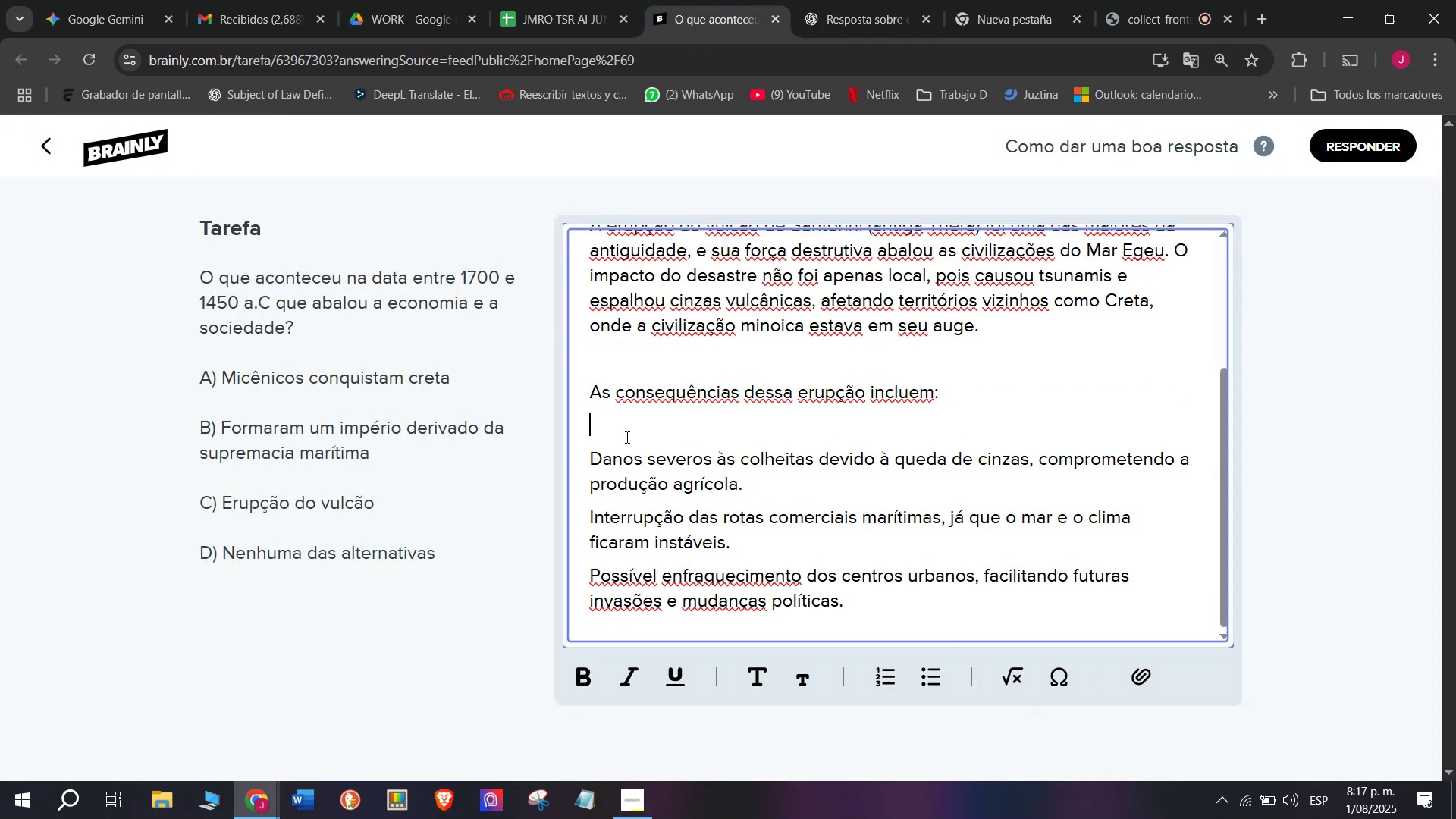 
key(Backspace)
 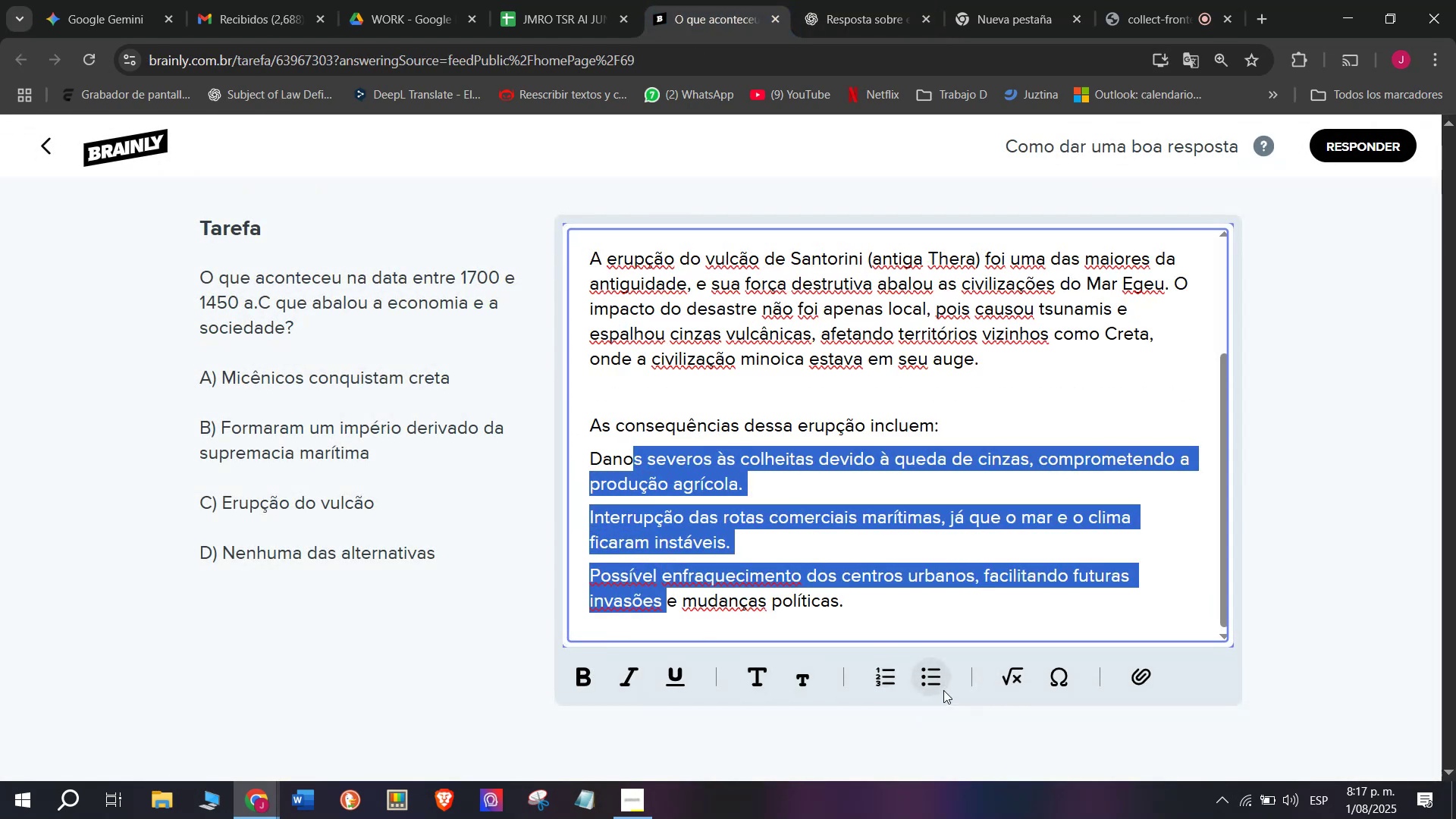 
scroll: coordinate [771, 512], scroll_direction: up, amount: 1.0
 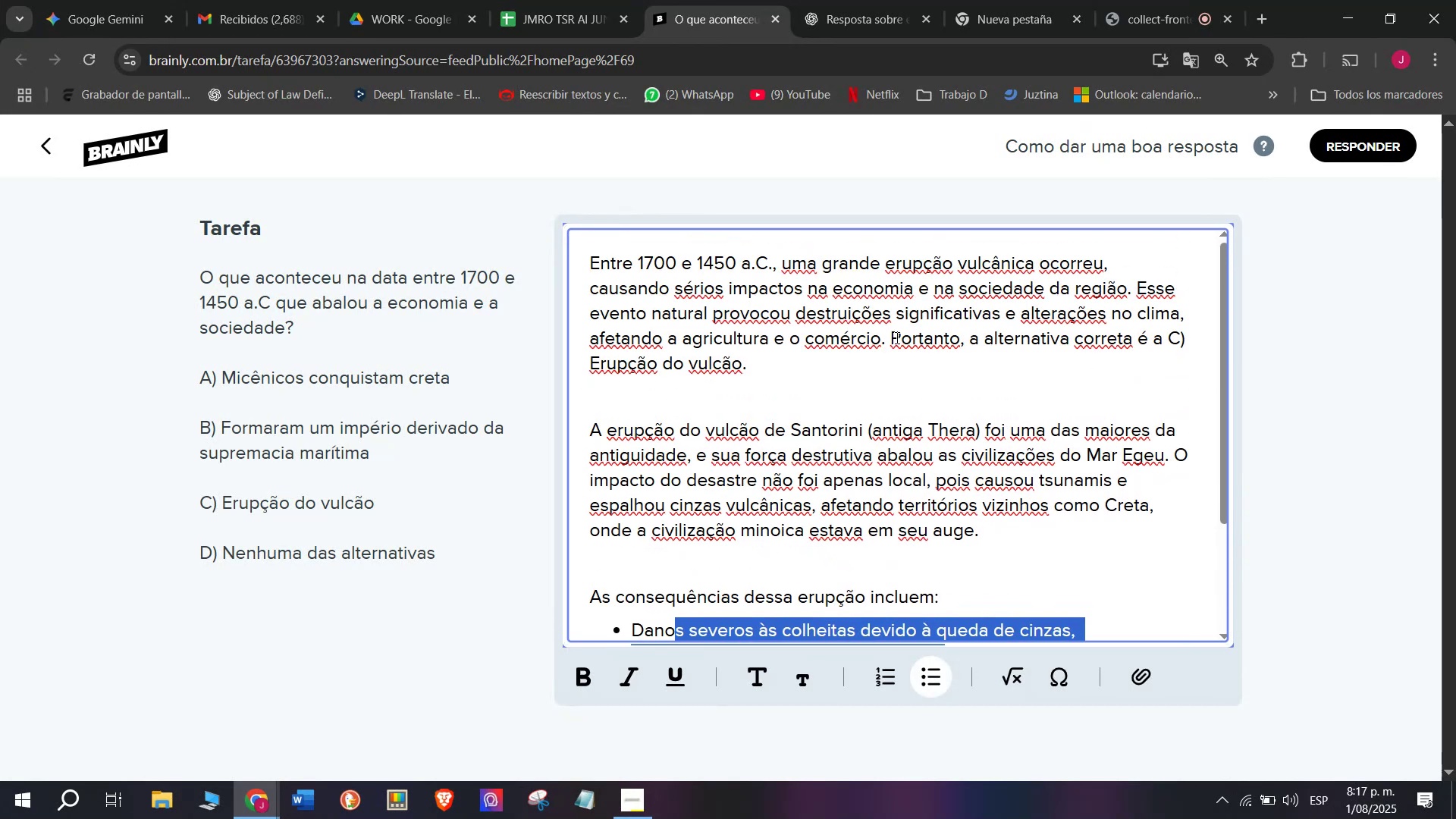 
wait(5.93)
 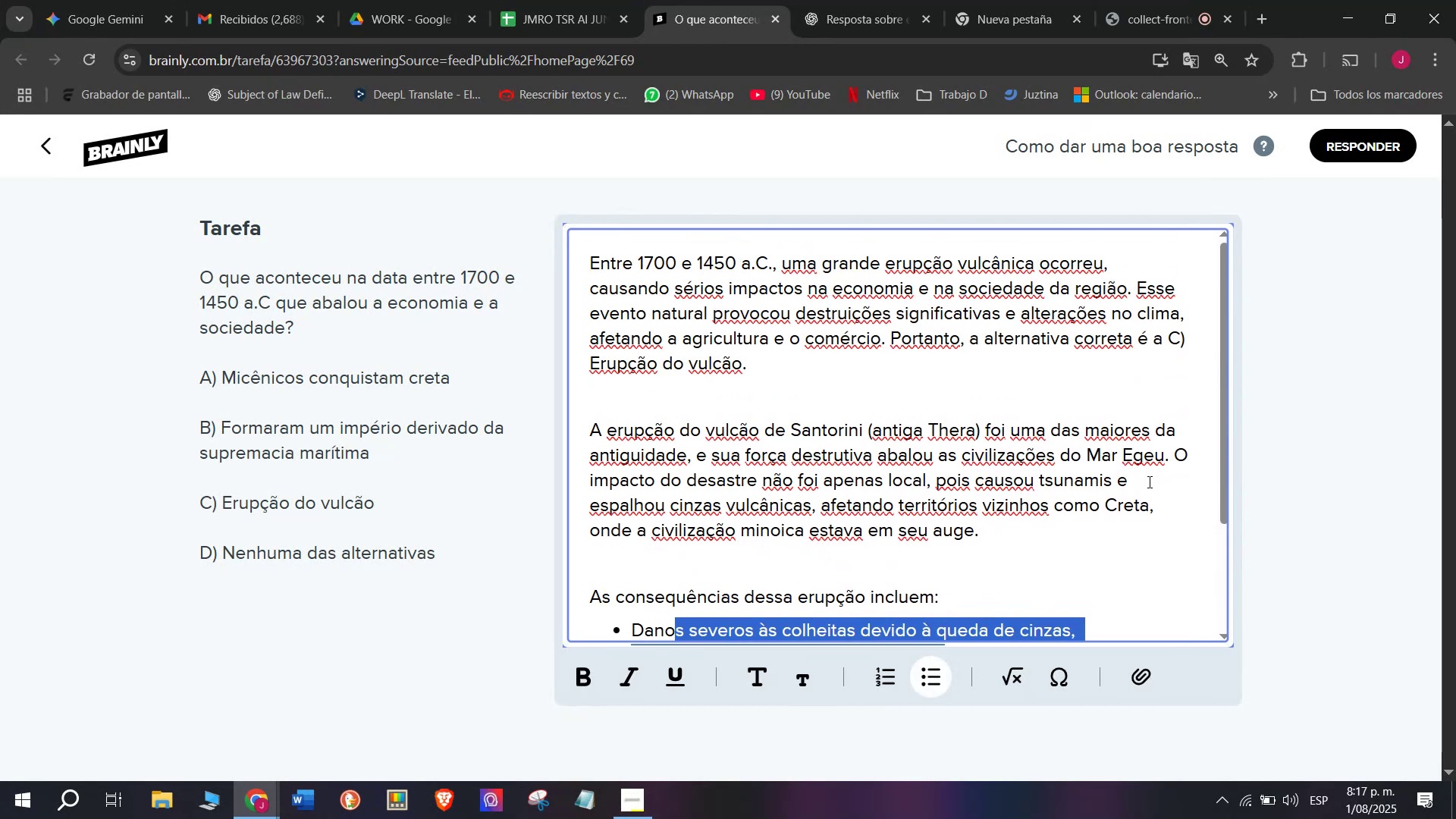 
key(Control+B)
 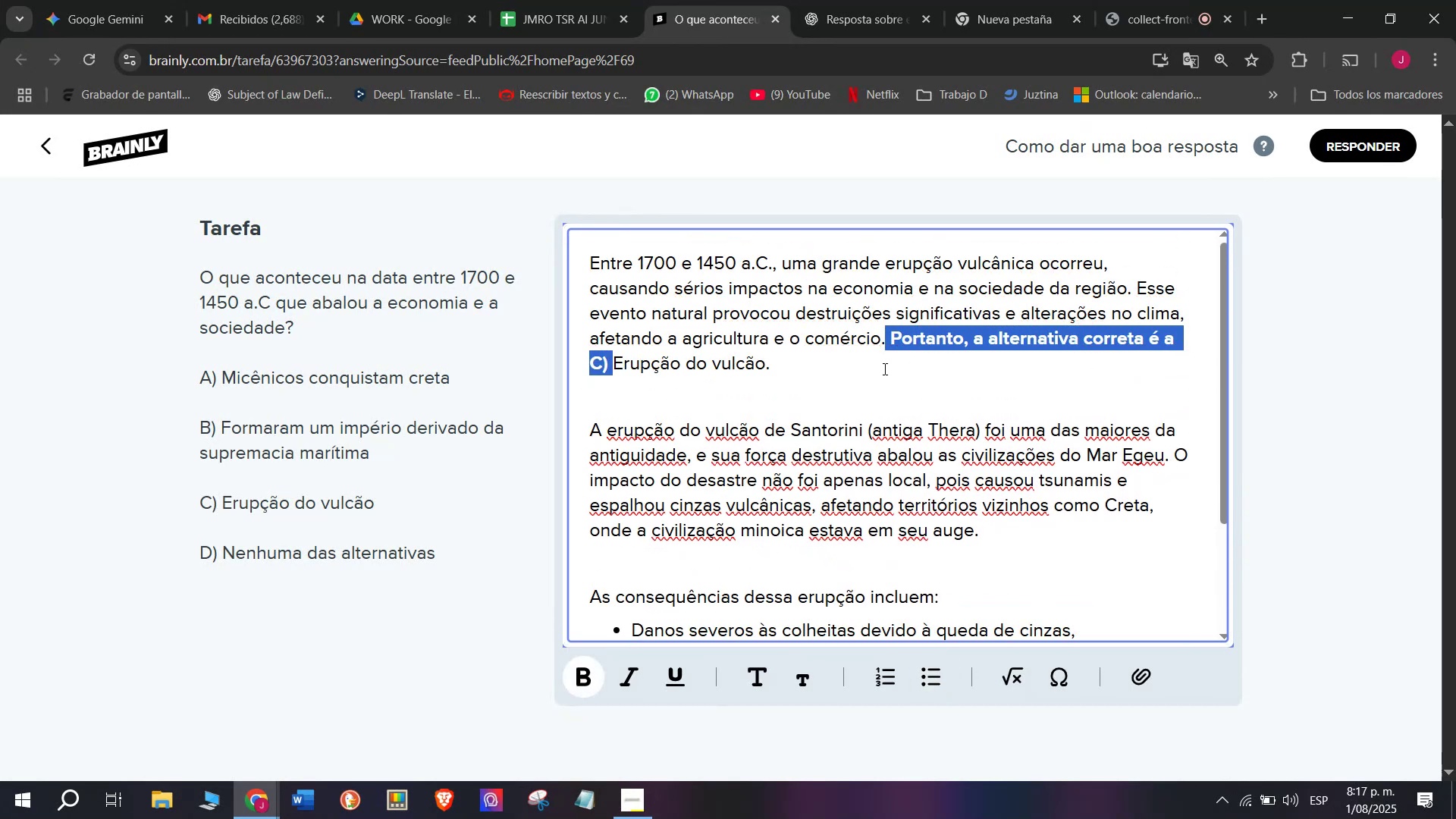 
left_click([883, 369])
 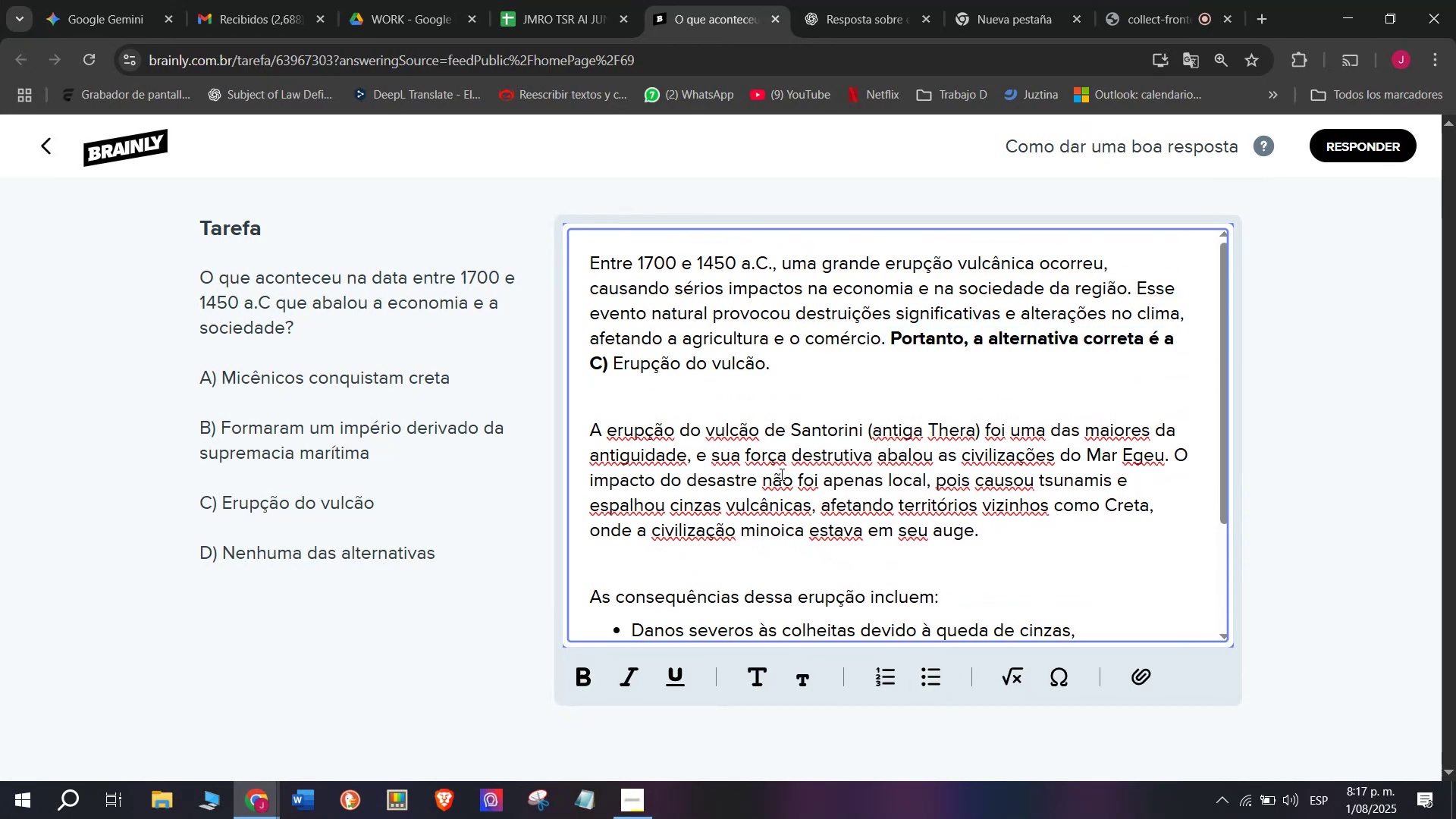 
scroll: coordinate [780, 474], scroll_direction: down, amount: 4.0
 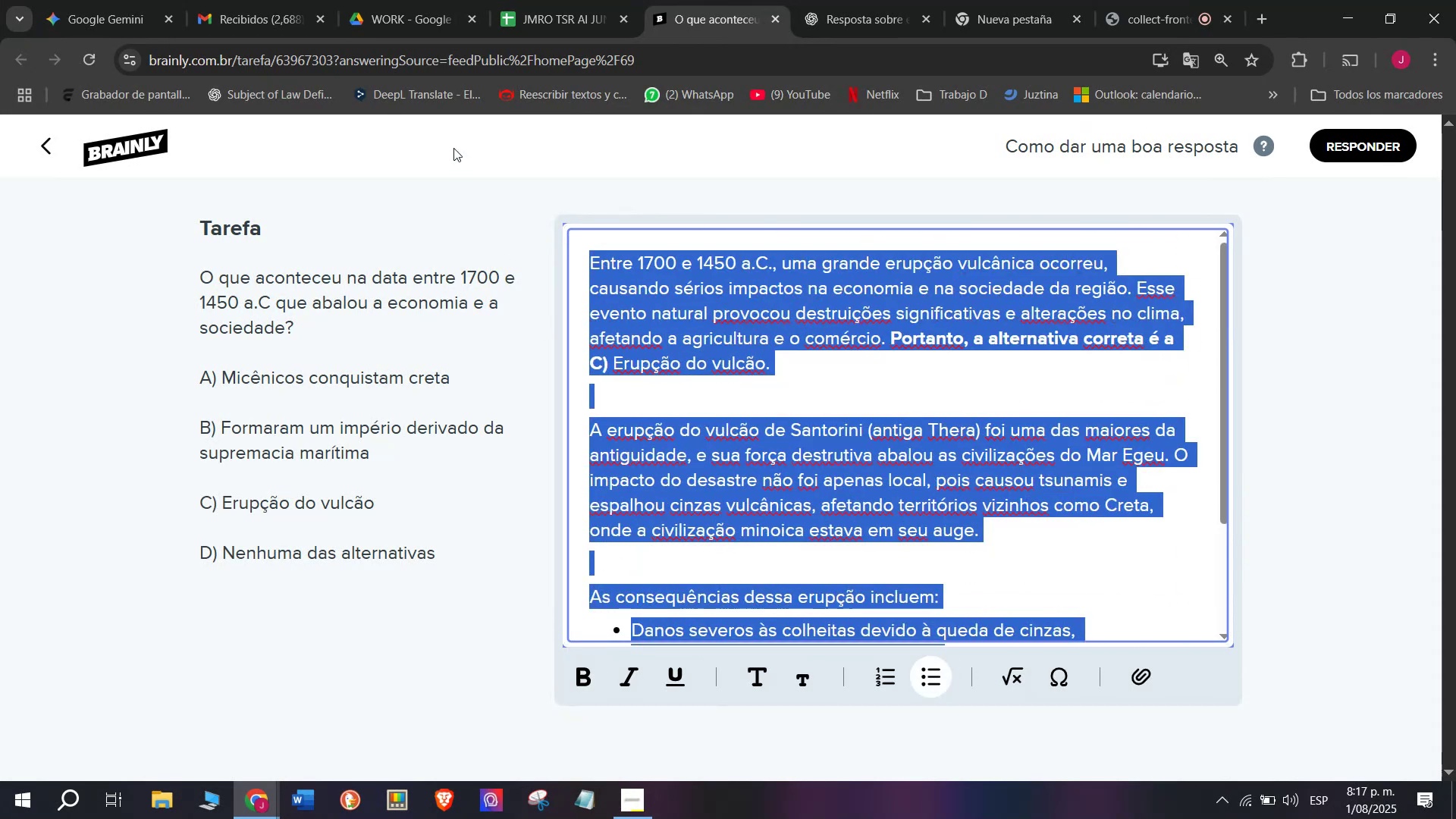 
key(Control+C)
 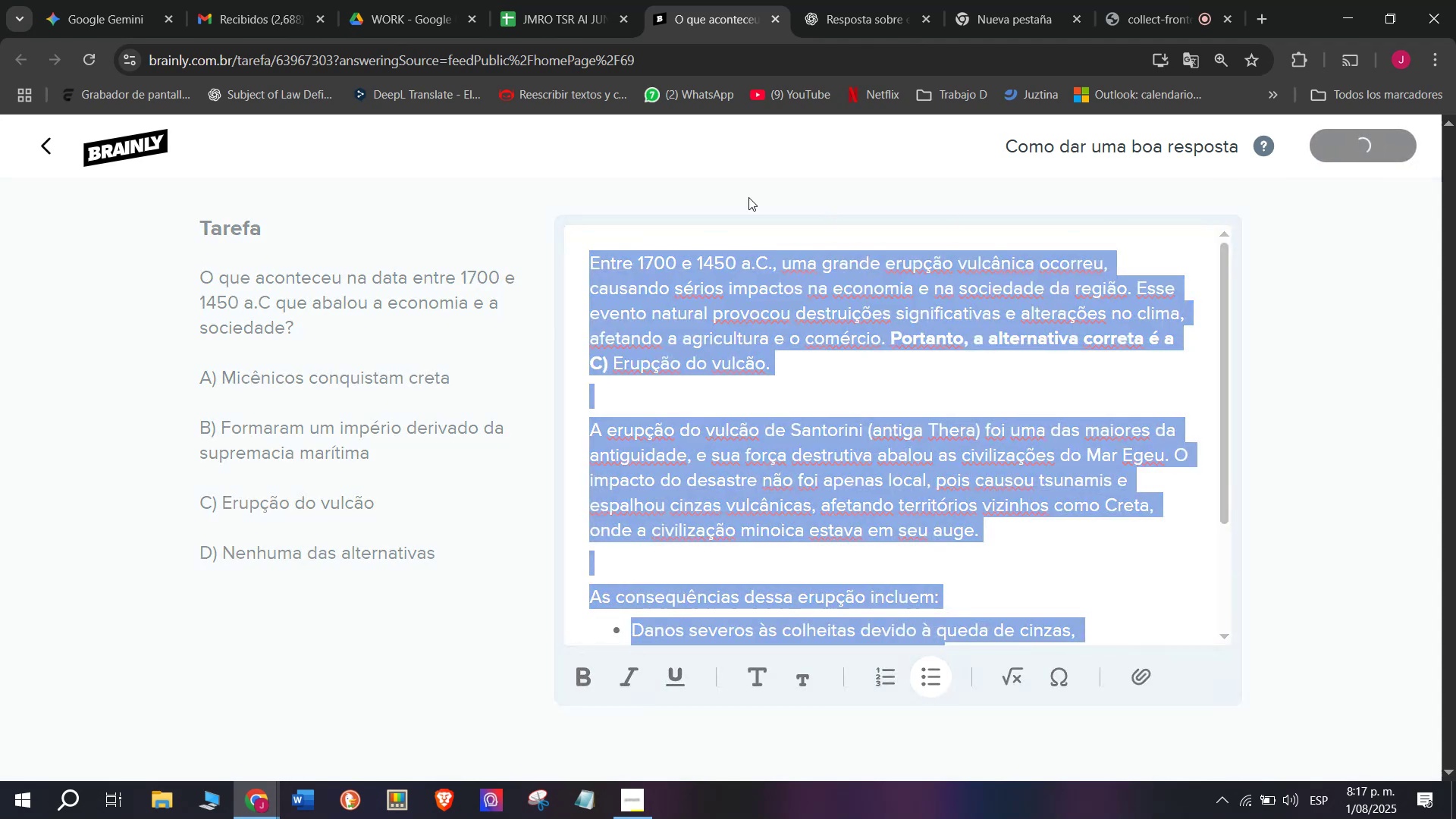 
left_click([569, 0])
 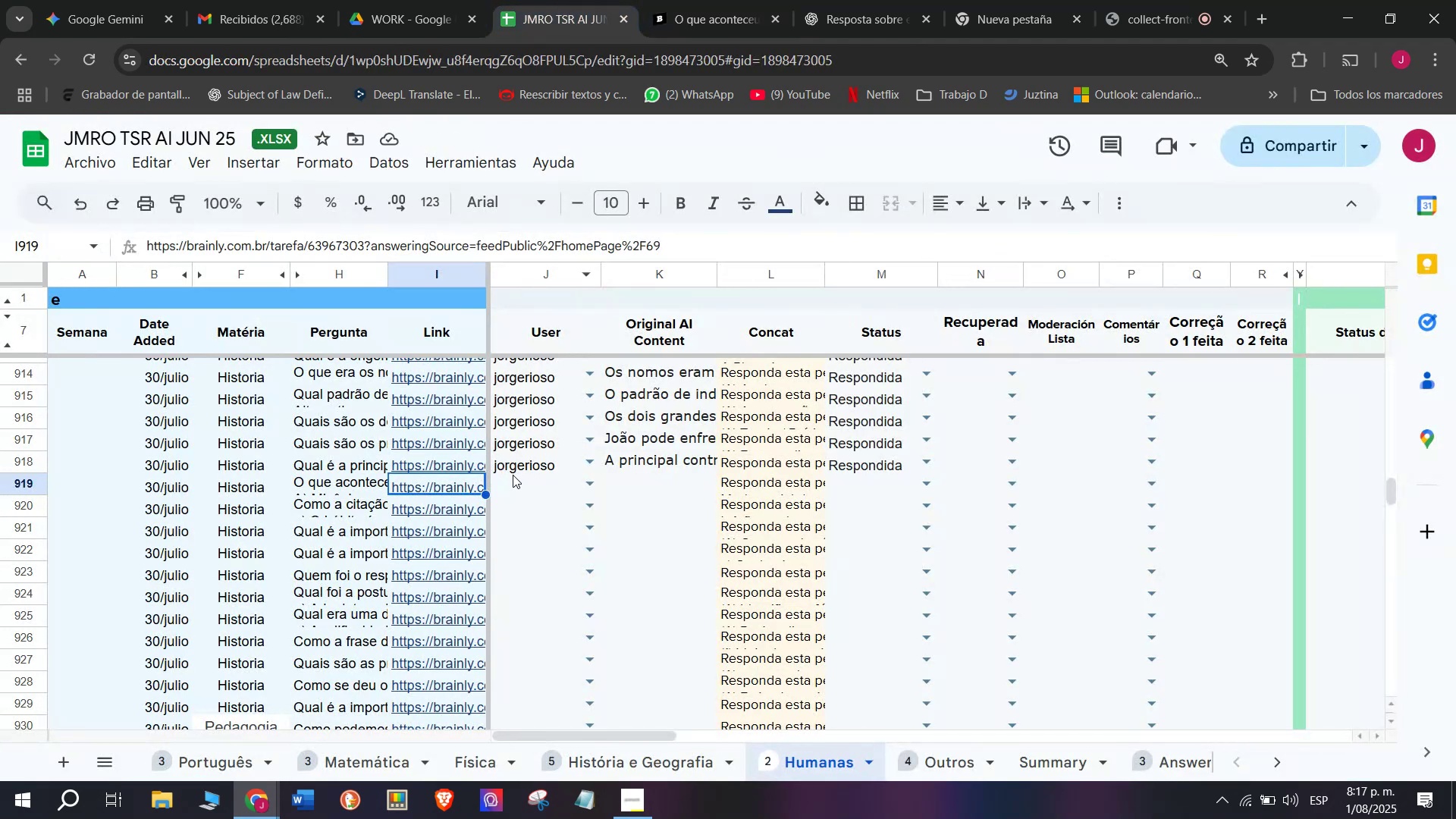 
left_click([513, 480])
 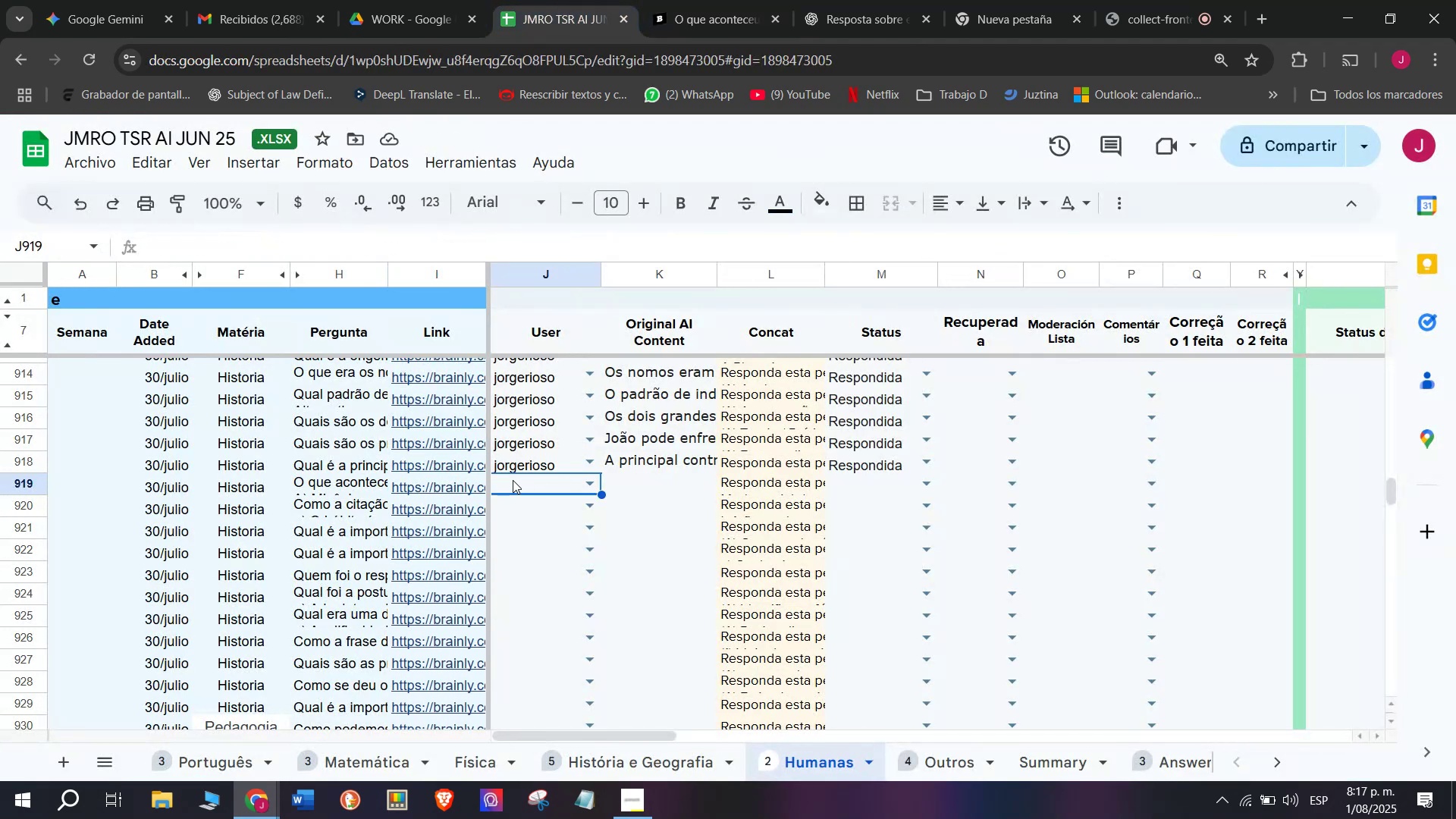 
key(J)
 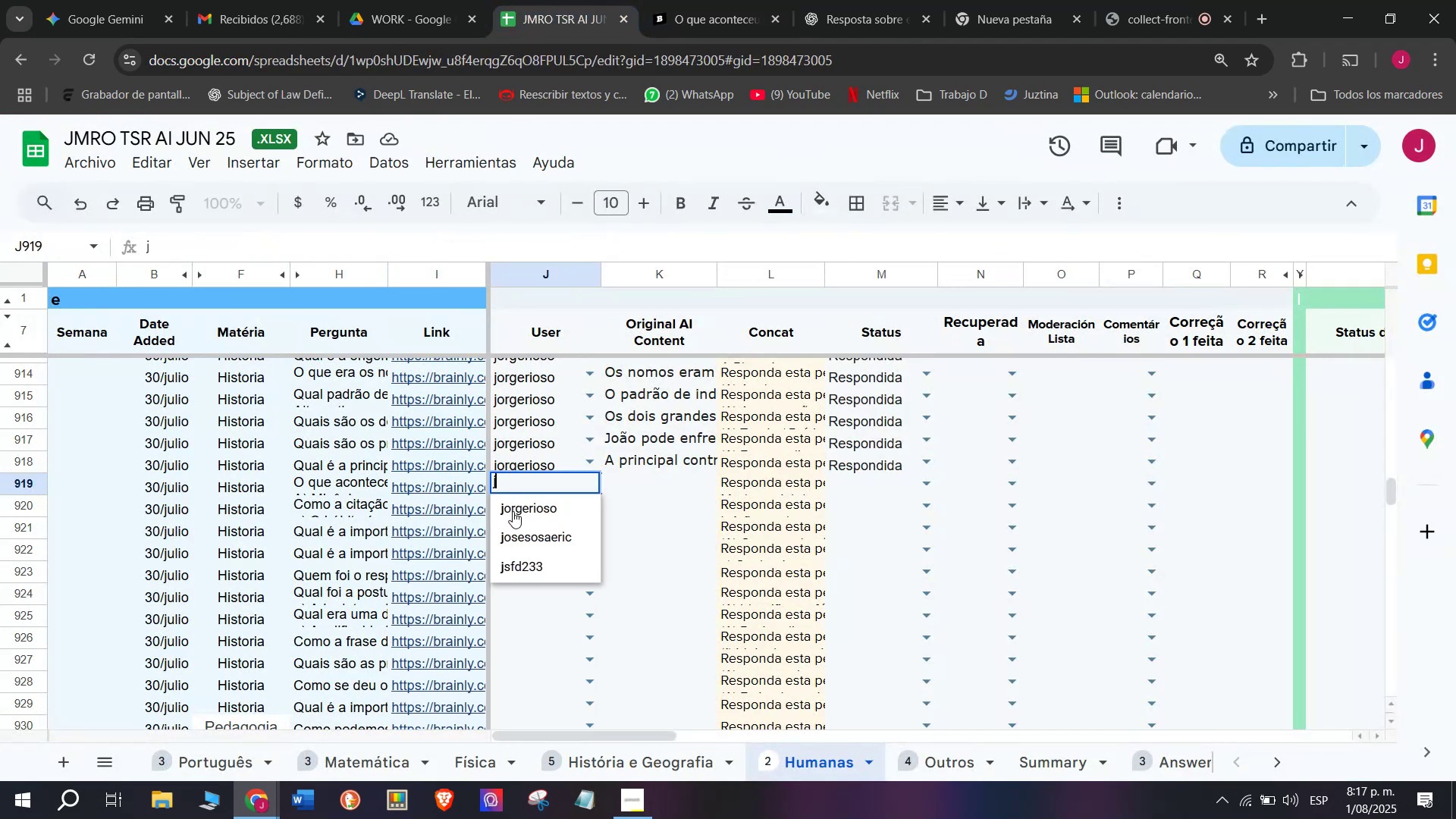 
left_click([513, 513])
 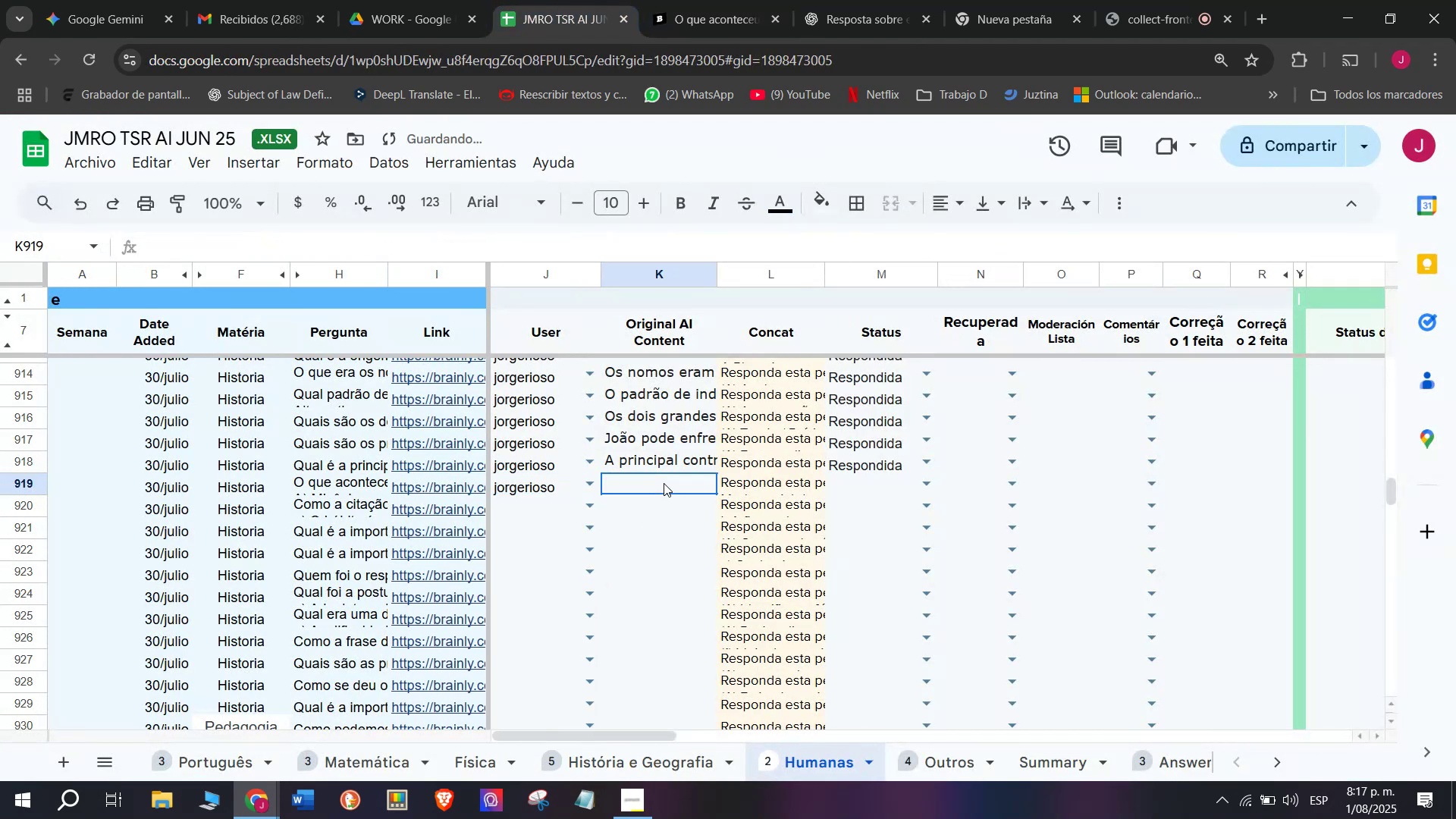 
double_click([664, 485])
 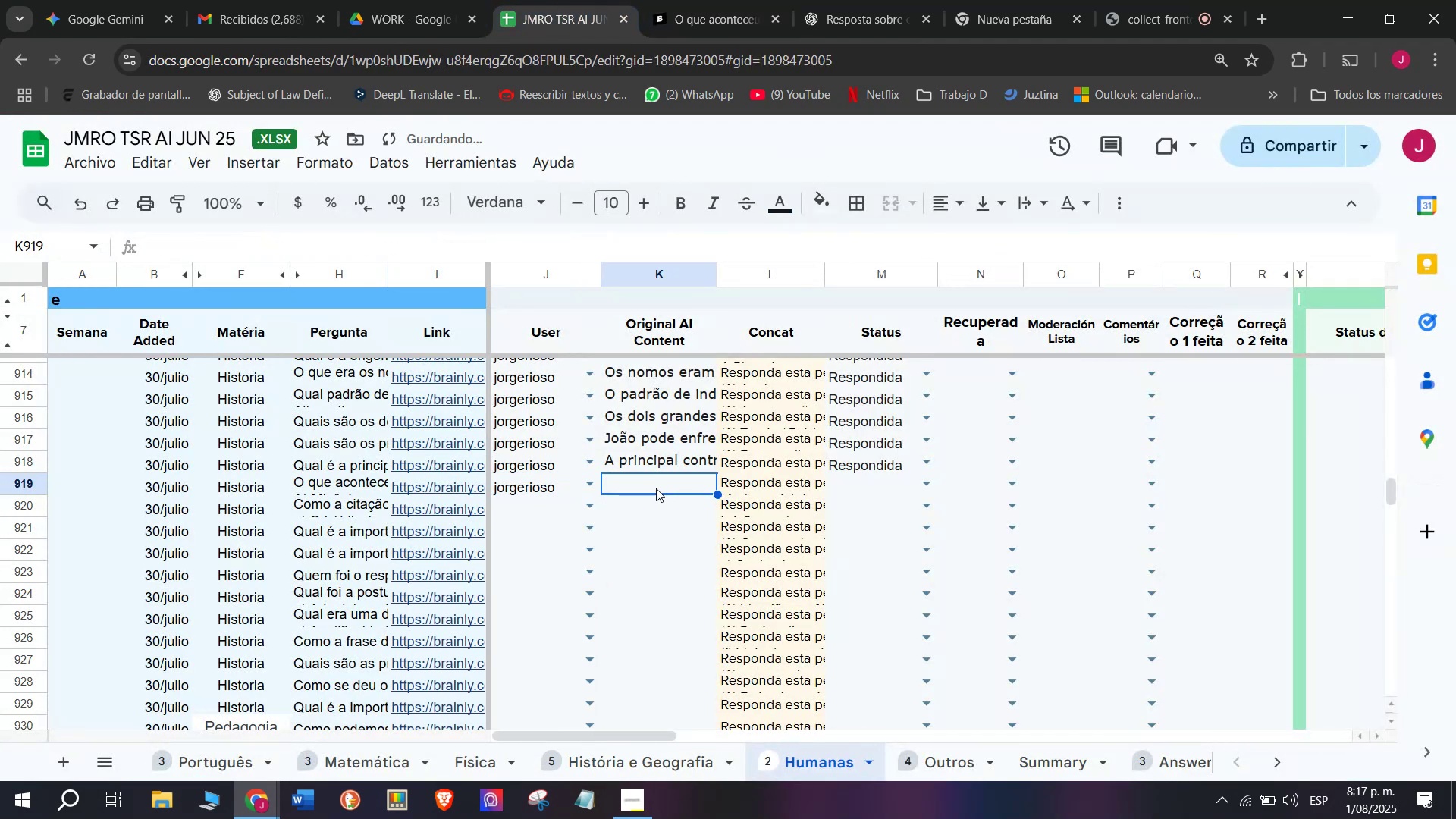 
double_click([656, 488])
 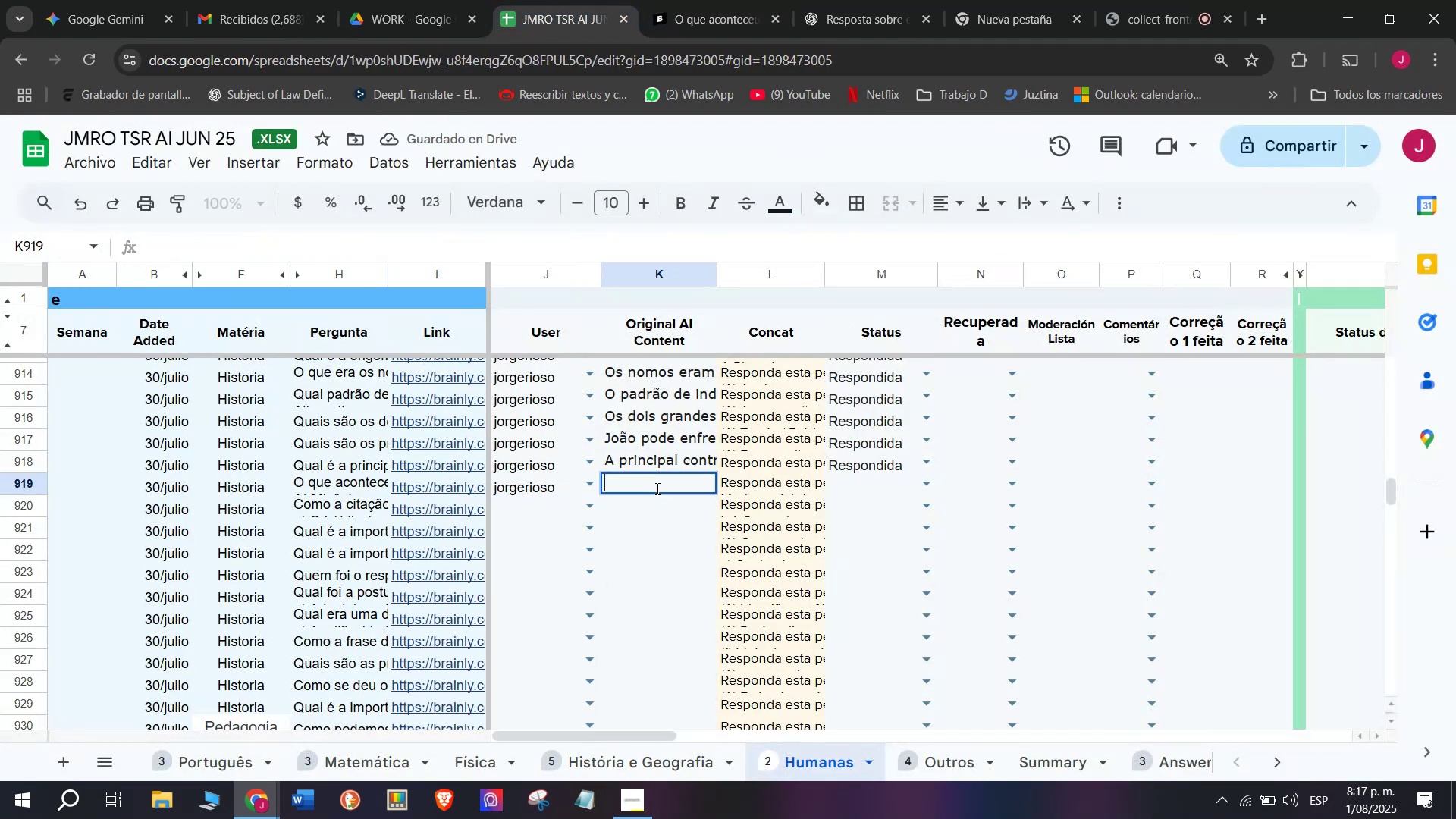 
key(Control+V)
 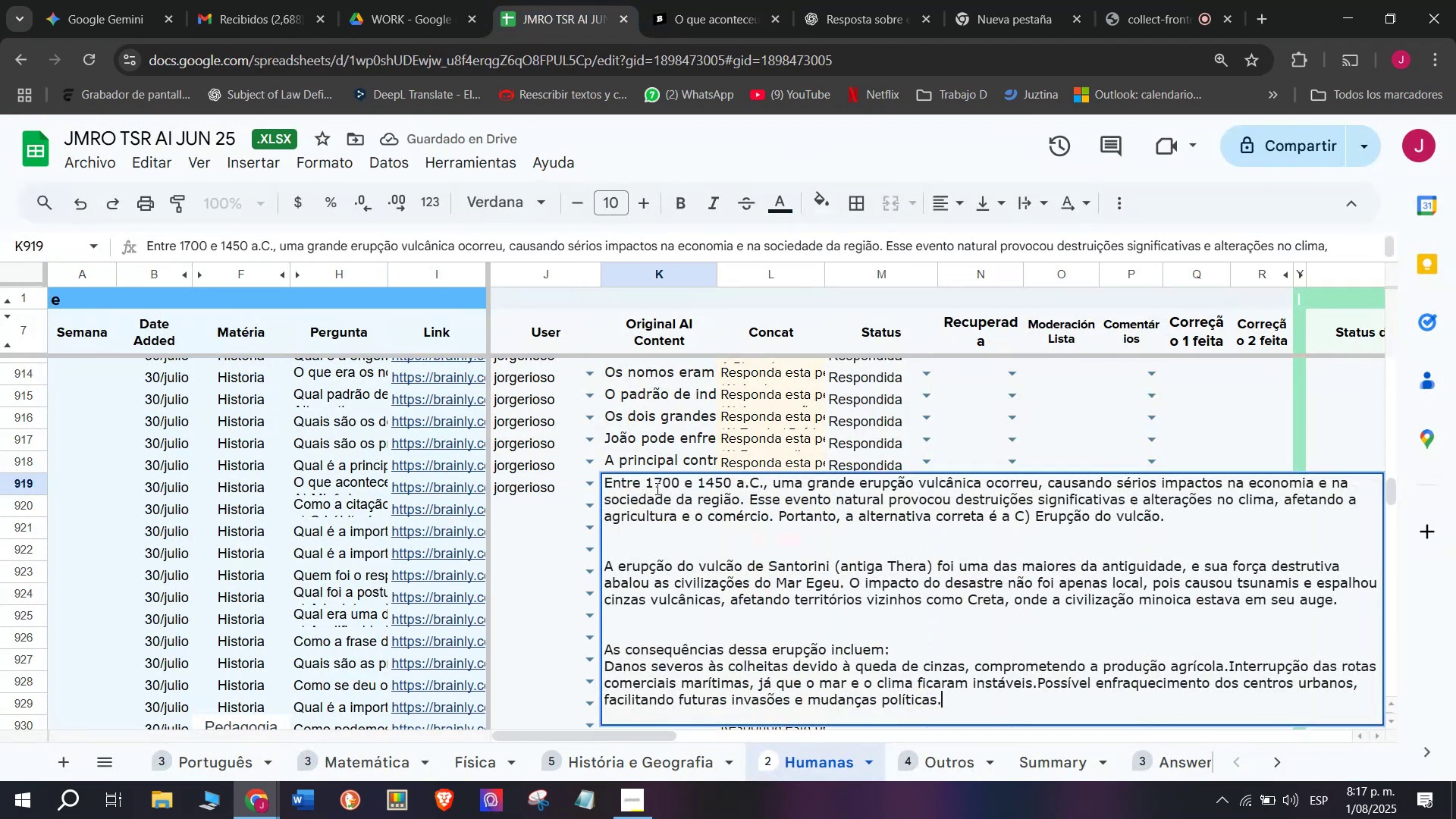 
key(Enter)
 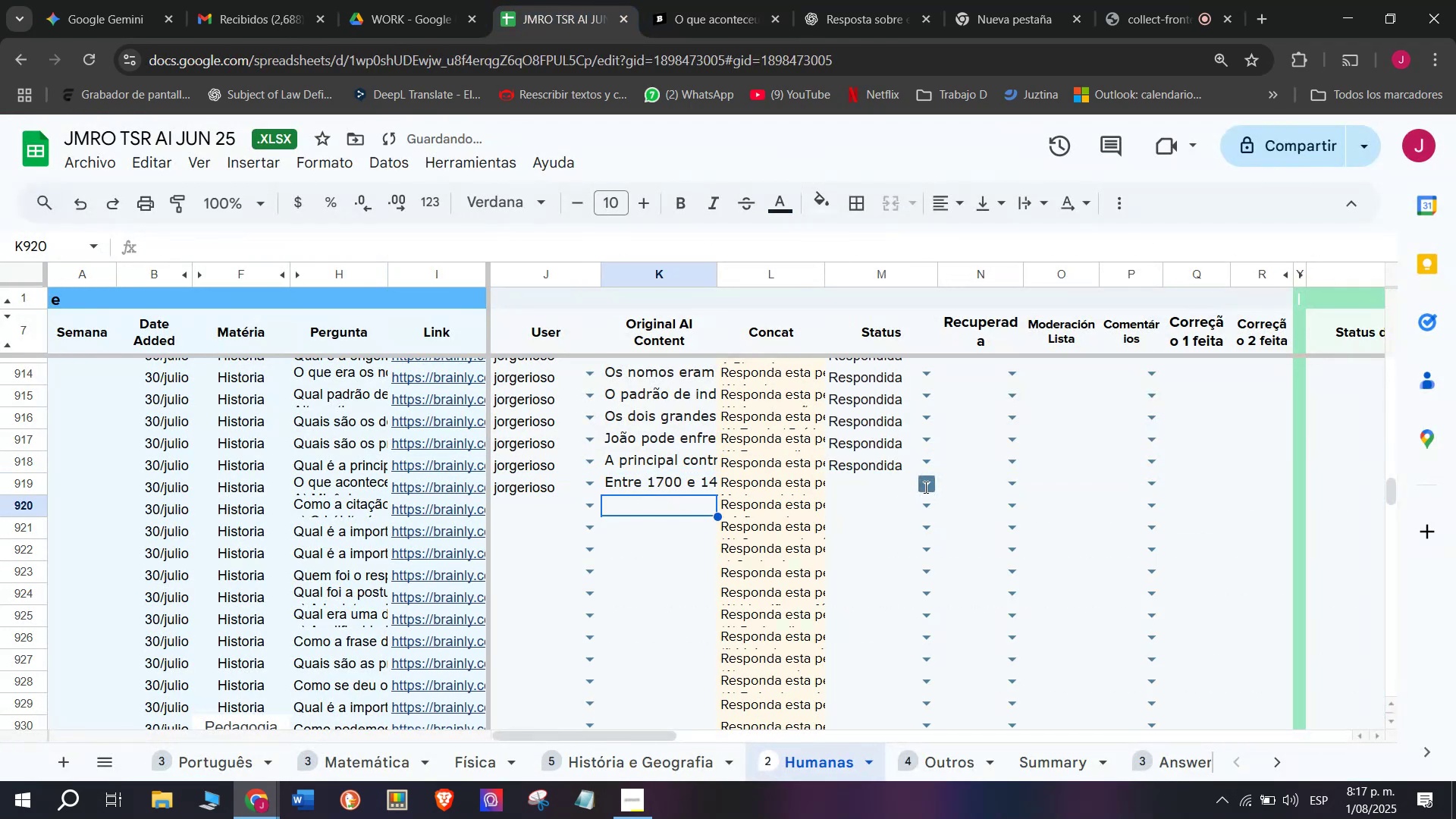 
left_click([883, 534])
 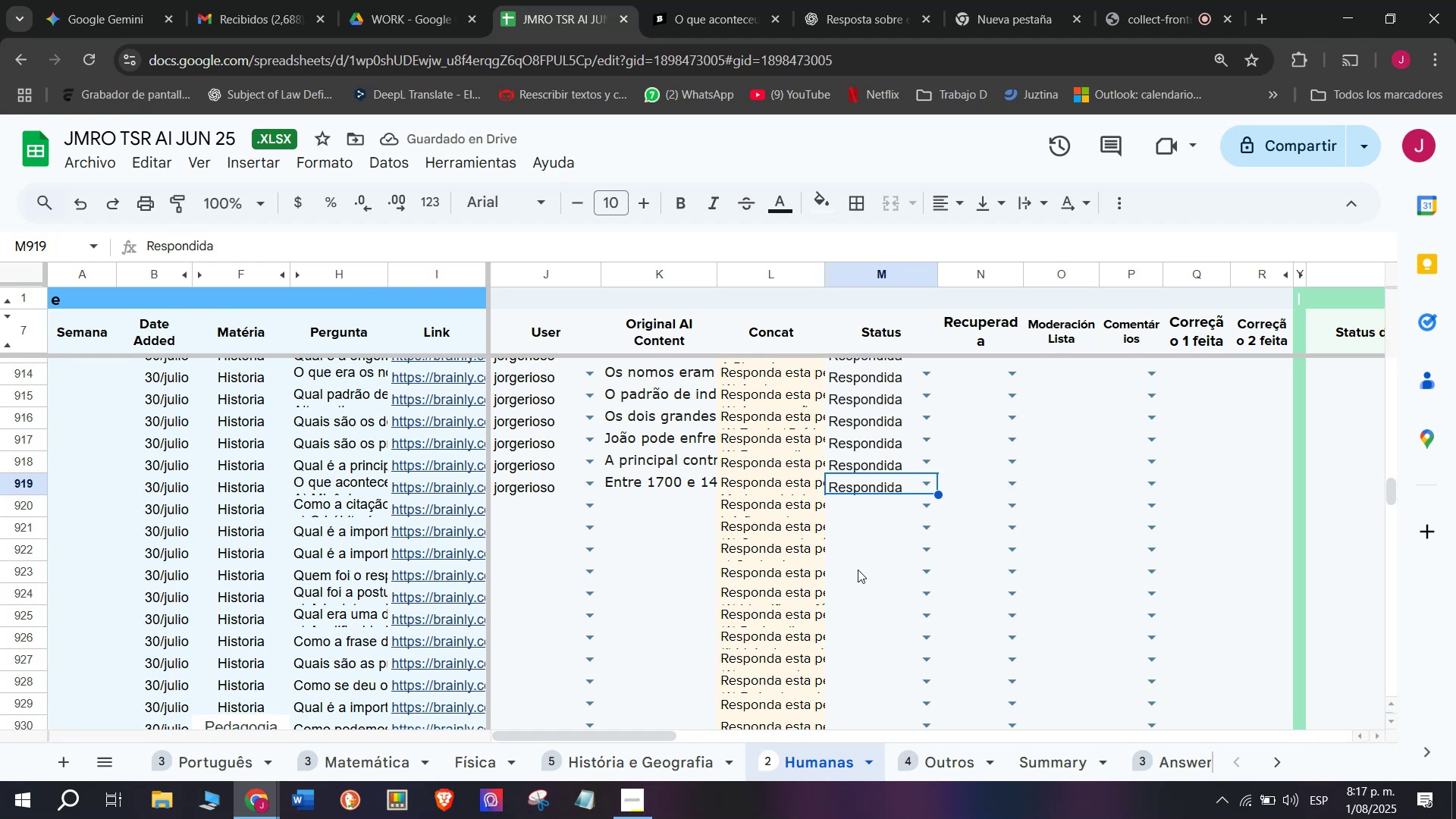 
left_click([876, 2])
 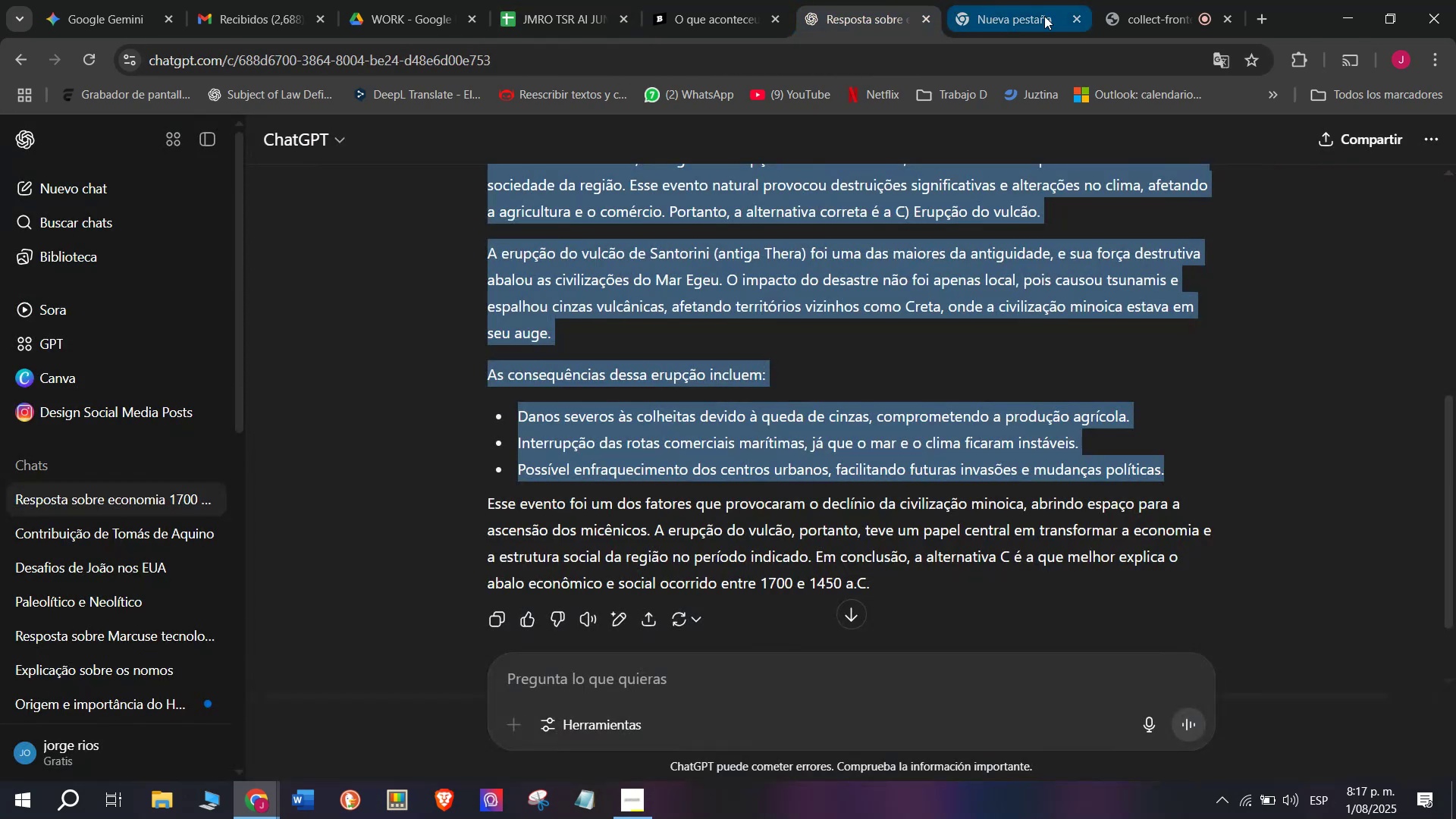 
left_click([1169, 20])
 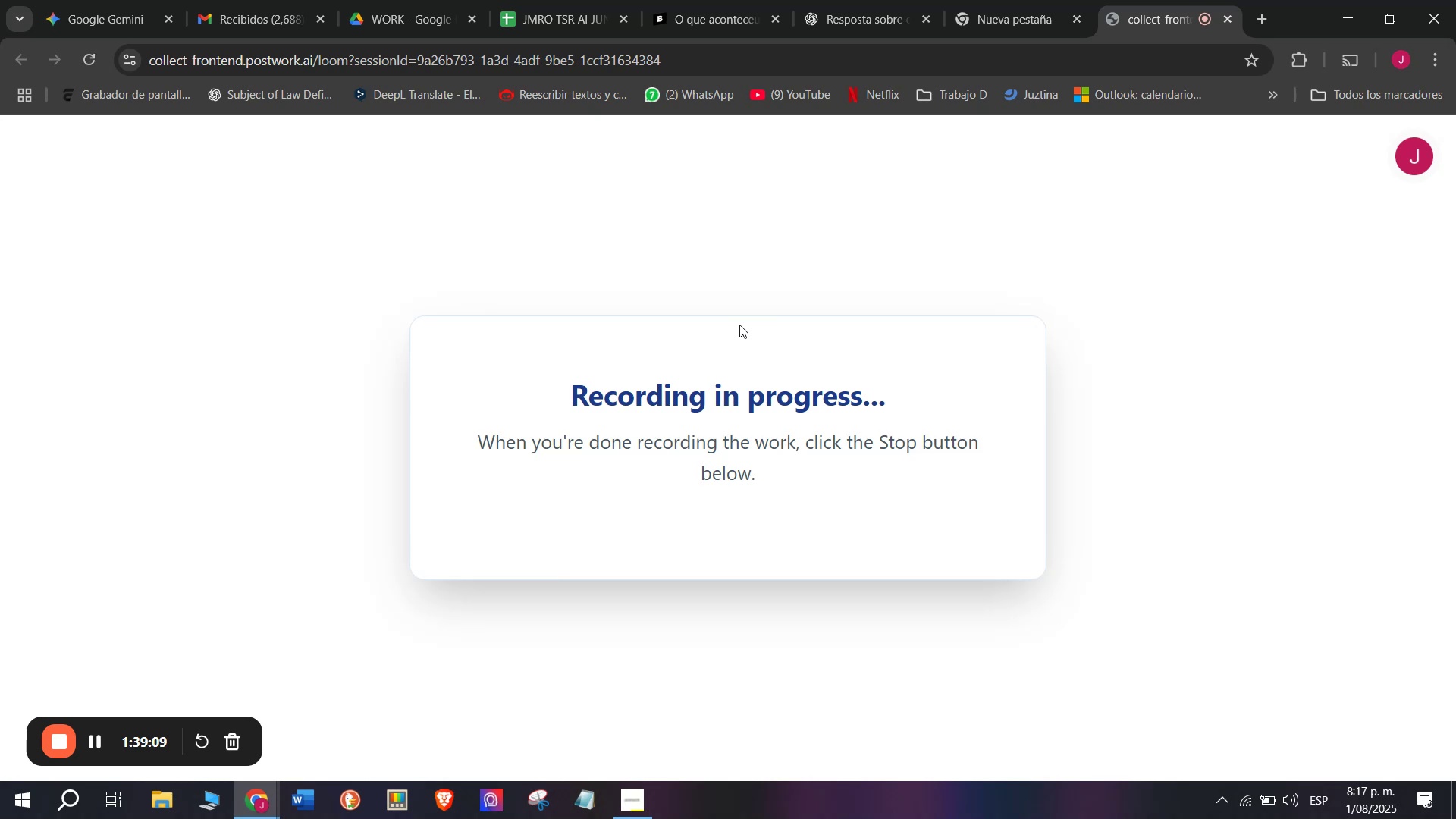 
wait(8.51)
 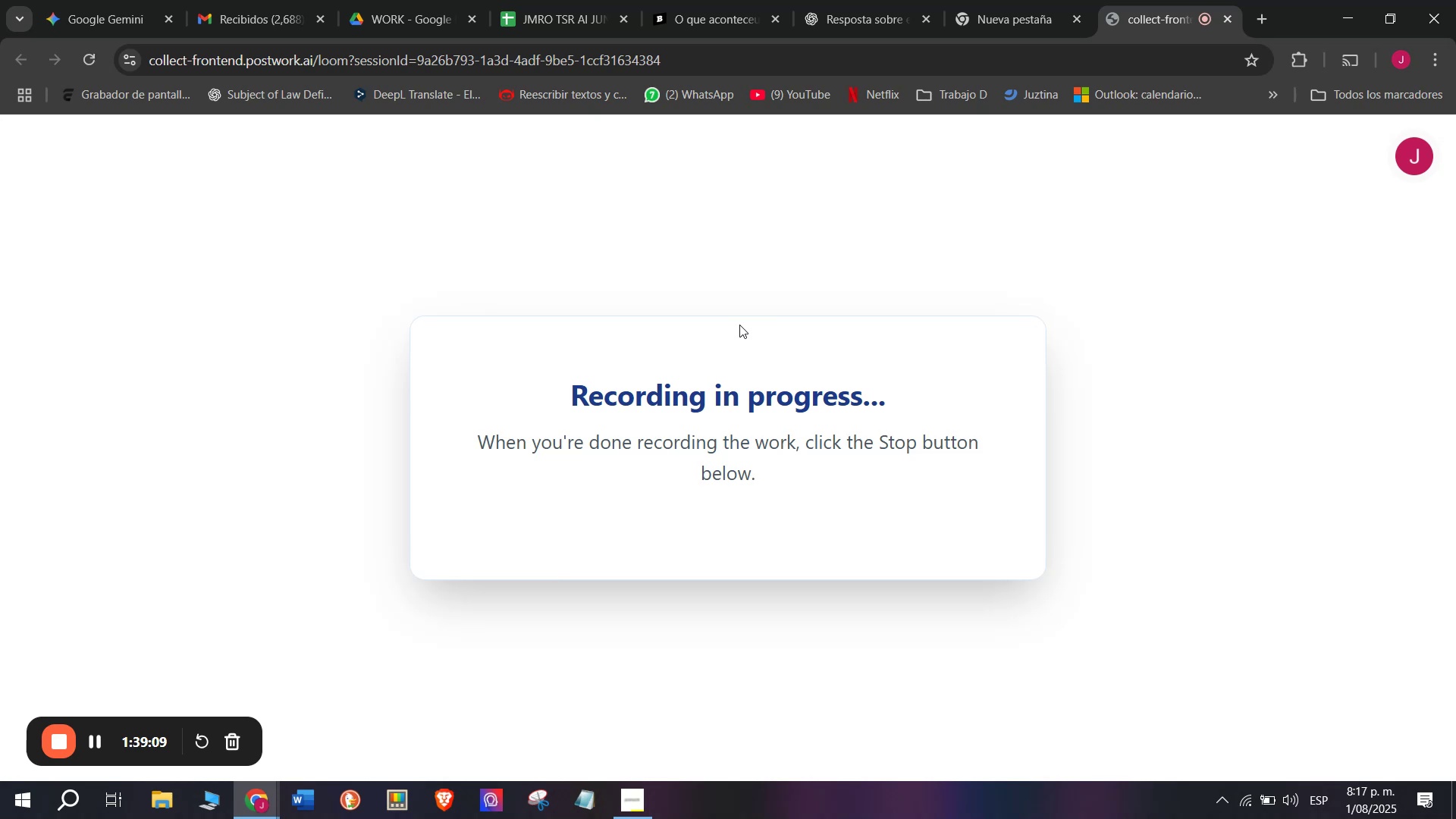 
left_click([707, 0])
 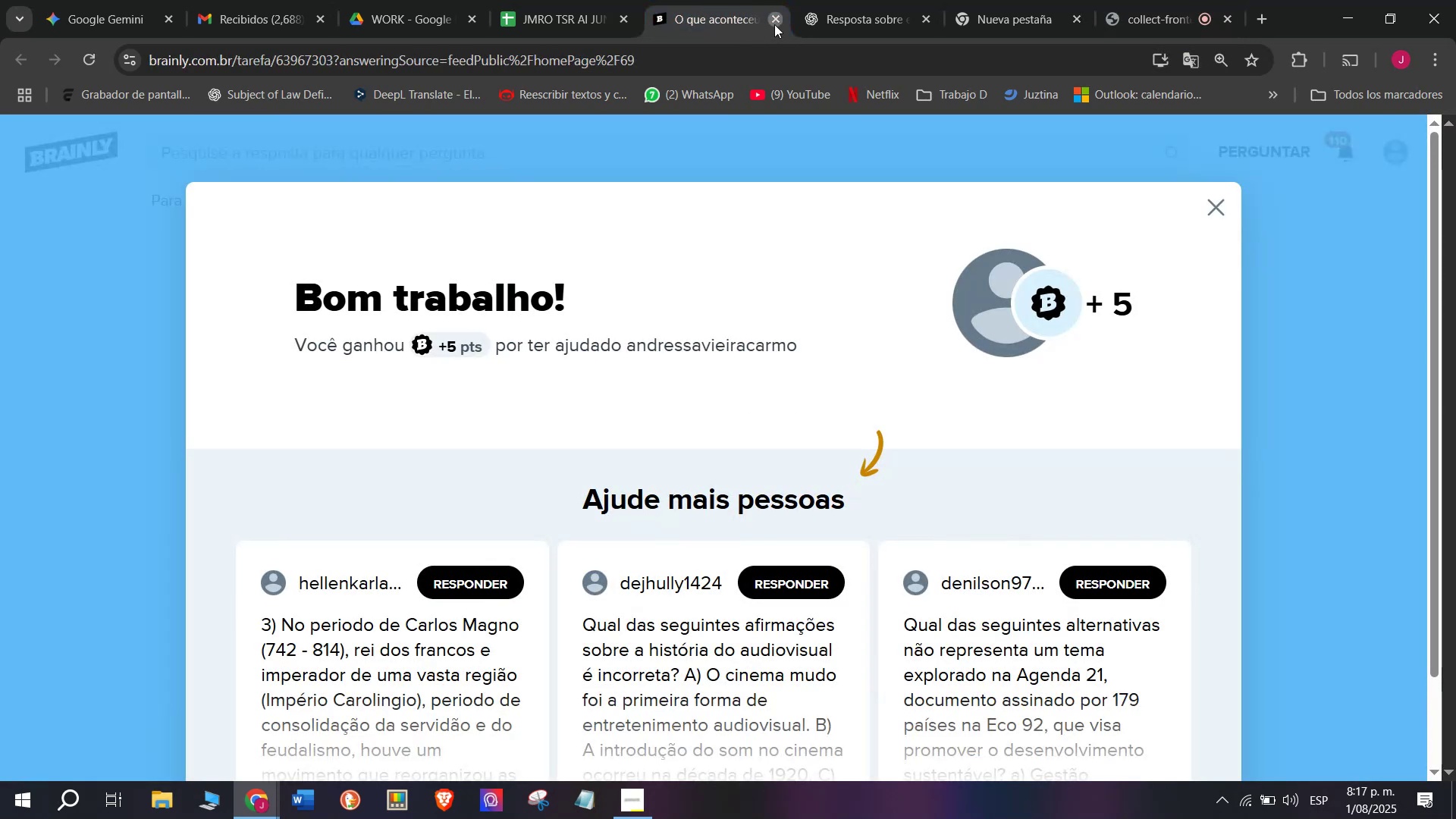 
double_click([580, 0])
 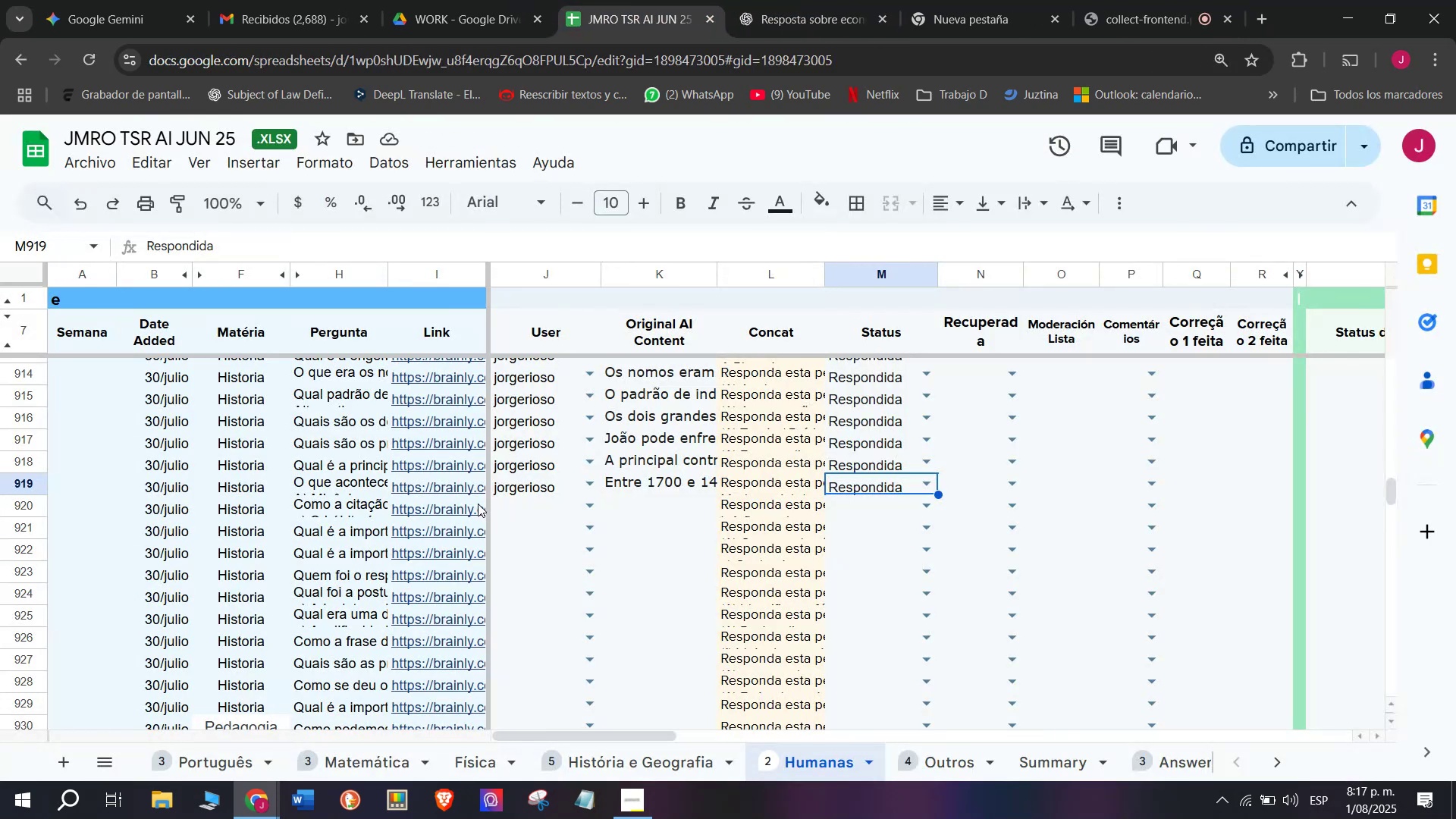 
left_click([466, 507])
 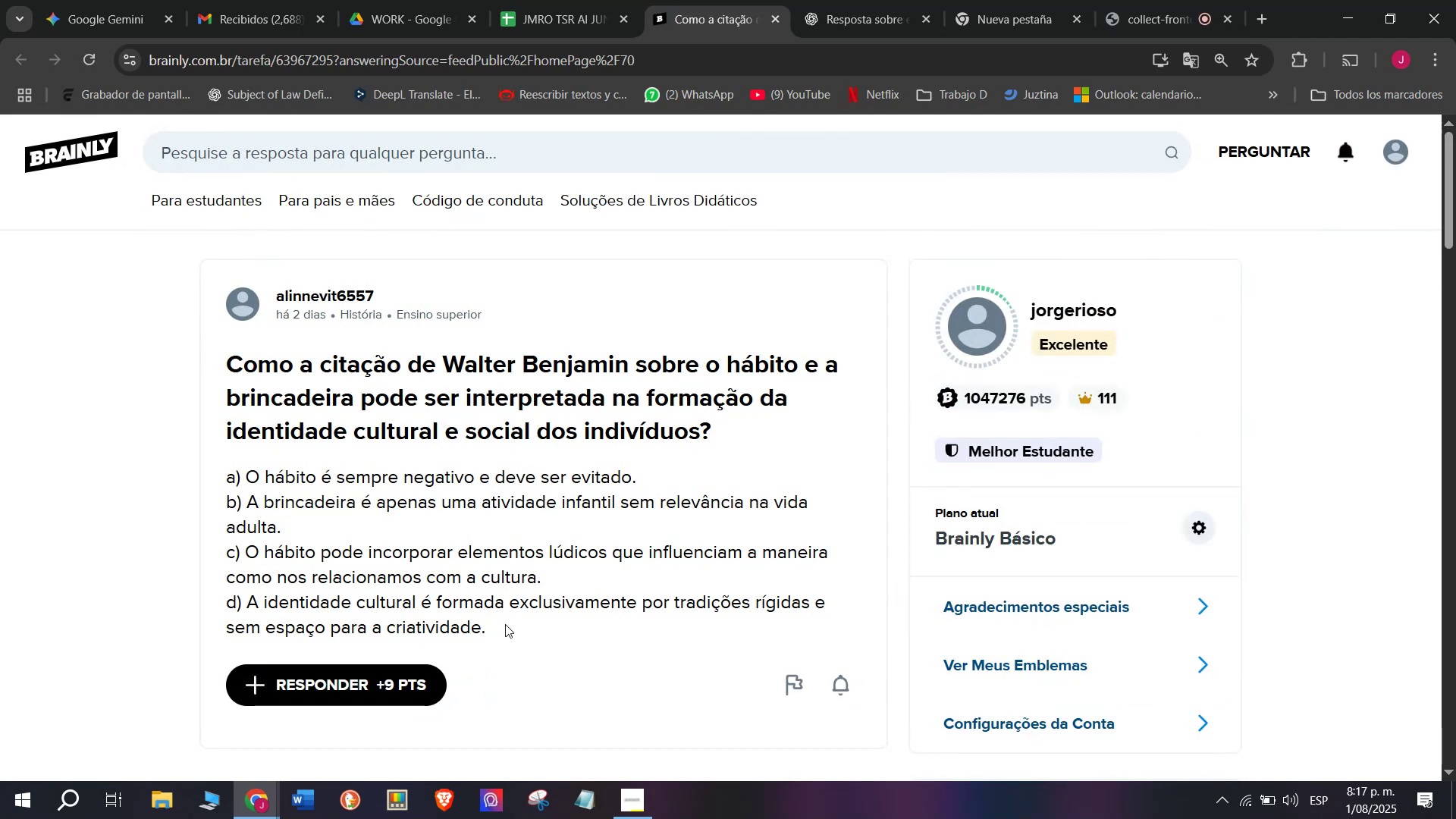 
key(Control+C)
 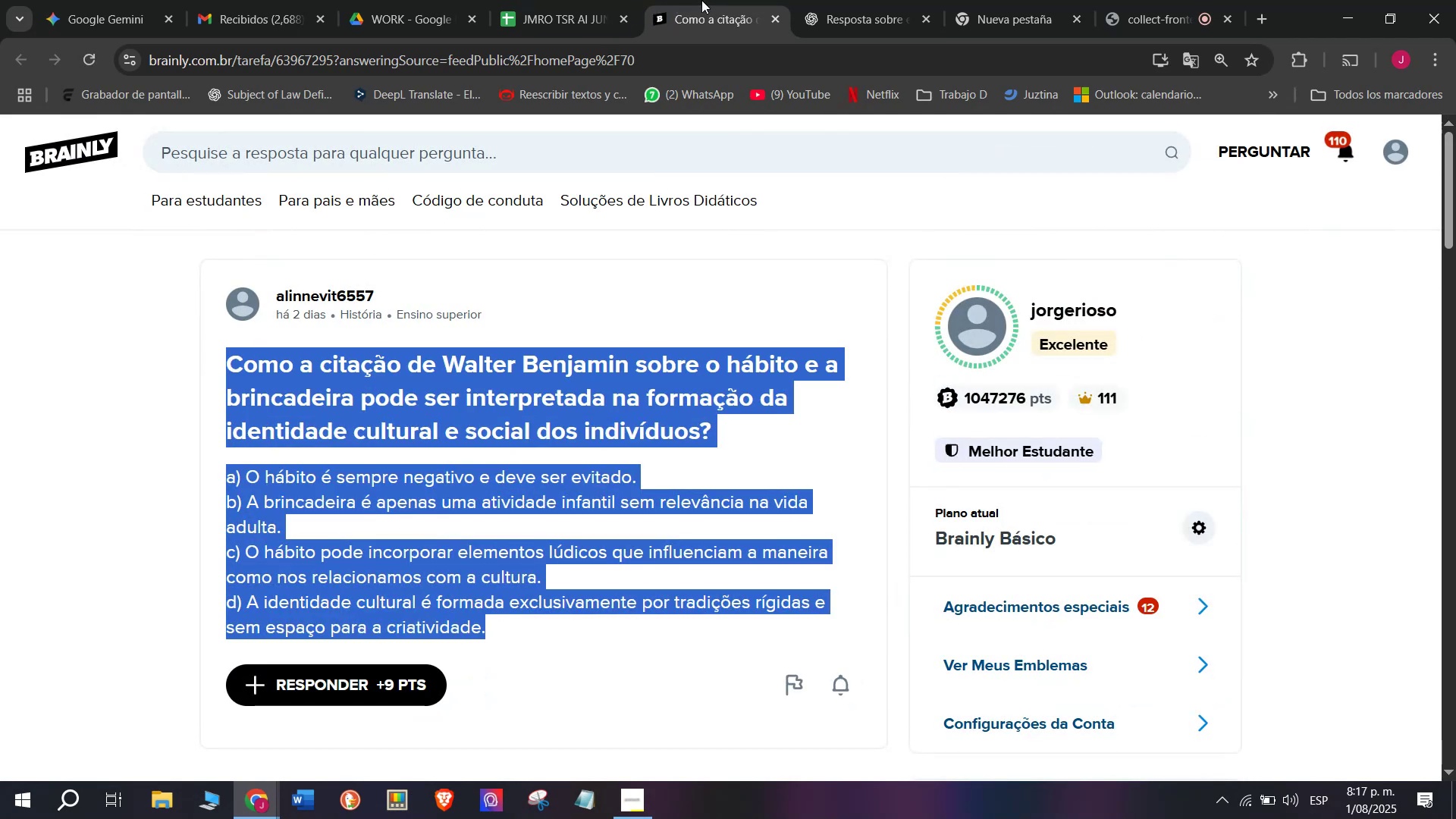 
left_click([863, 0])
 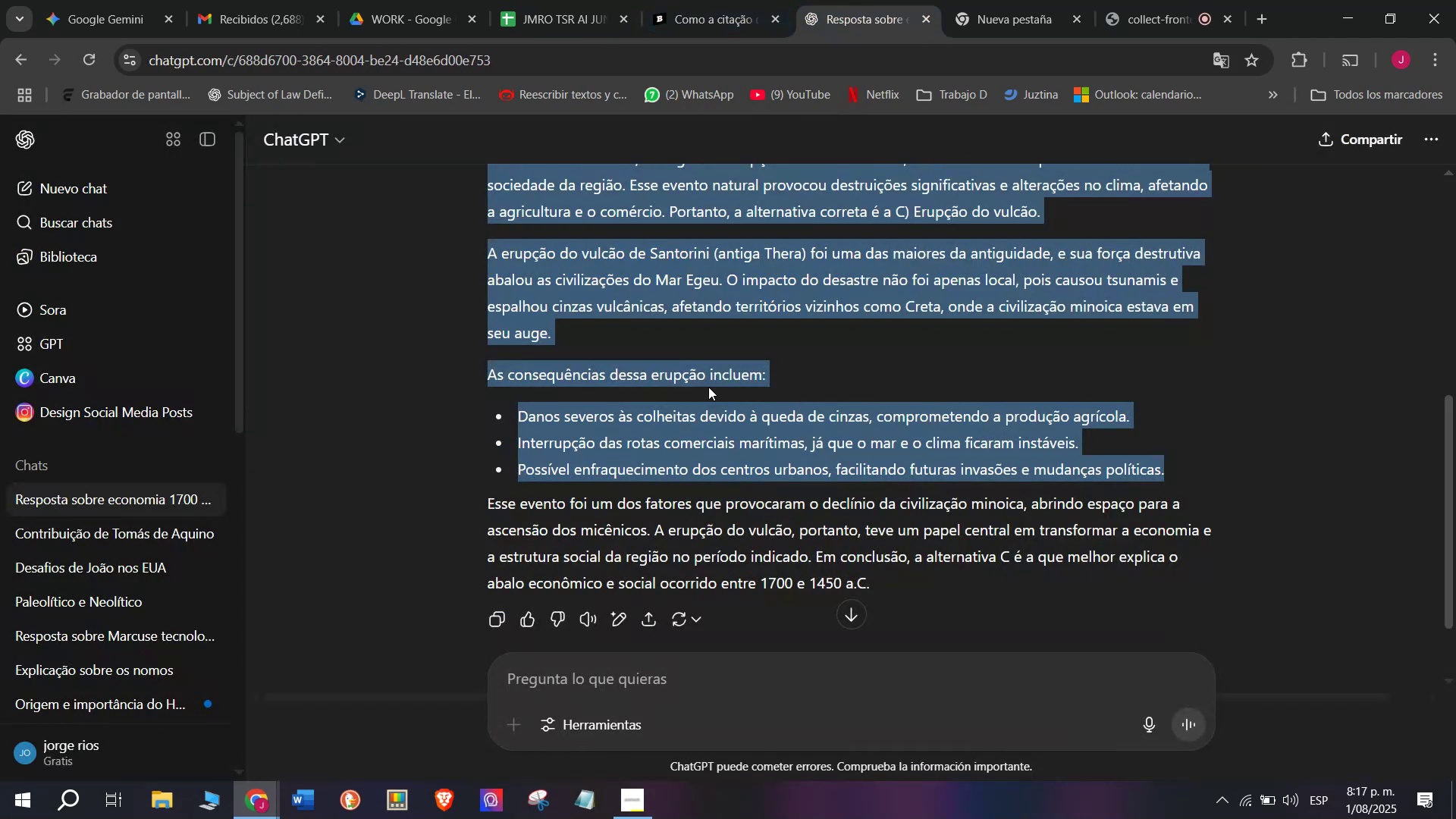 
left_click([594, 677])
 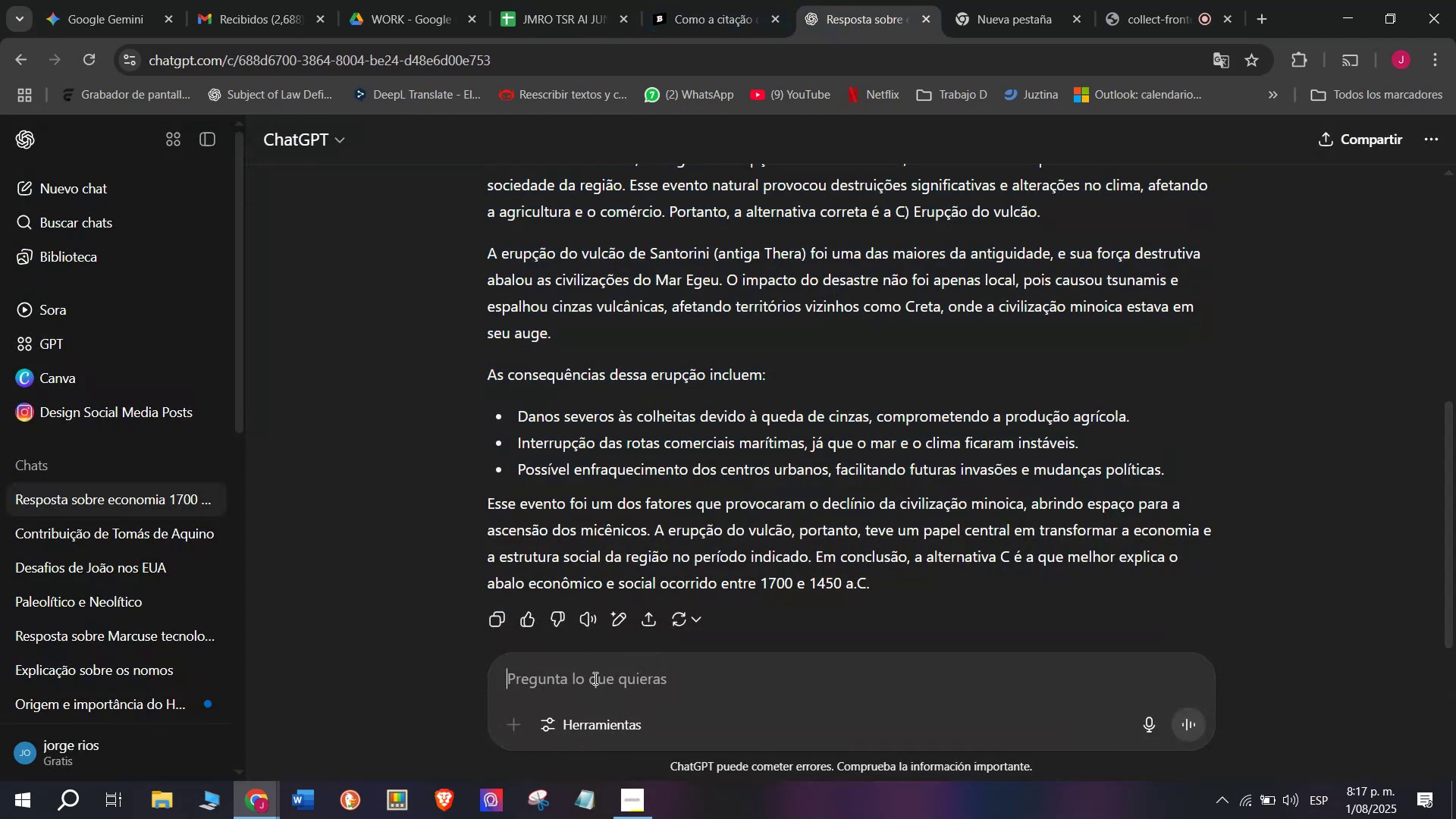 
key(Meta+V)
 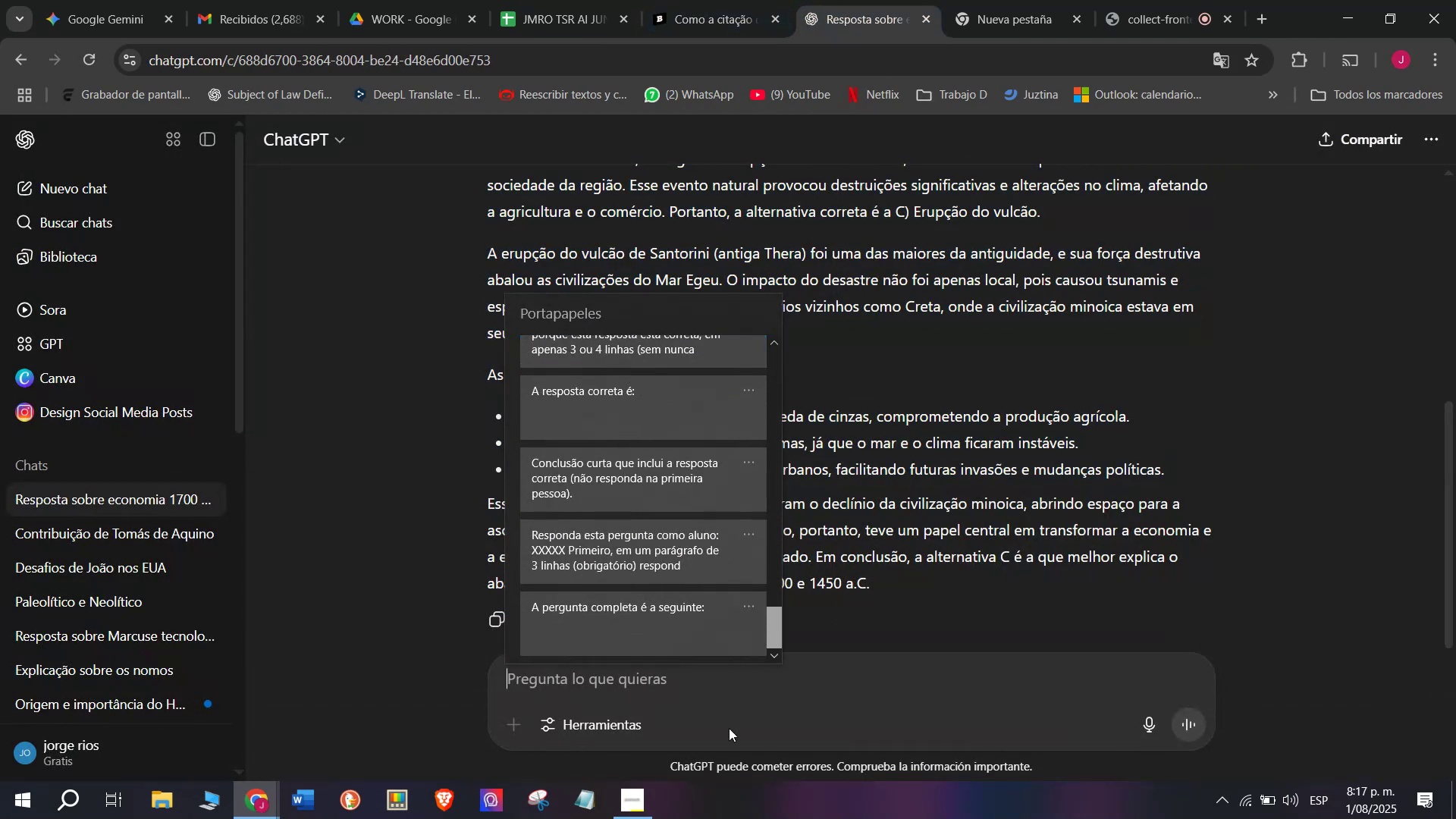 
left_click([604, 565])
 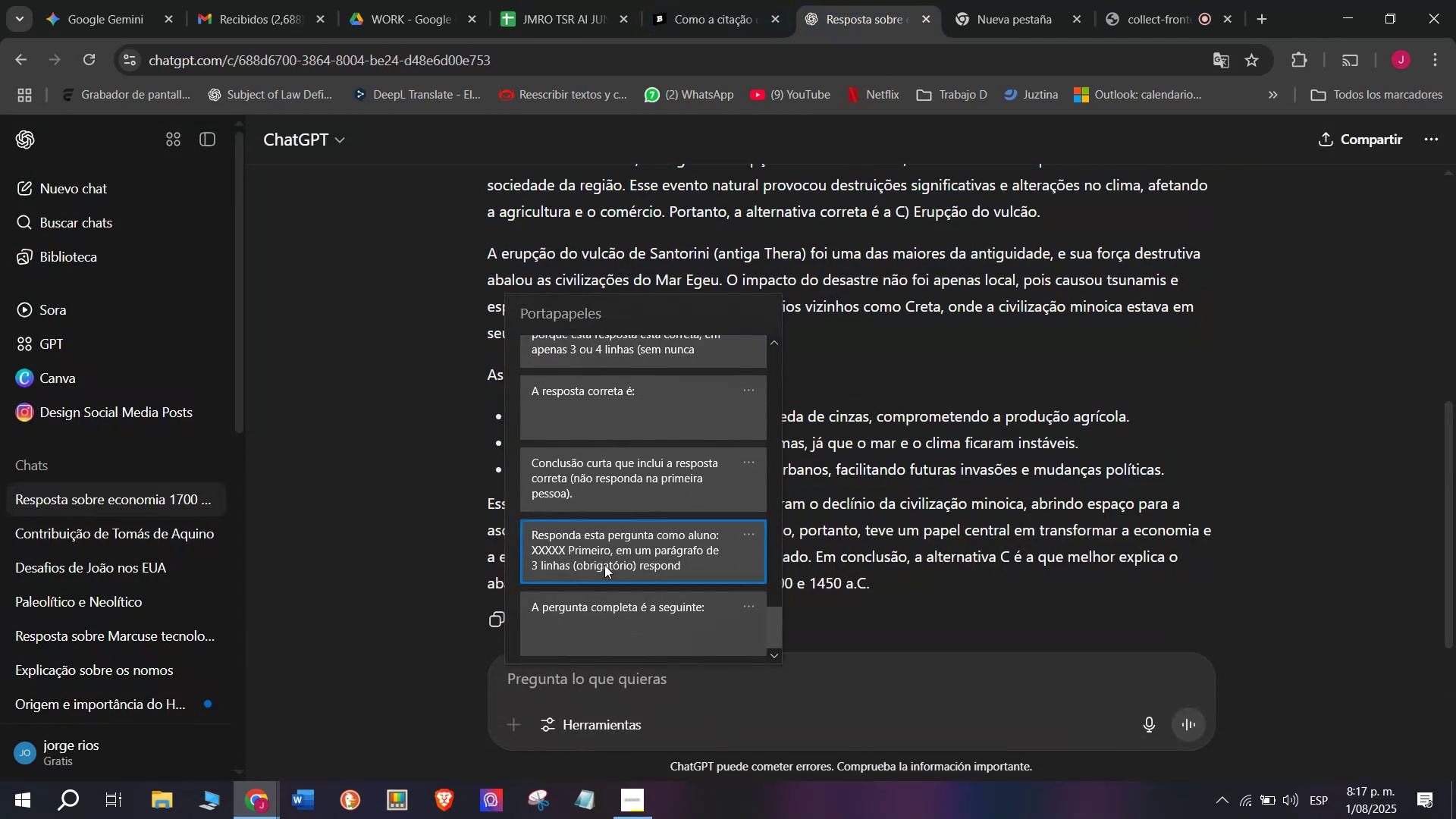 
key(Control+ControlLeft)
 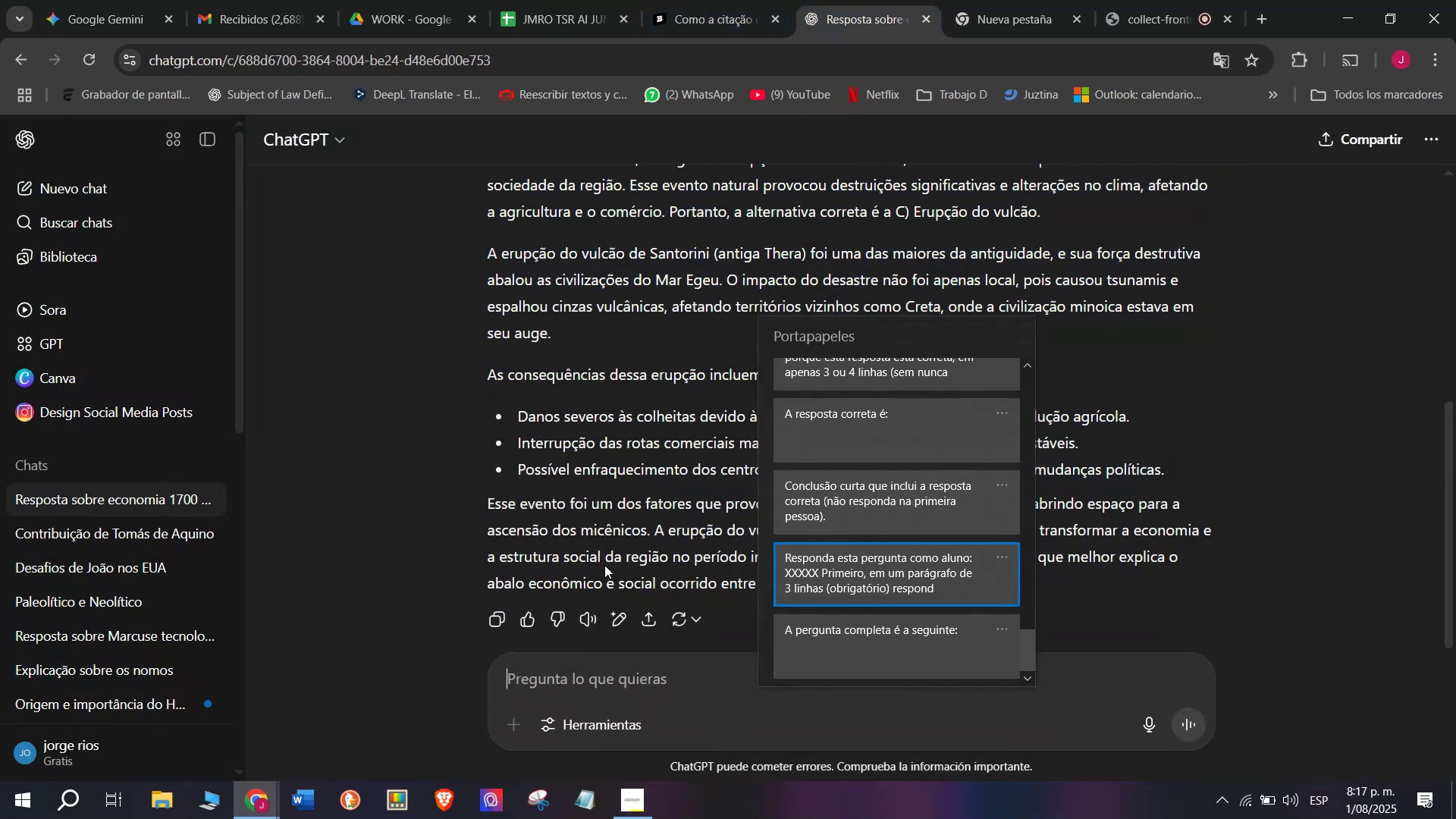 
key(Control+V)
 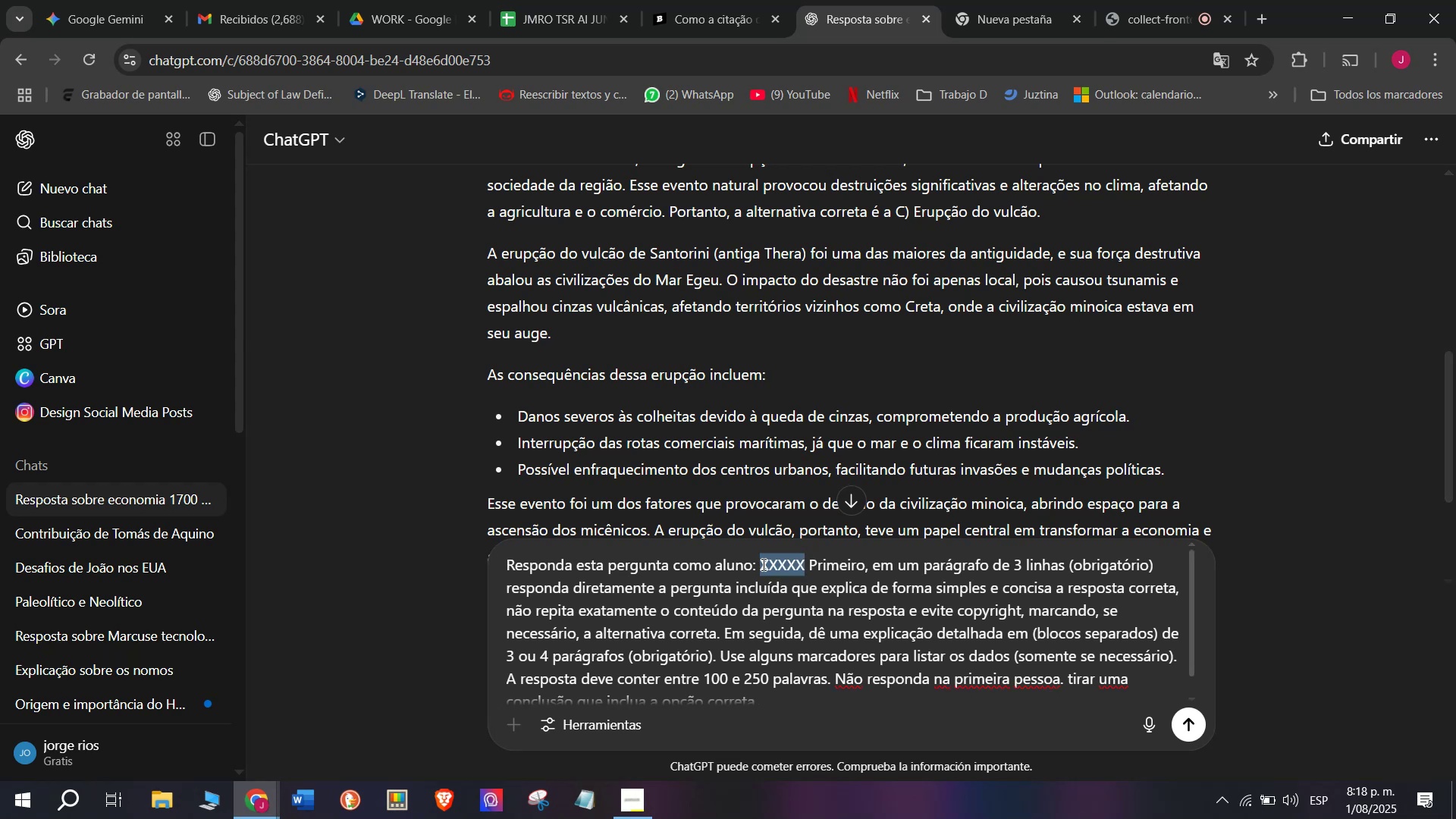 
key(Meta+MetaLeft)
 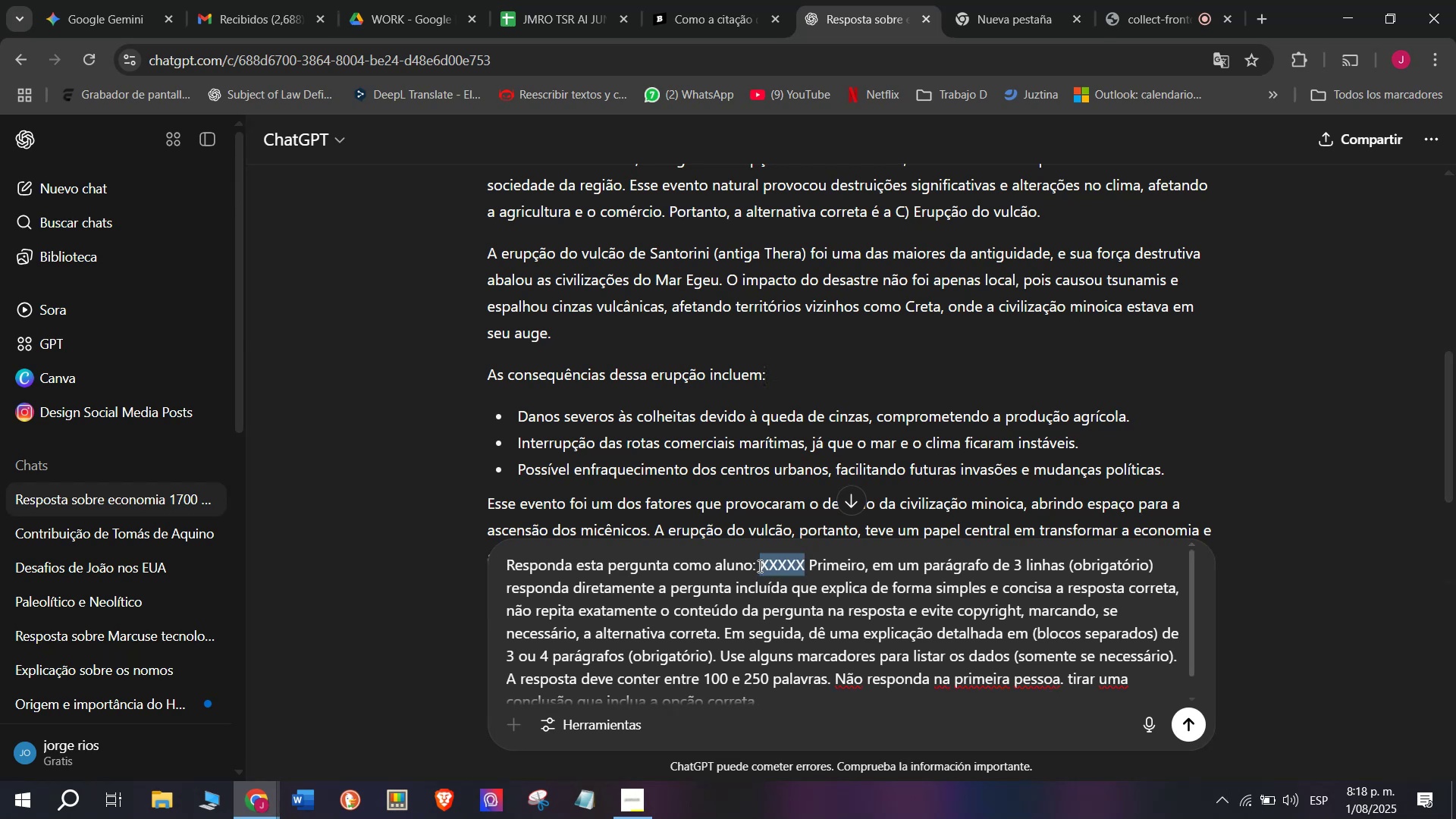 
key(Meta+V)
 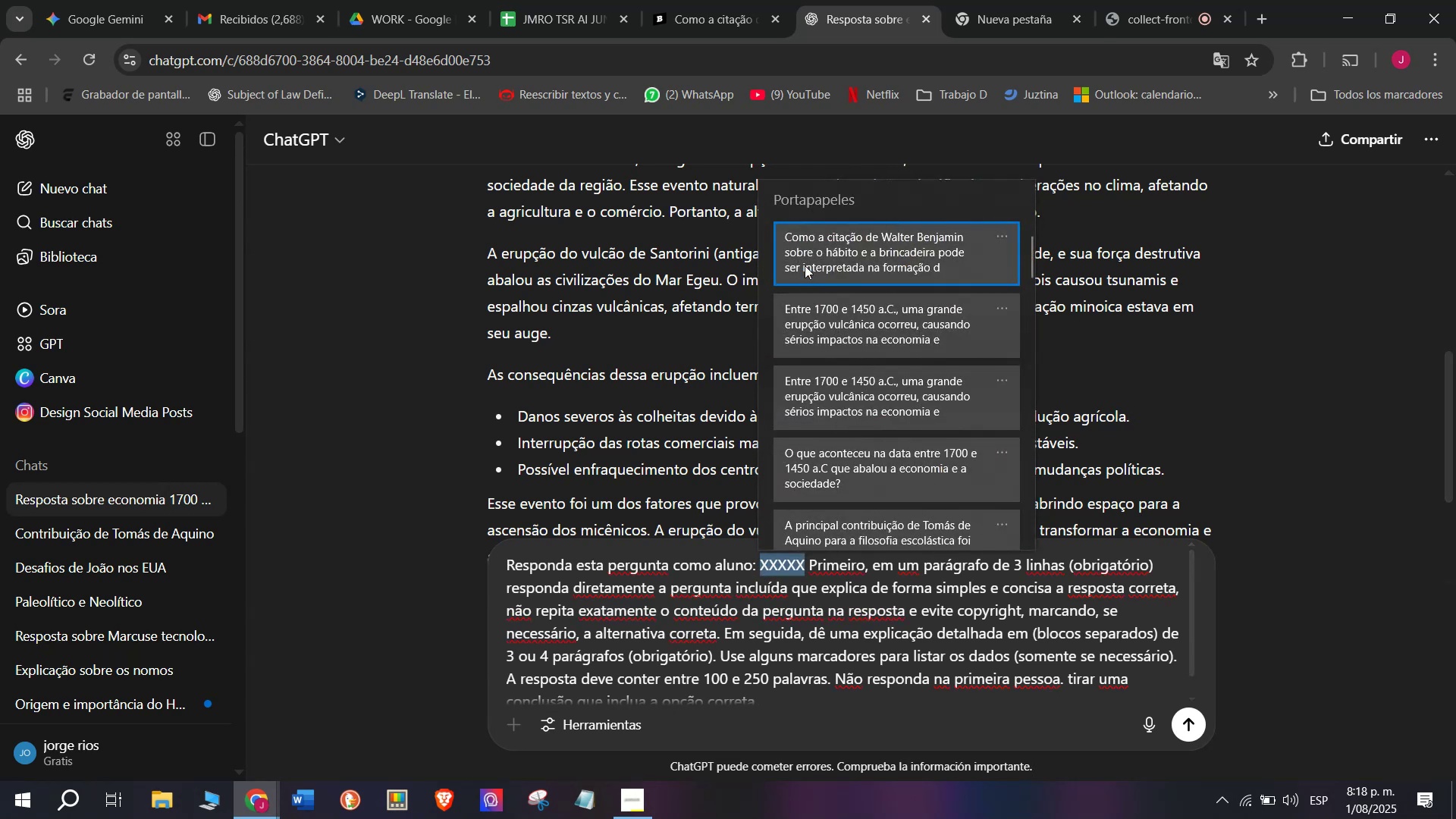 
left_click([805, 255])
 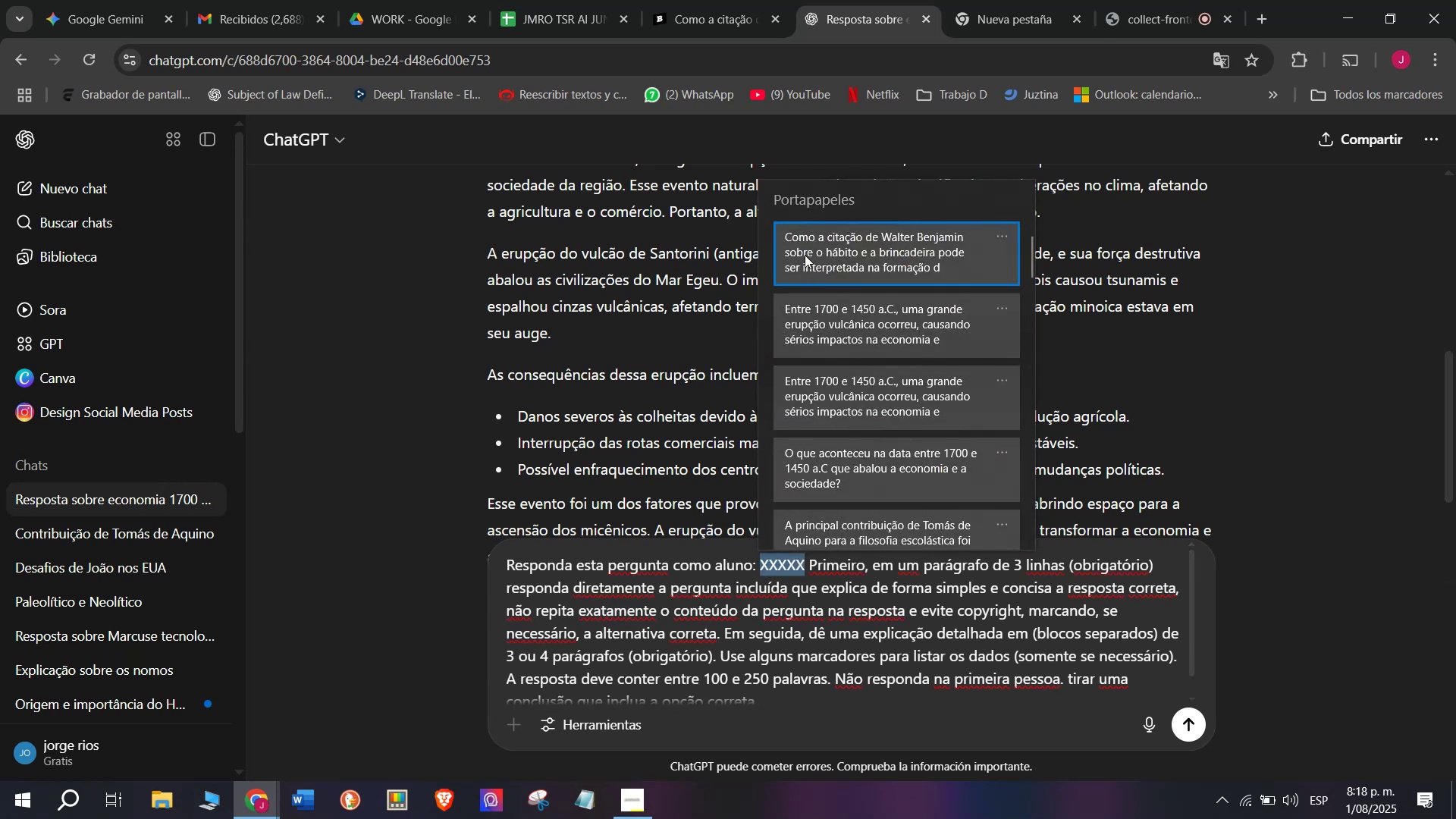 
key(Control+ControlLeft)
 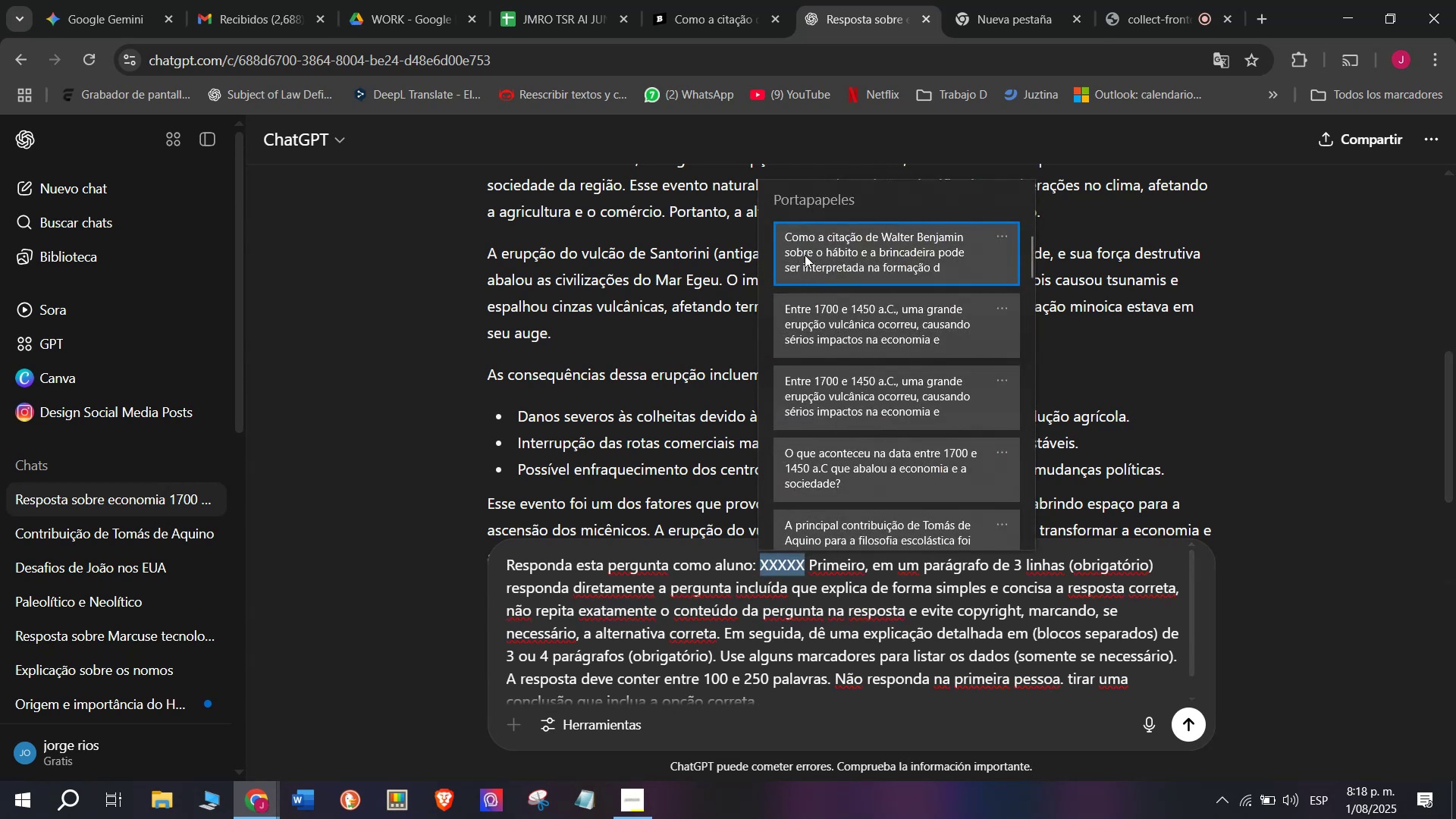 
key(Control+V)
 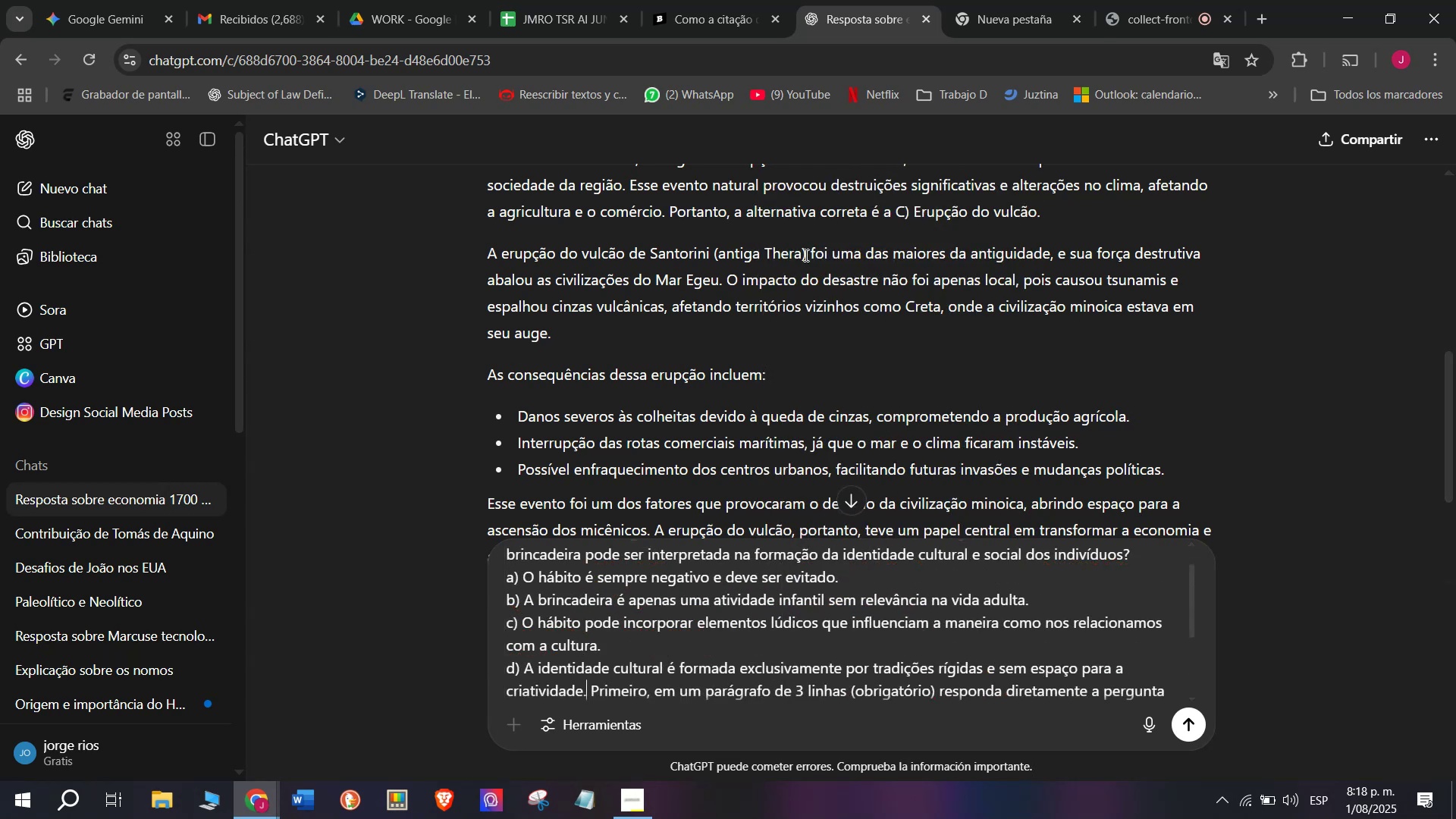 
key(Enter)
 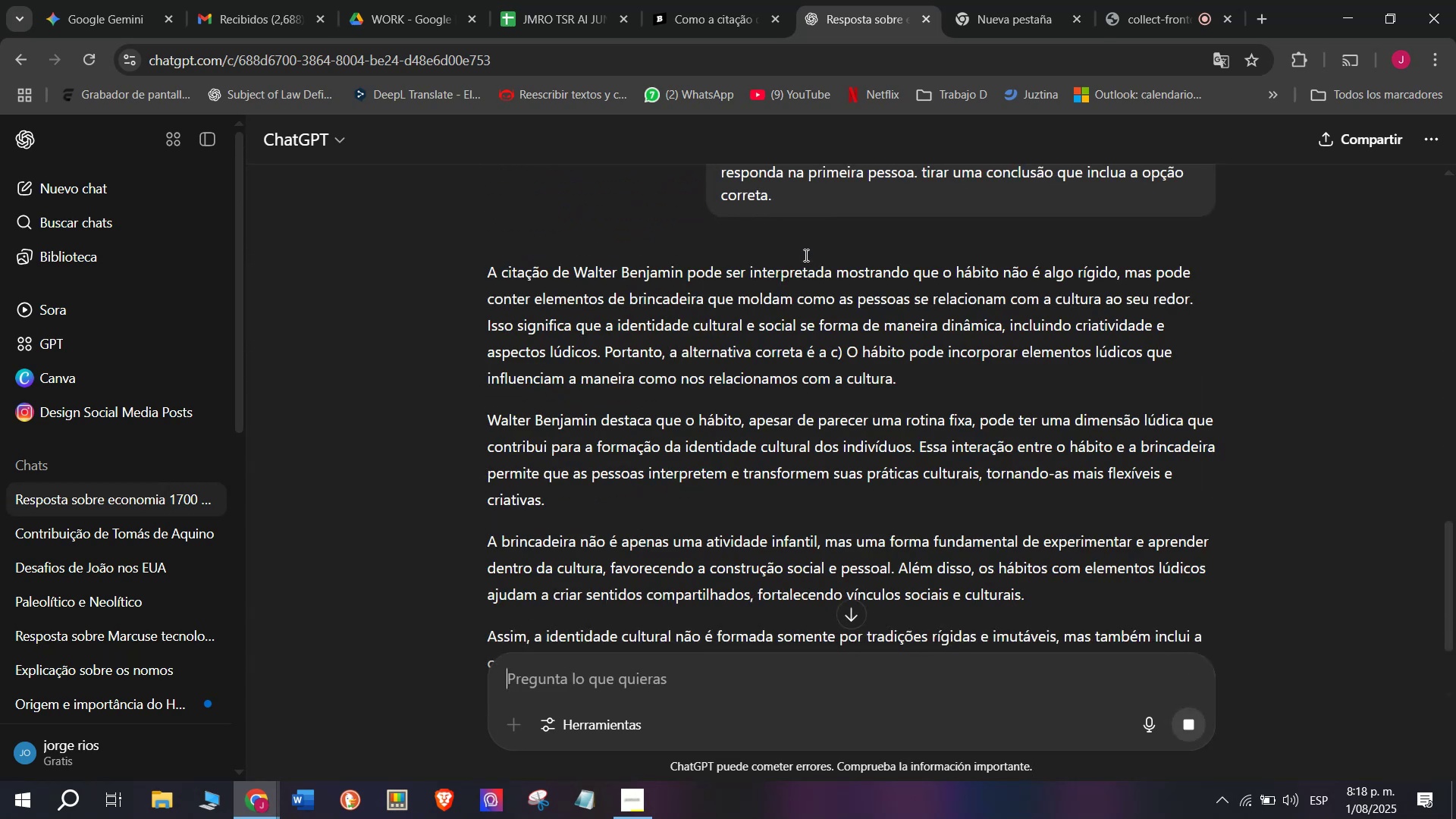 
wait(8.78)
 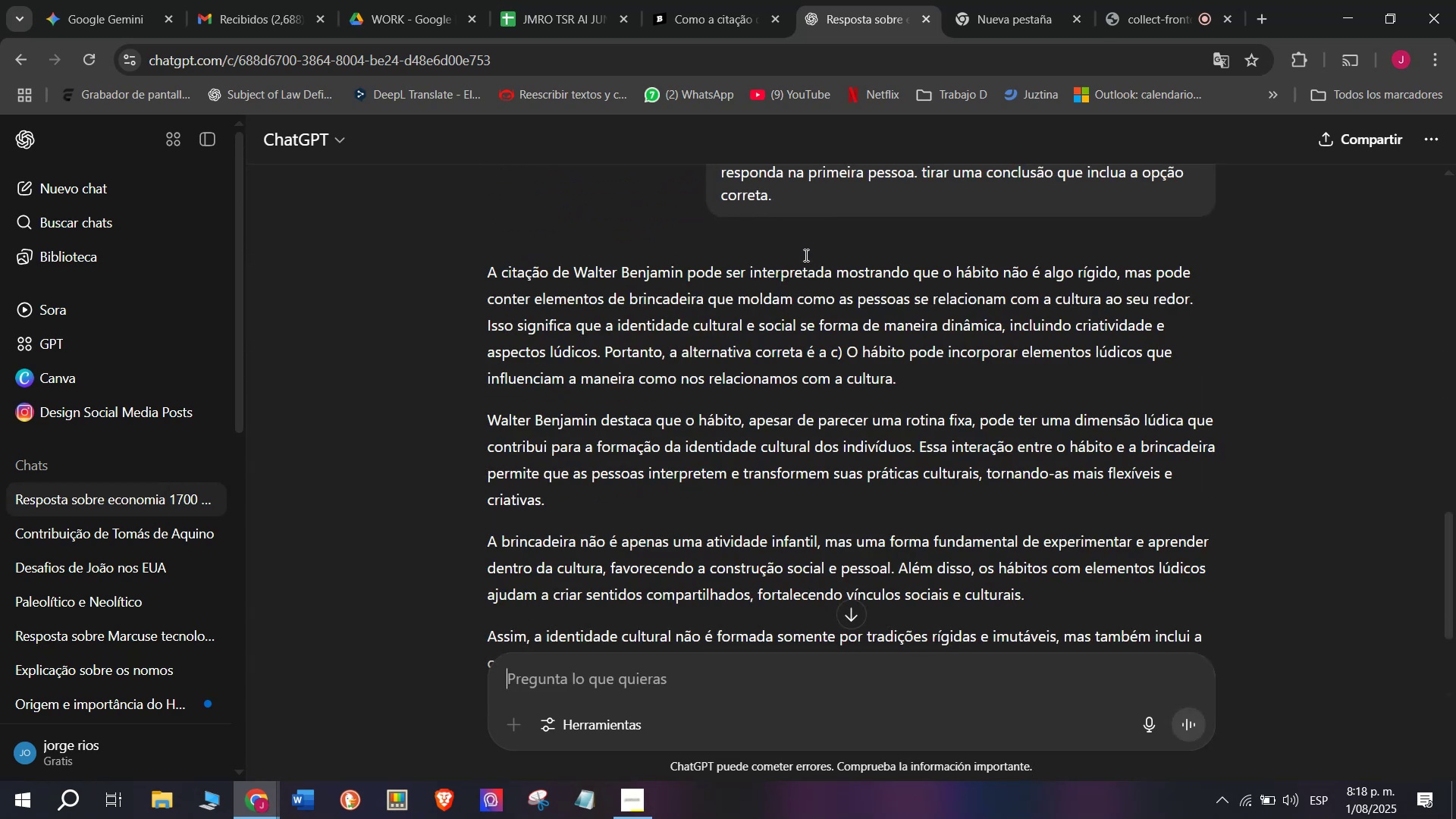 
key(Control+C)
 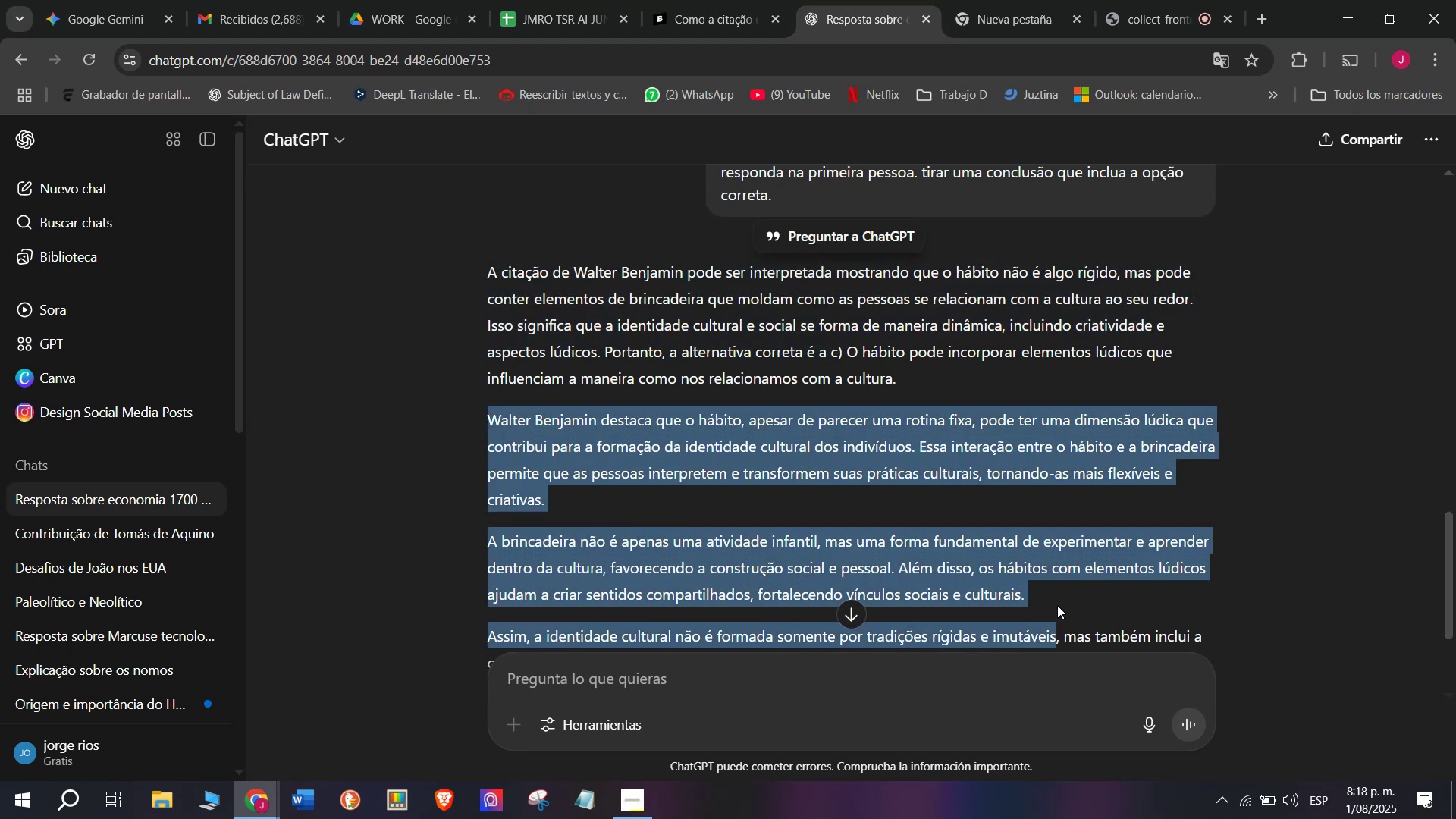 
key(Control+C)
 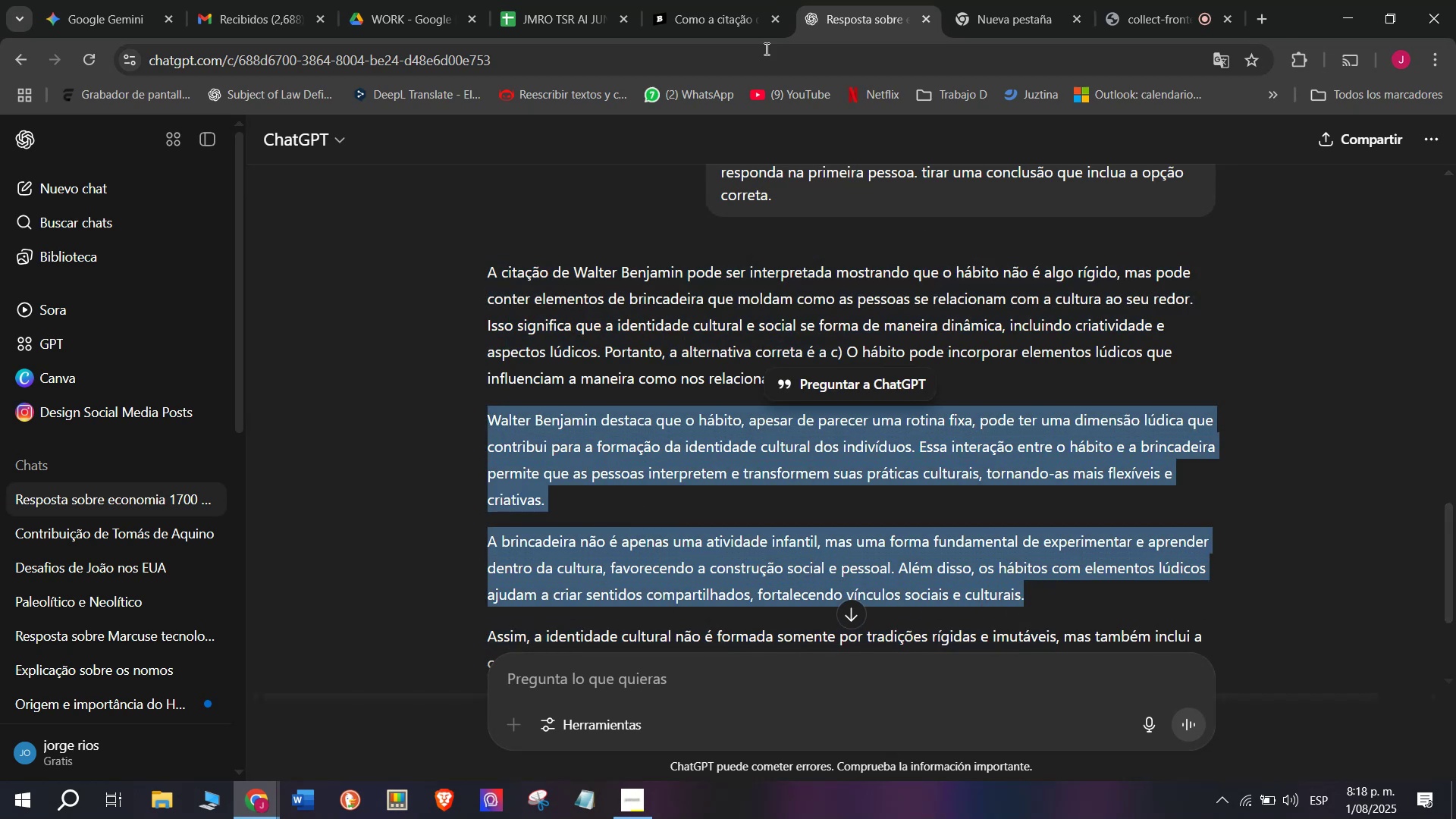 
left_click([725, 0])
 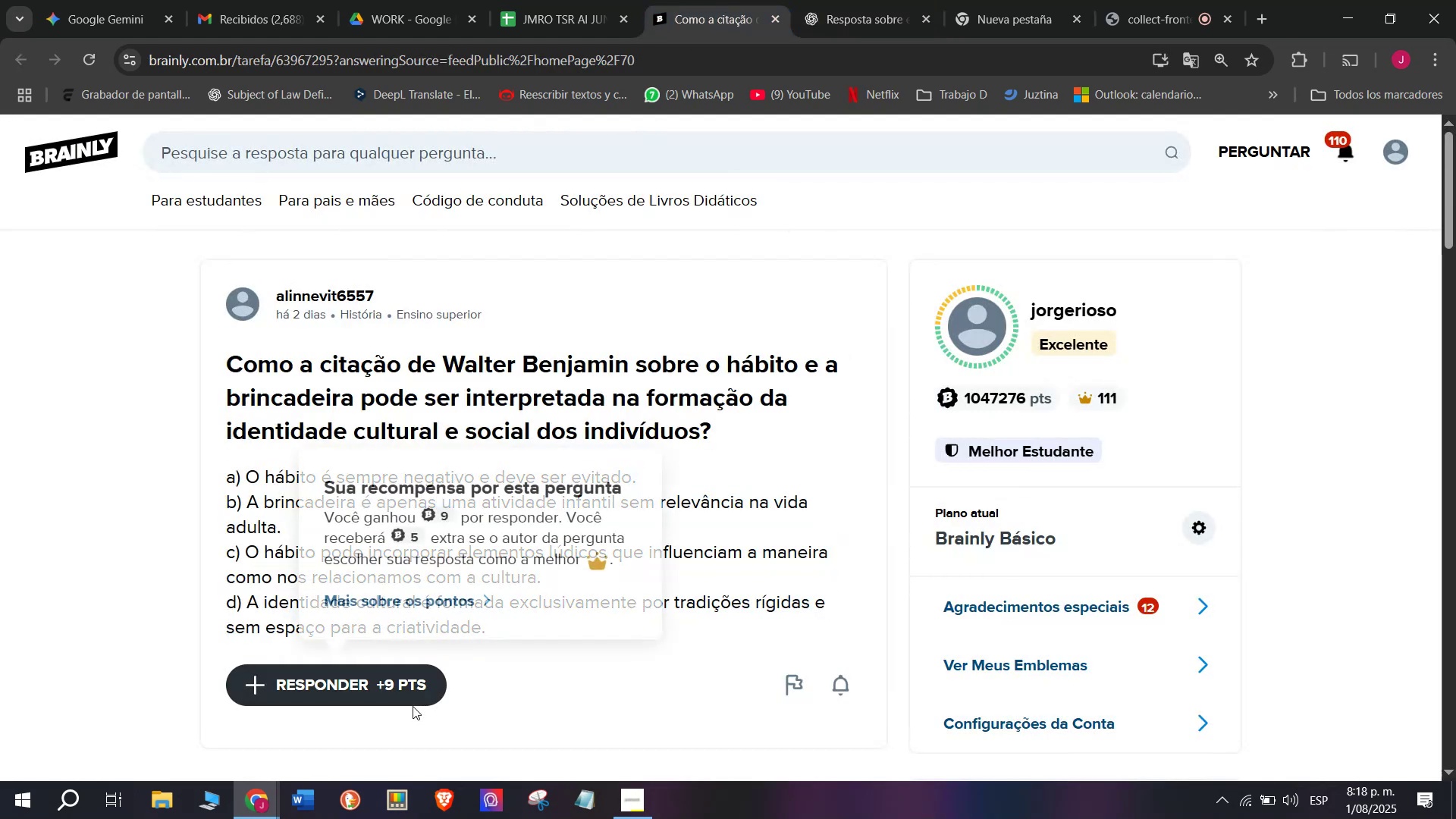 
left_click([411, 689])
 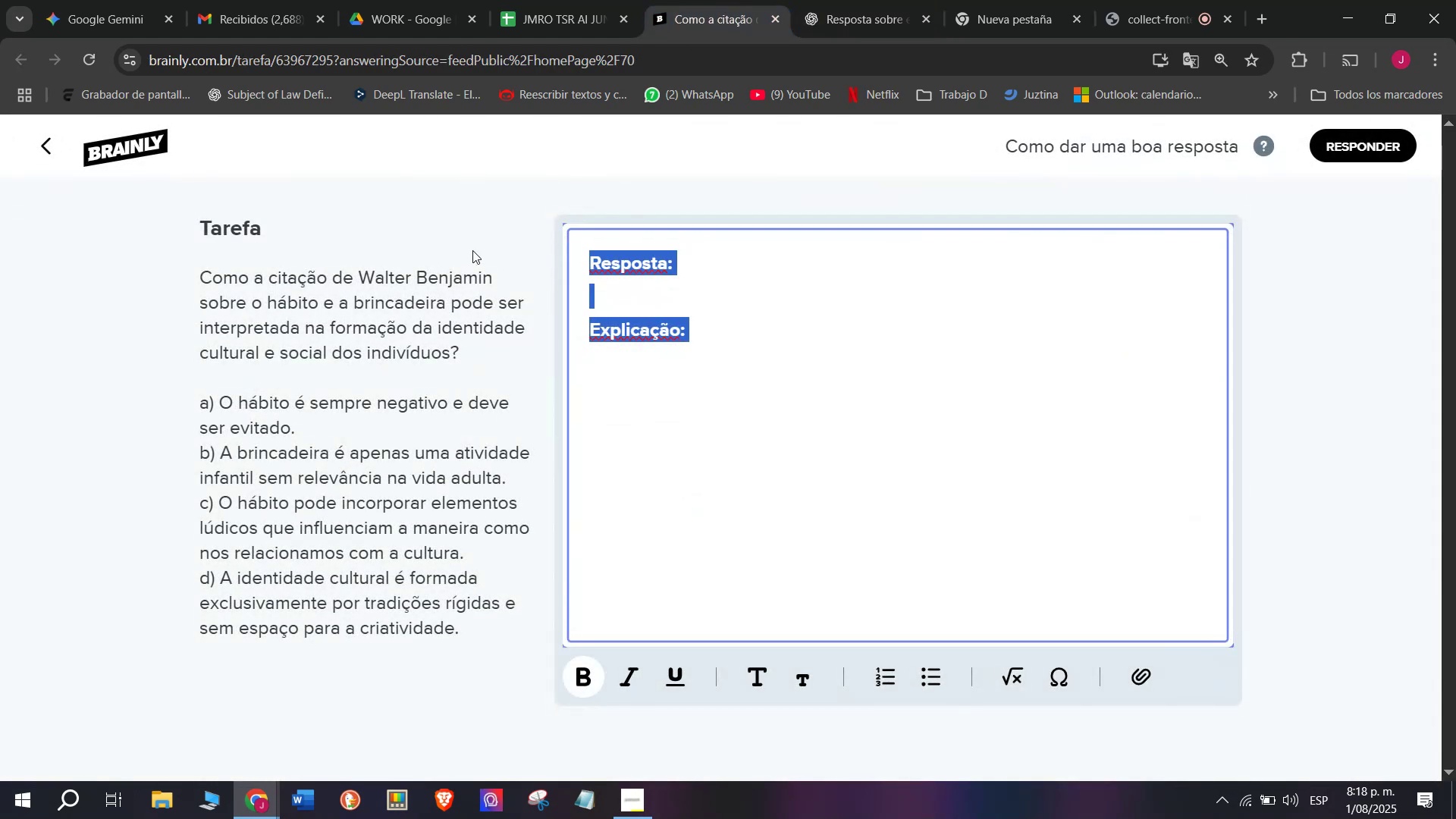 
key(Meta+MetaLeft)
 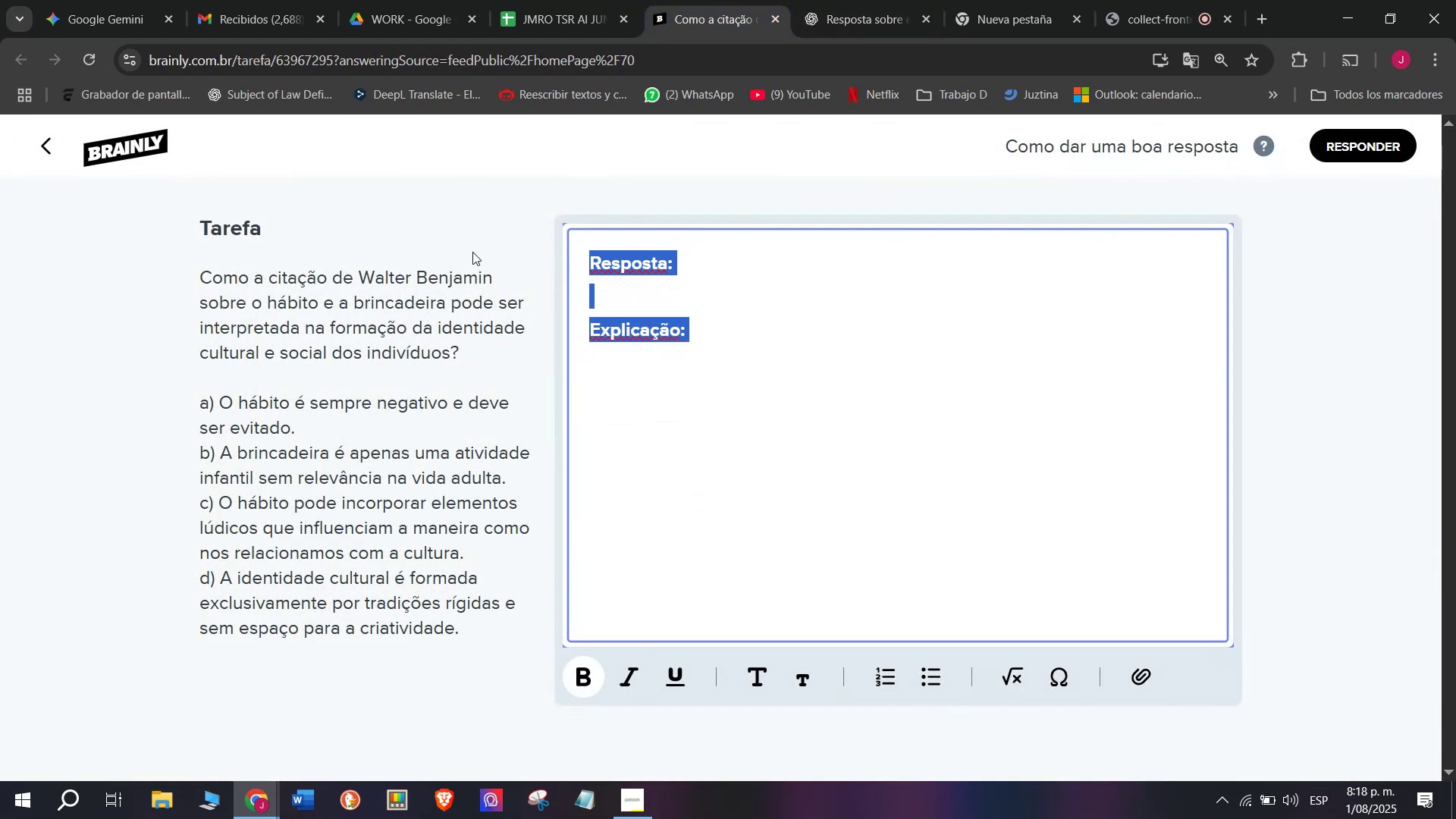 
key(Meta+V)
 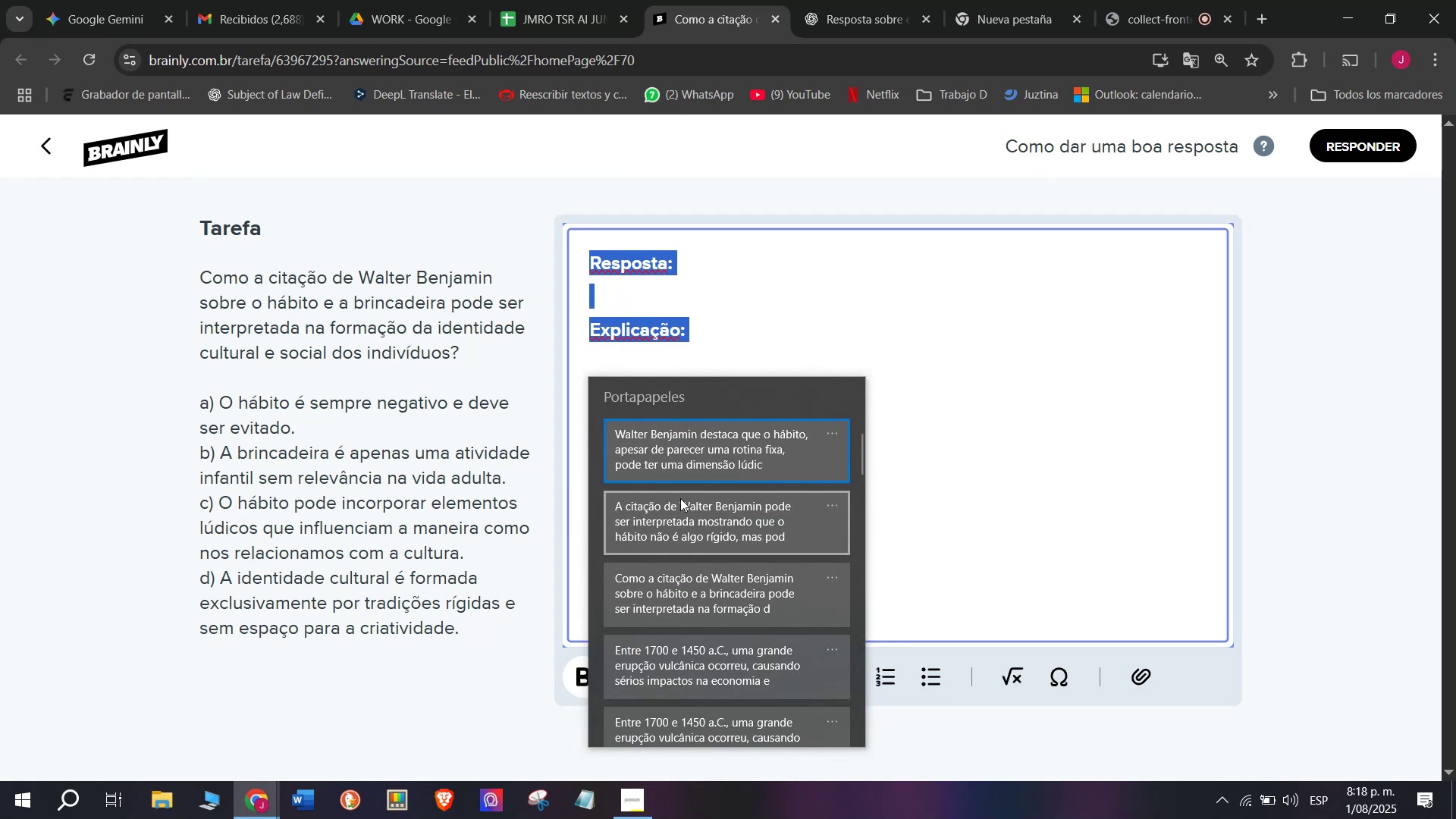 
left_click([675, 507])
 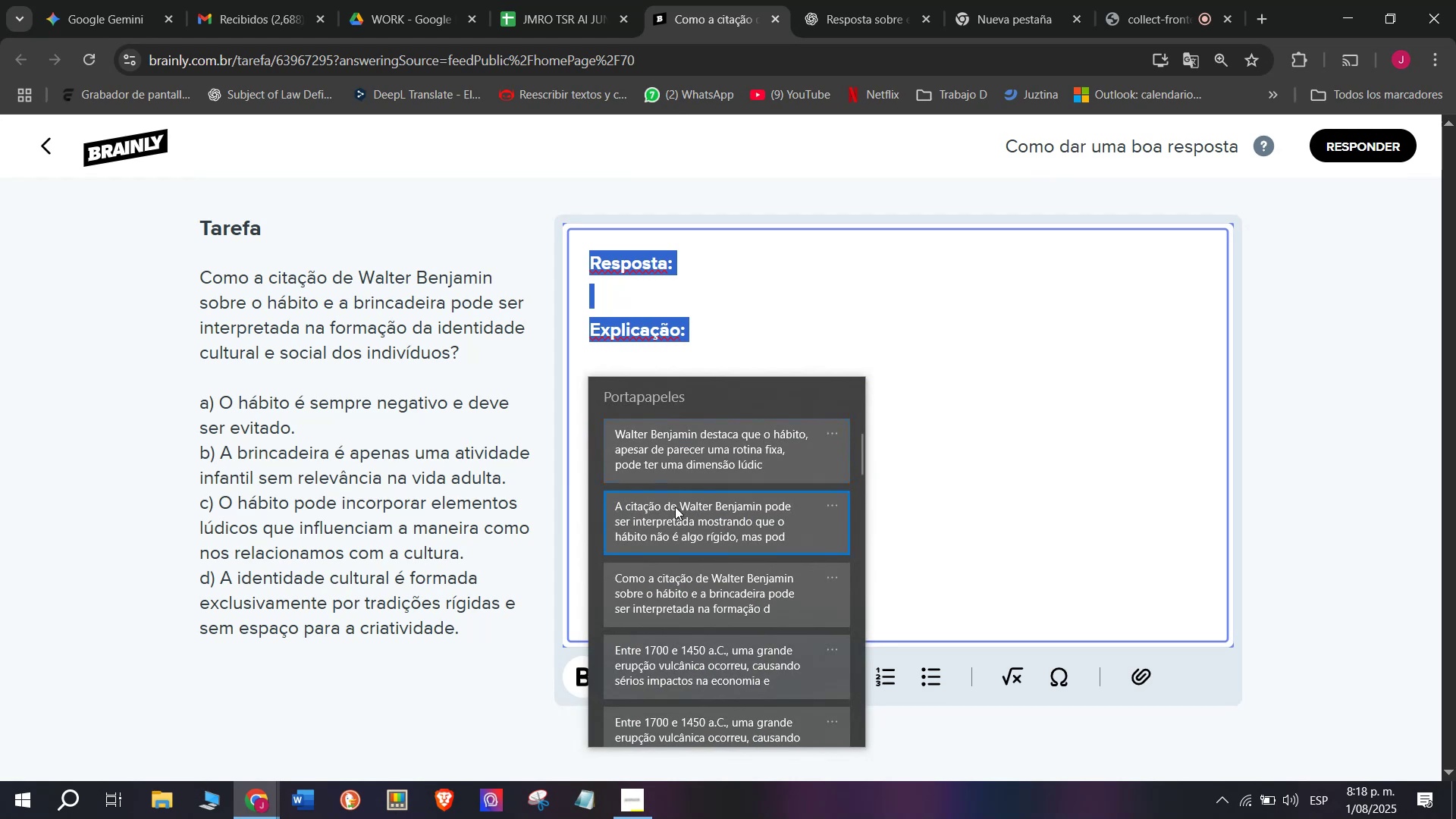 
key(Control+ControlLeft)
 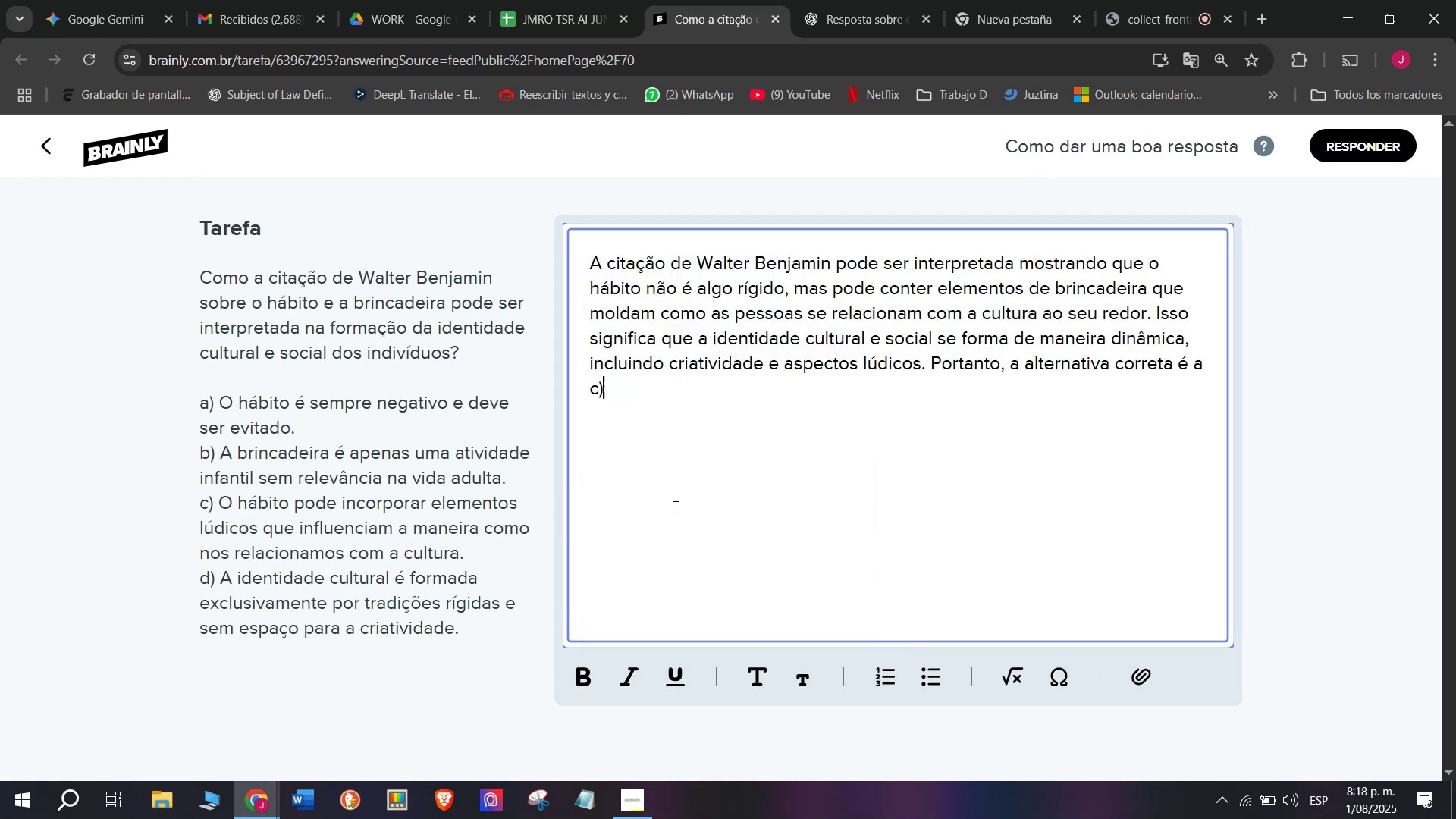 
key(Control+V)
 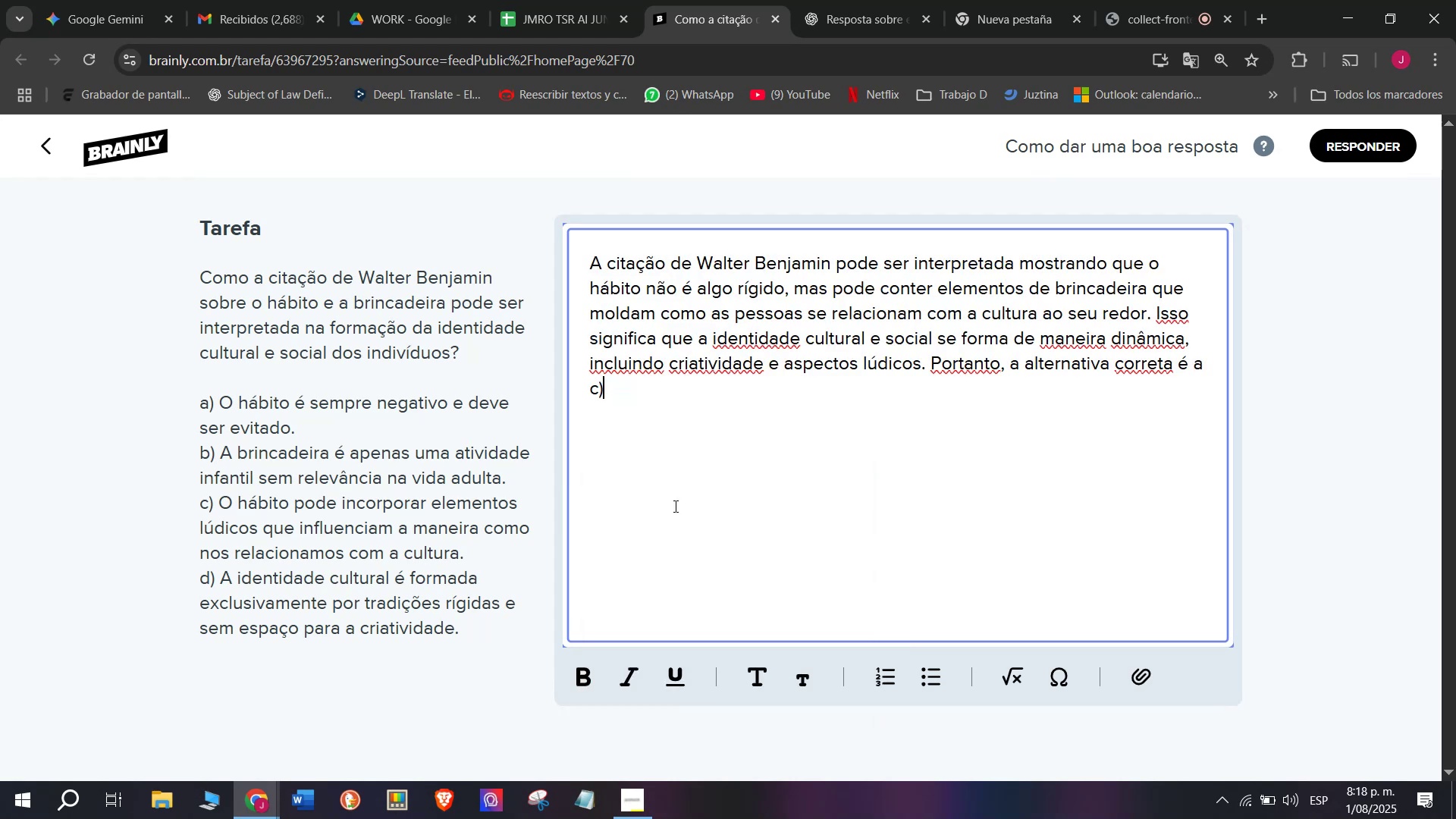 
key(Enter)
 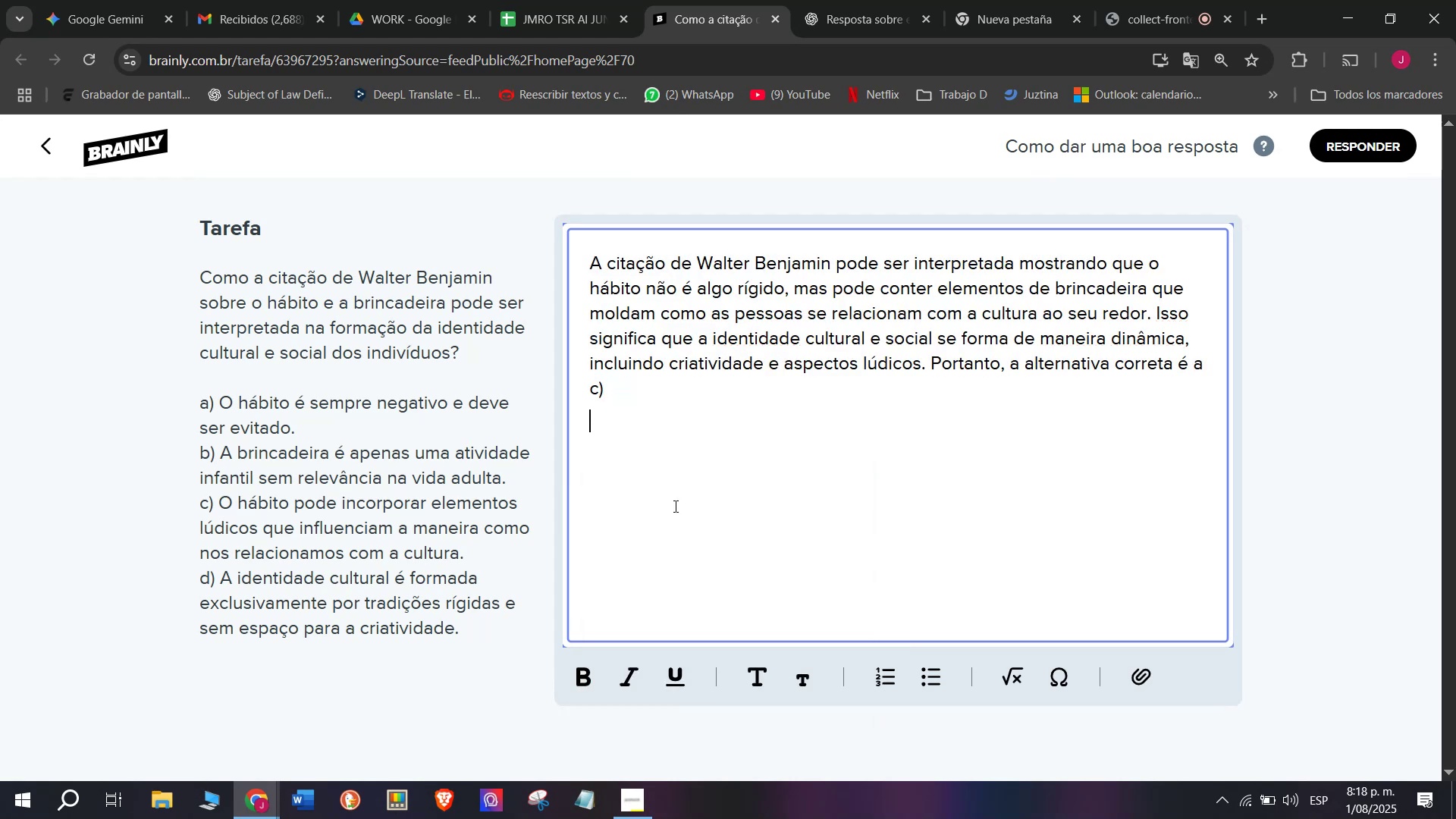 
key(Enter)
 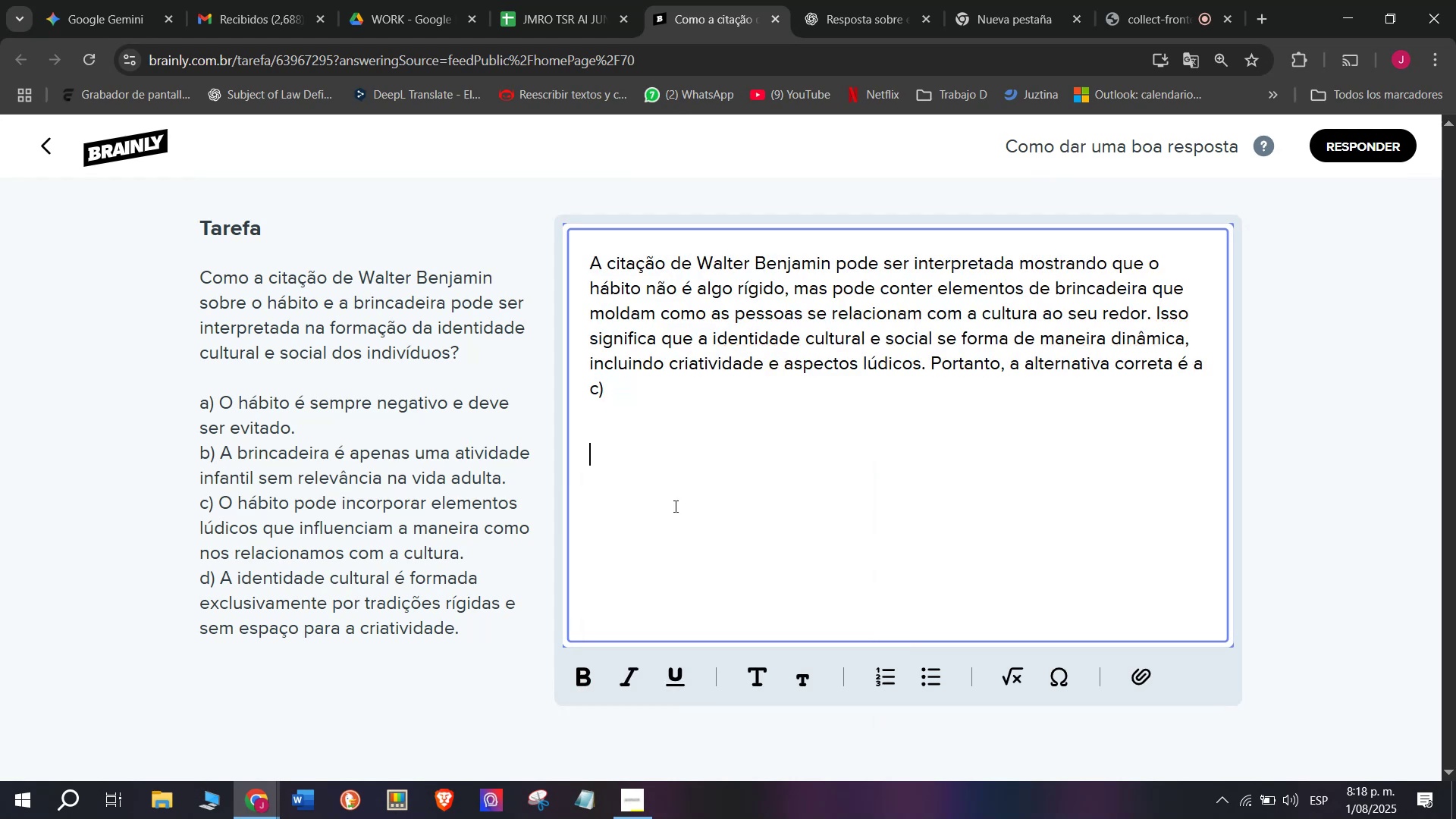 
key(Meta+V)
 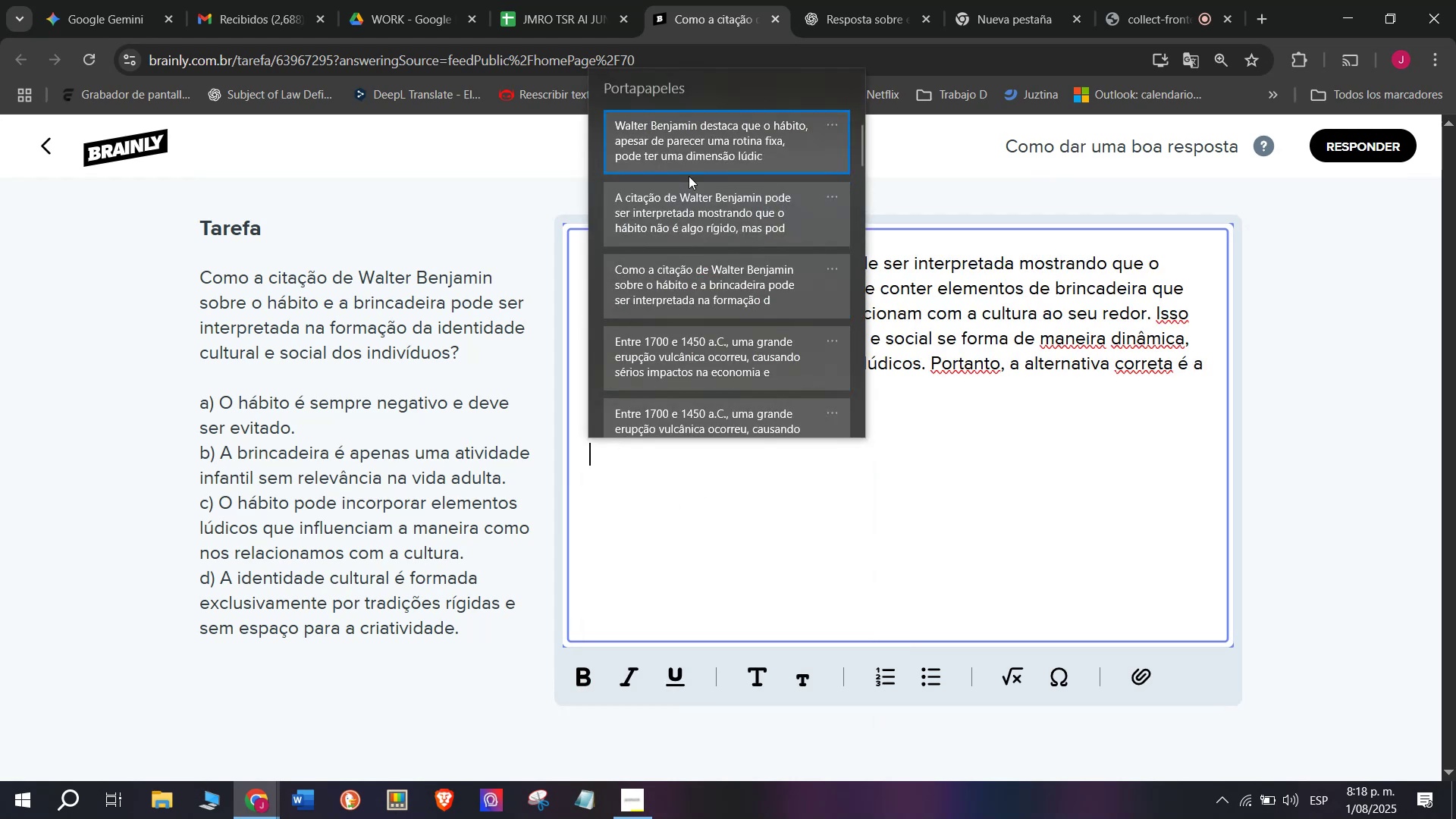 
key(Control+ControlLeft)
 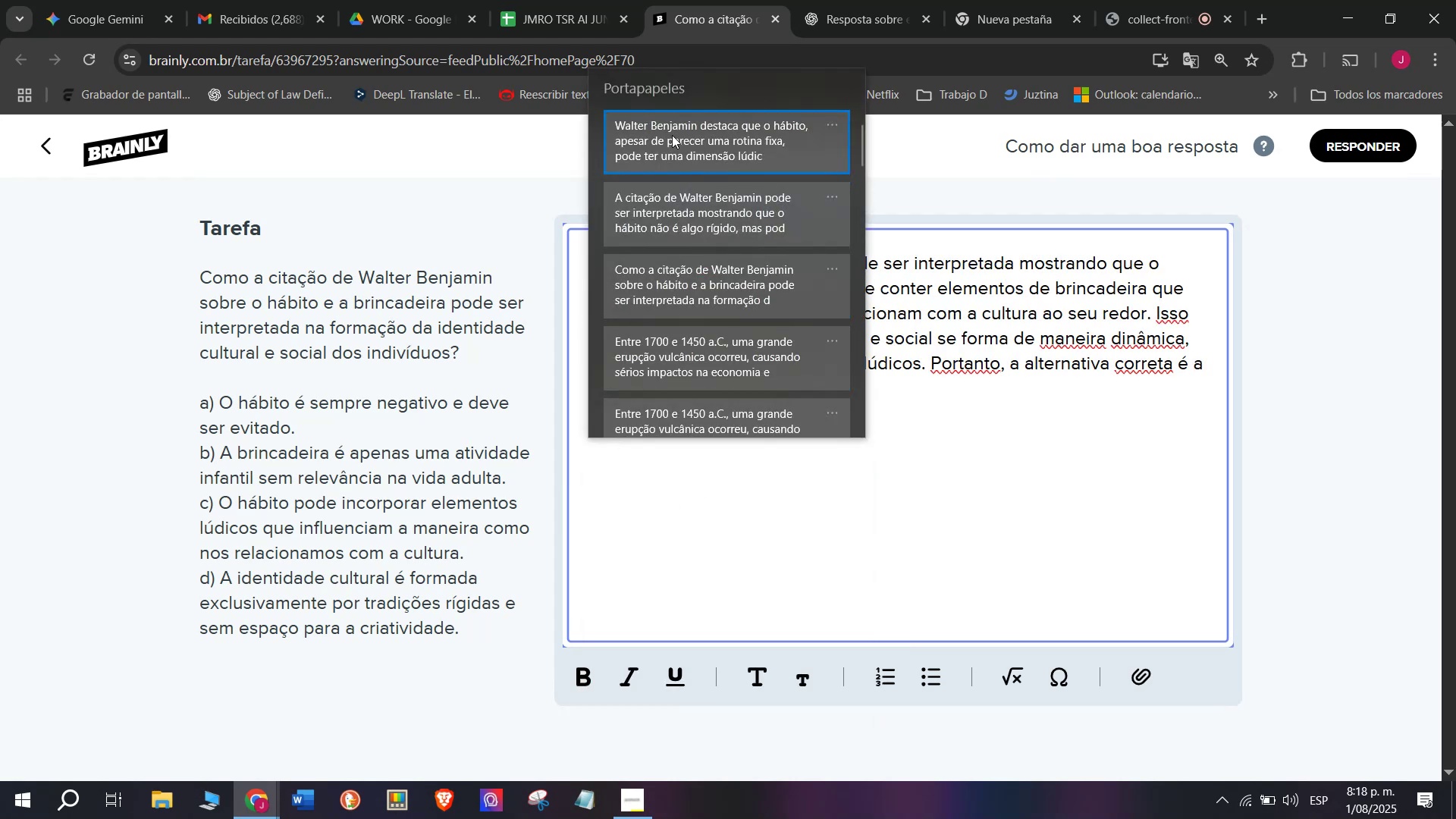 
key(Control+V)
 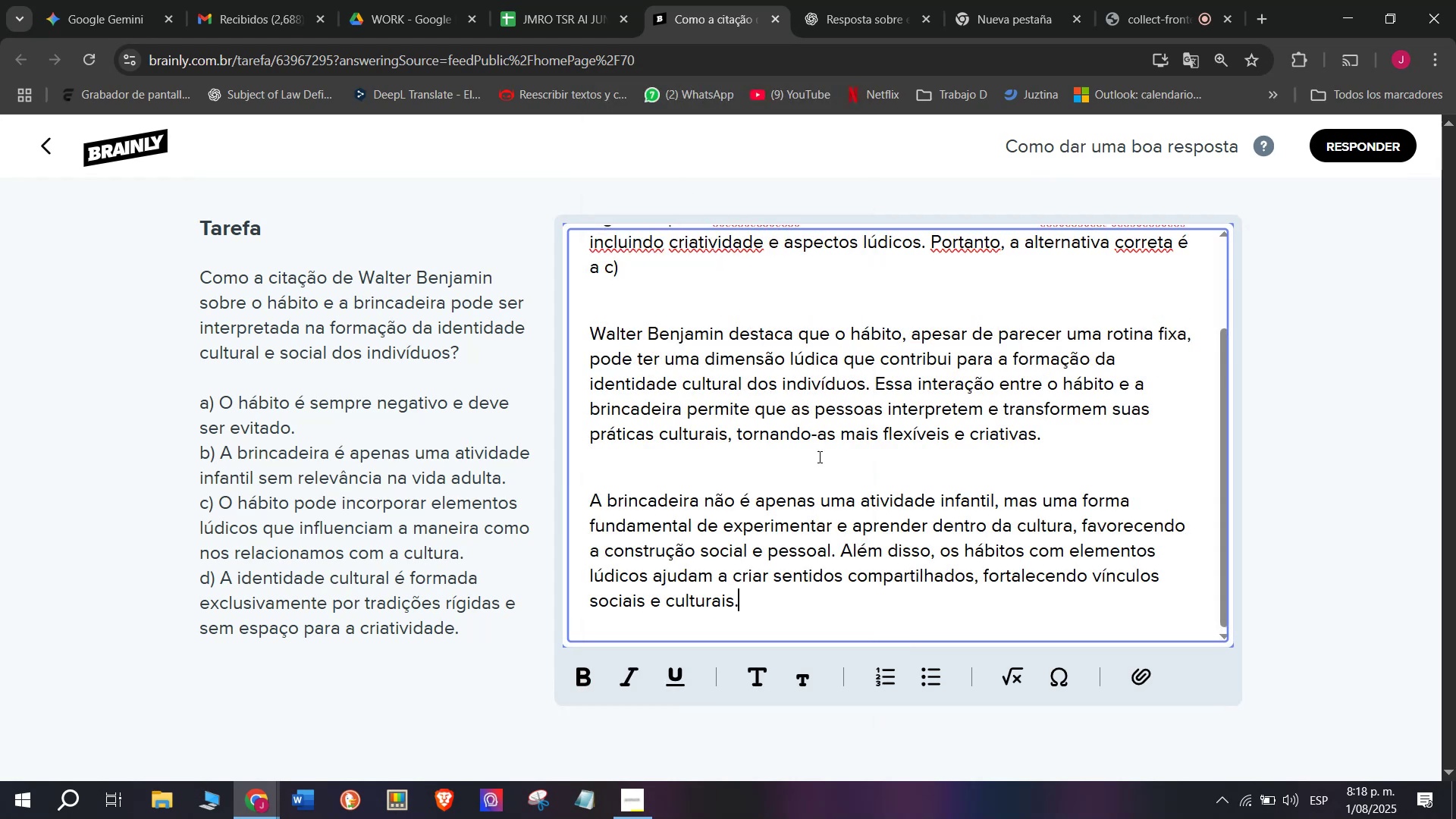 
scroll: coordinate [821, 461], scroll_direction: up, amount: 3.0
 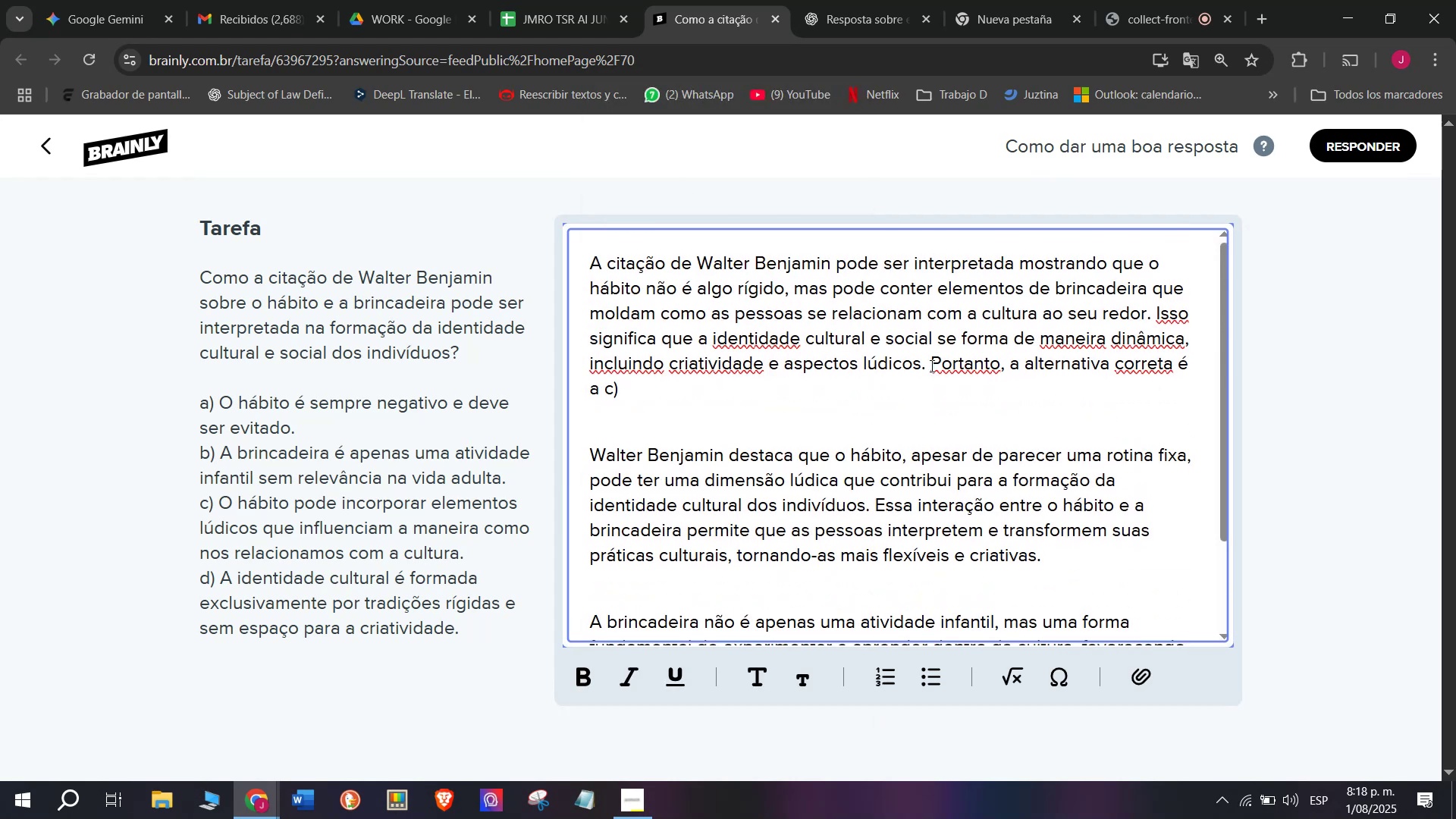 
key(Control+B)
 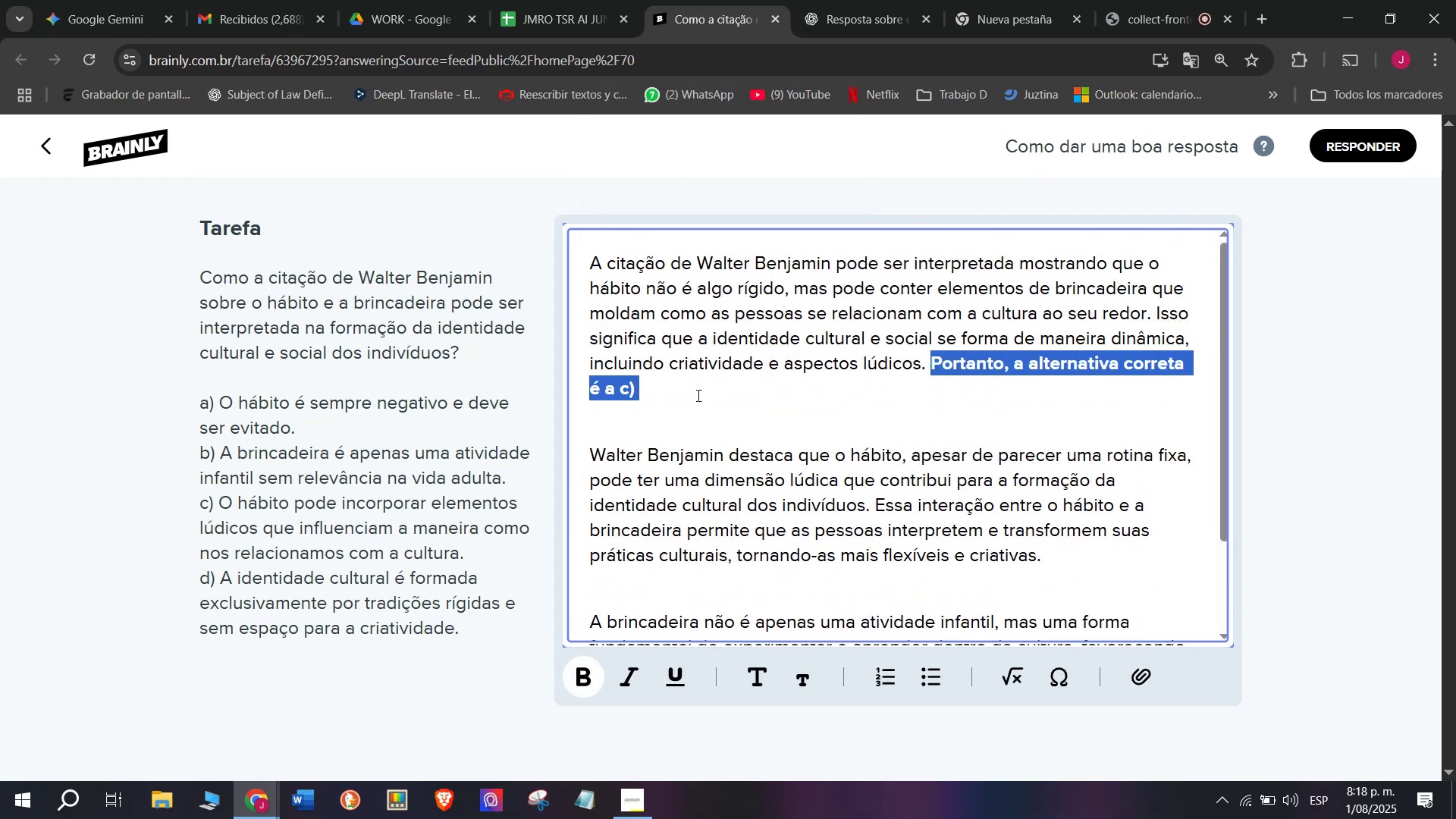 
left_click([676, 381])
 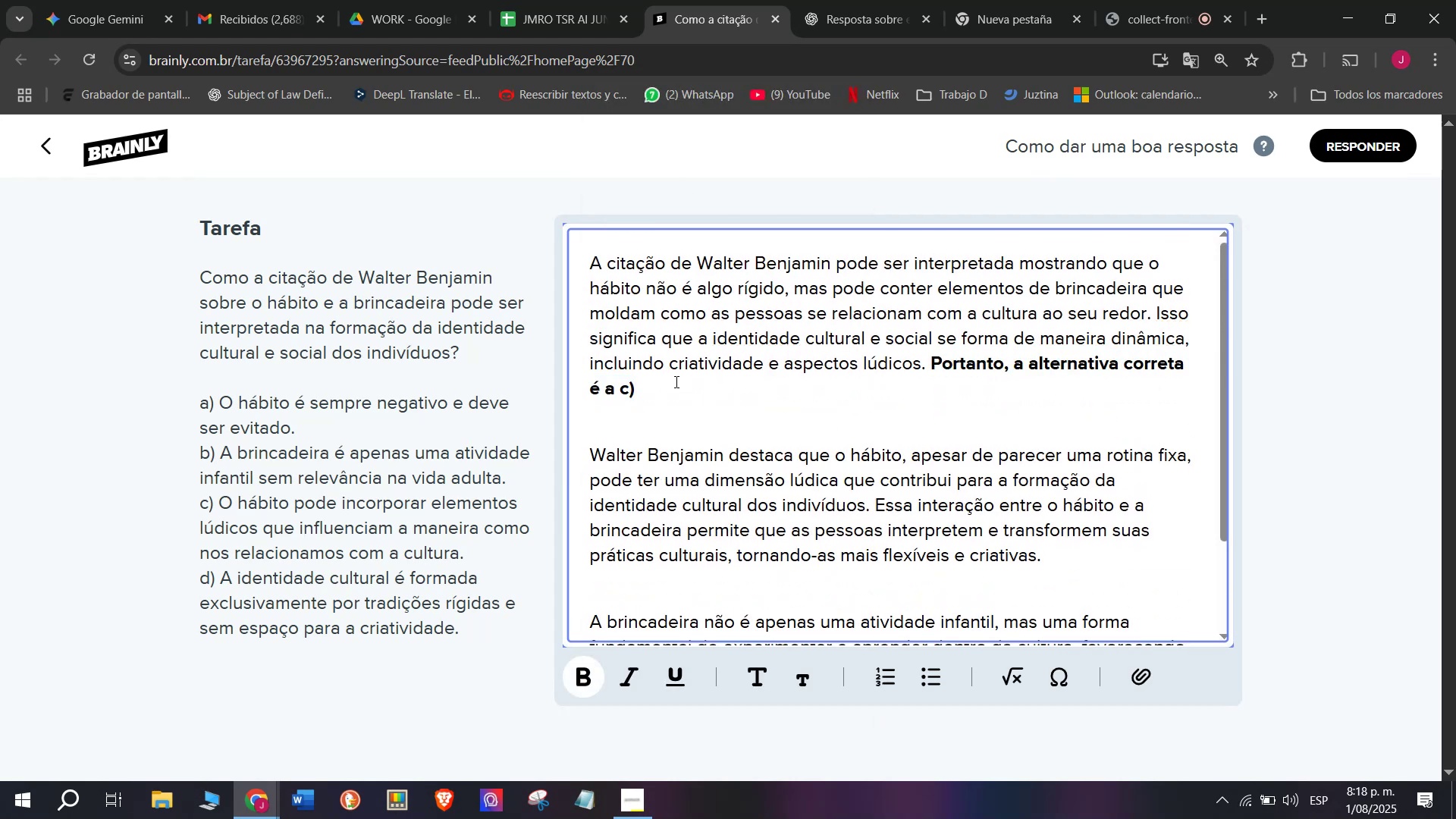 
key(Period)
 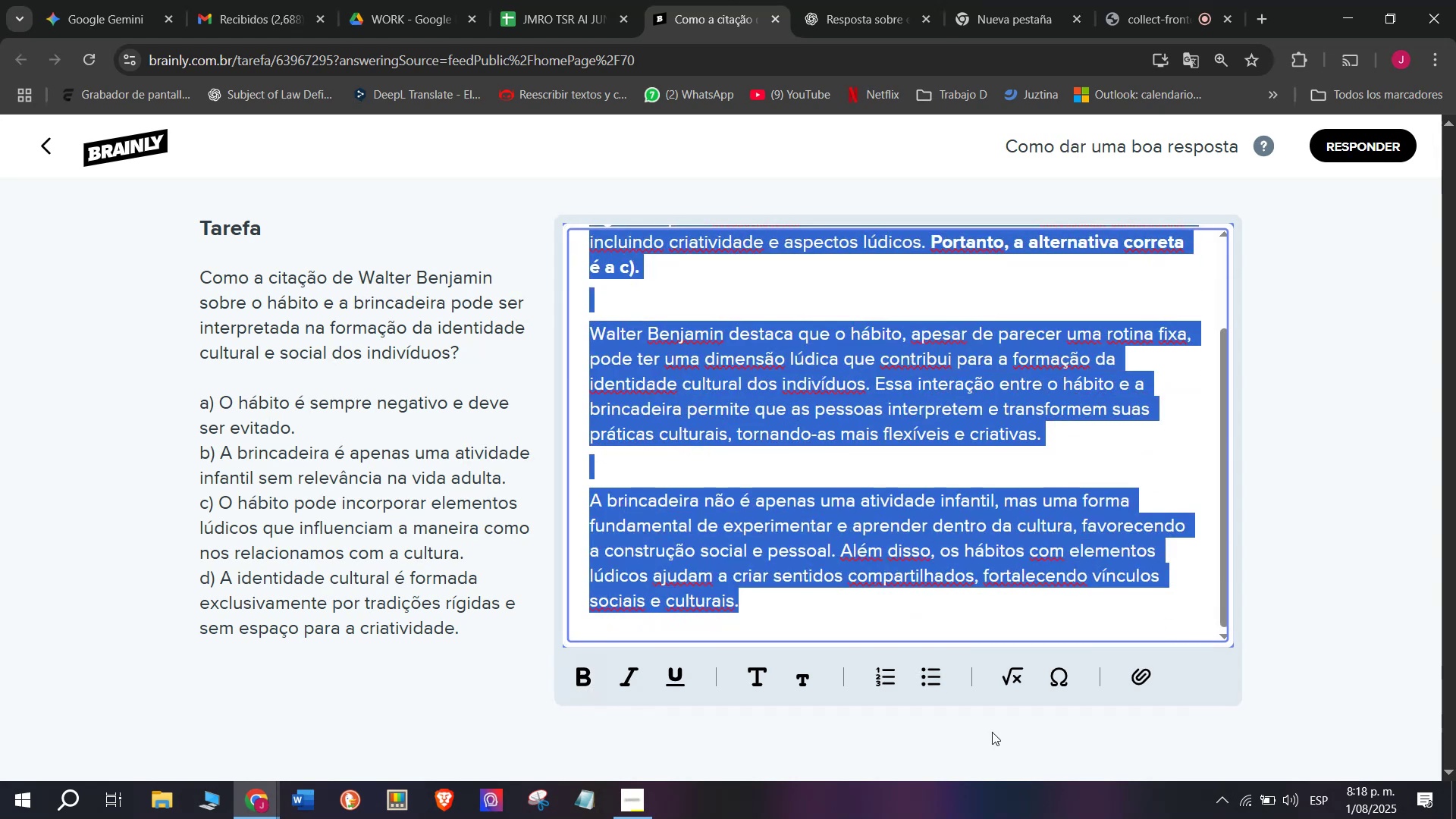 
key(Control+ControlLeft)
 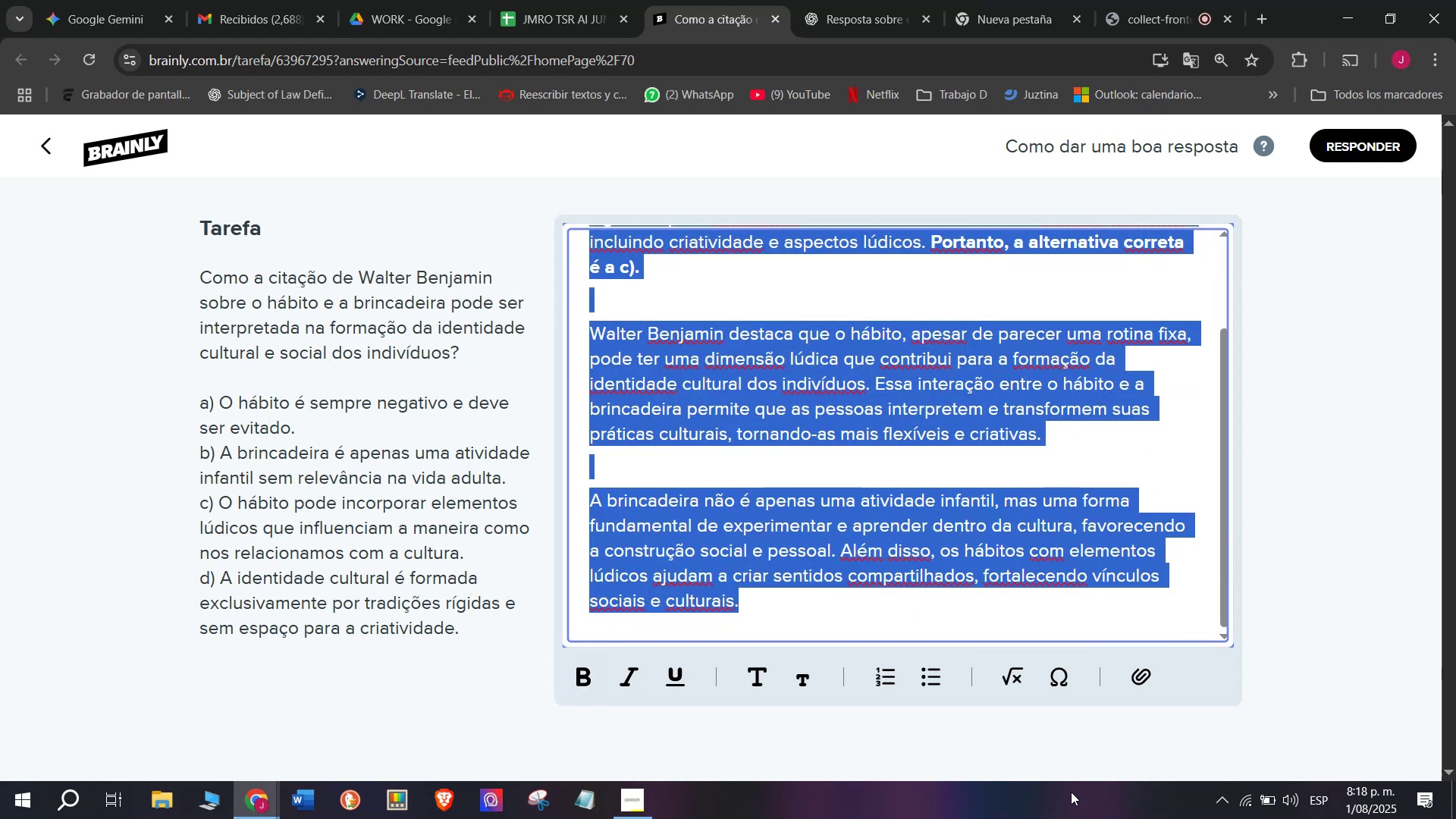 
key(Control+C)
 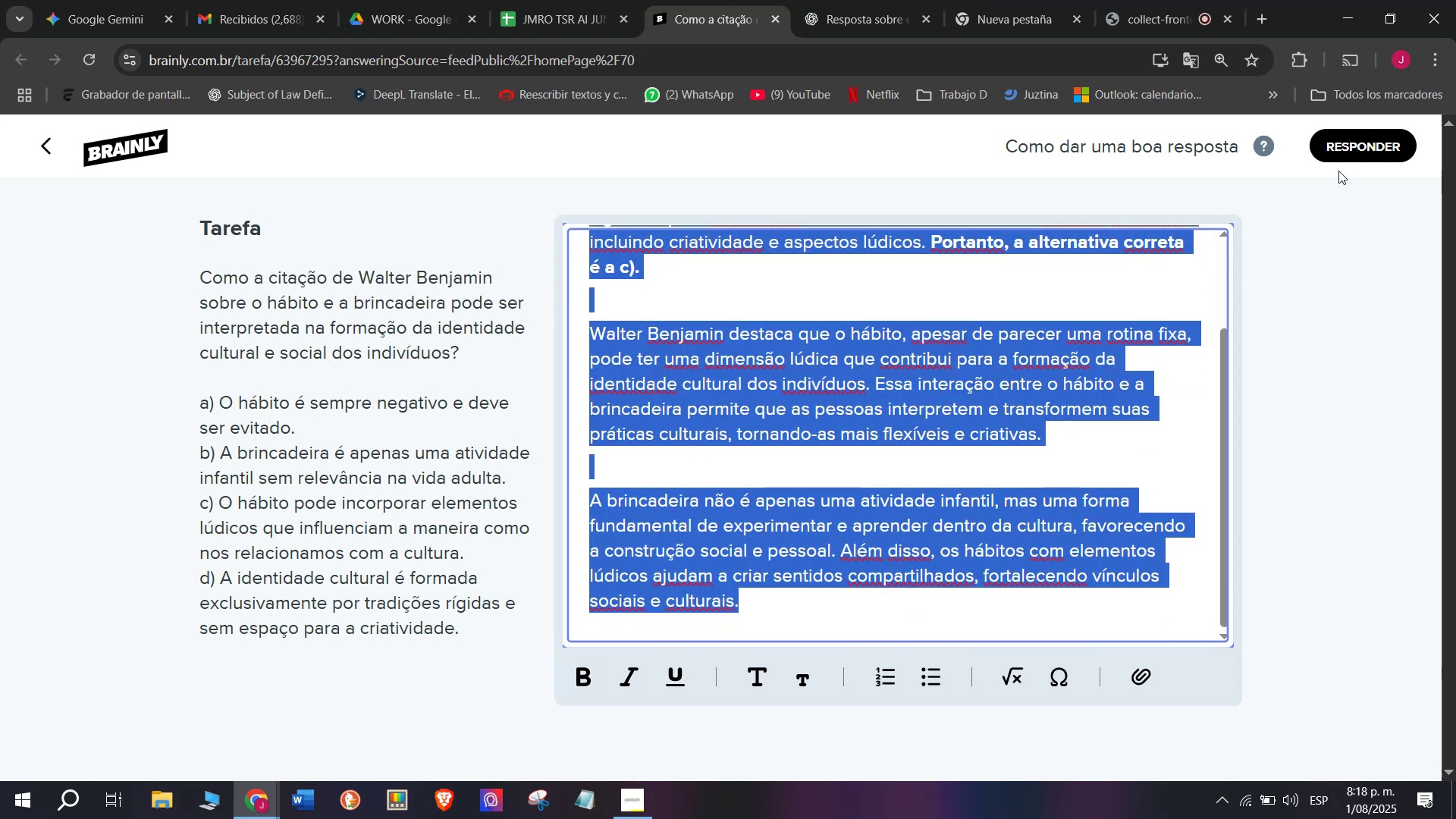 
left_click([1338, 151])
 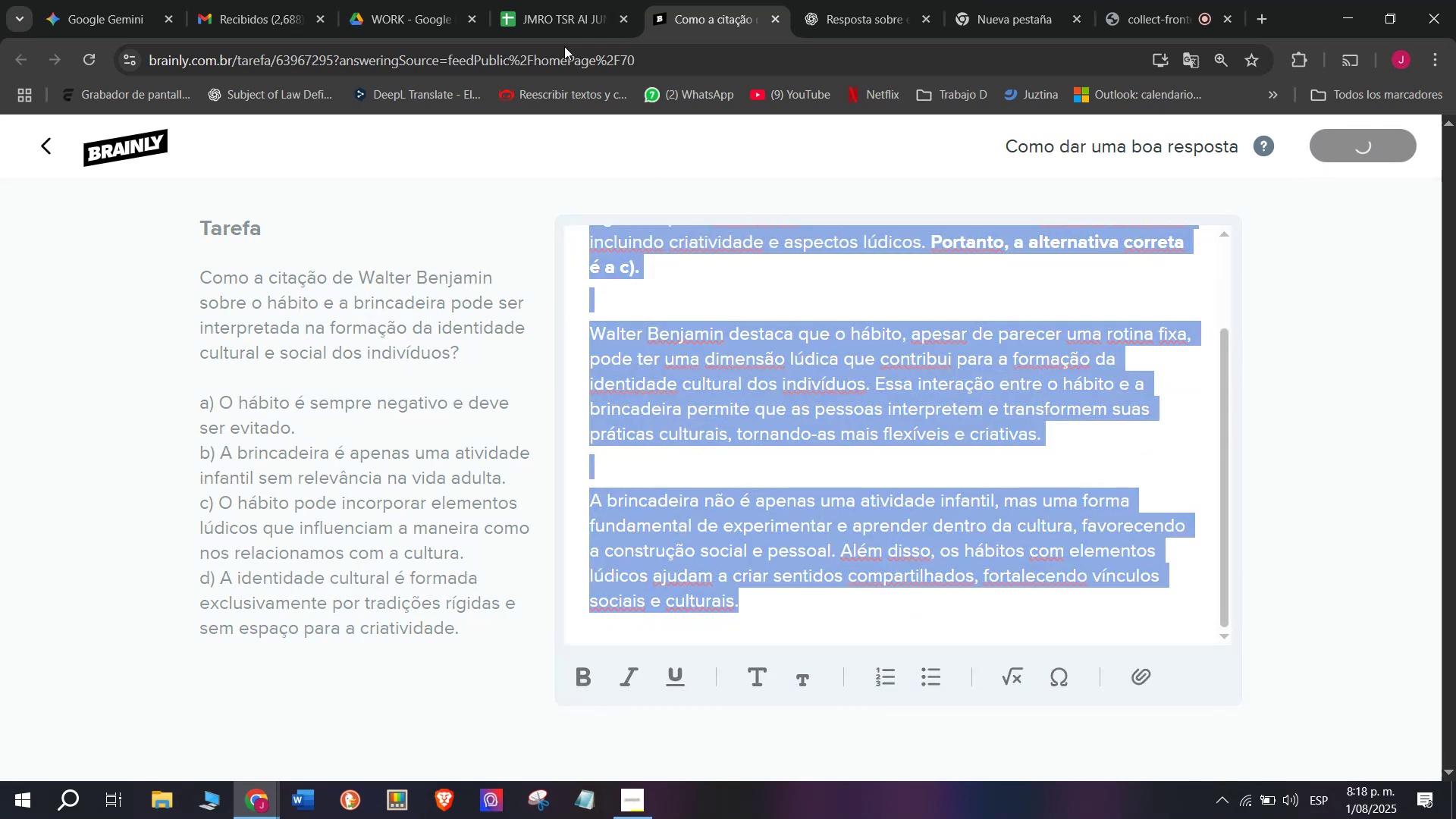 
left_click([554, 0])
 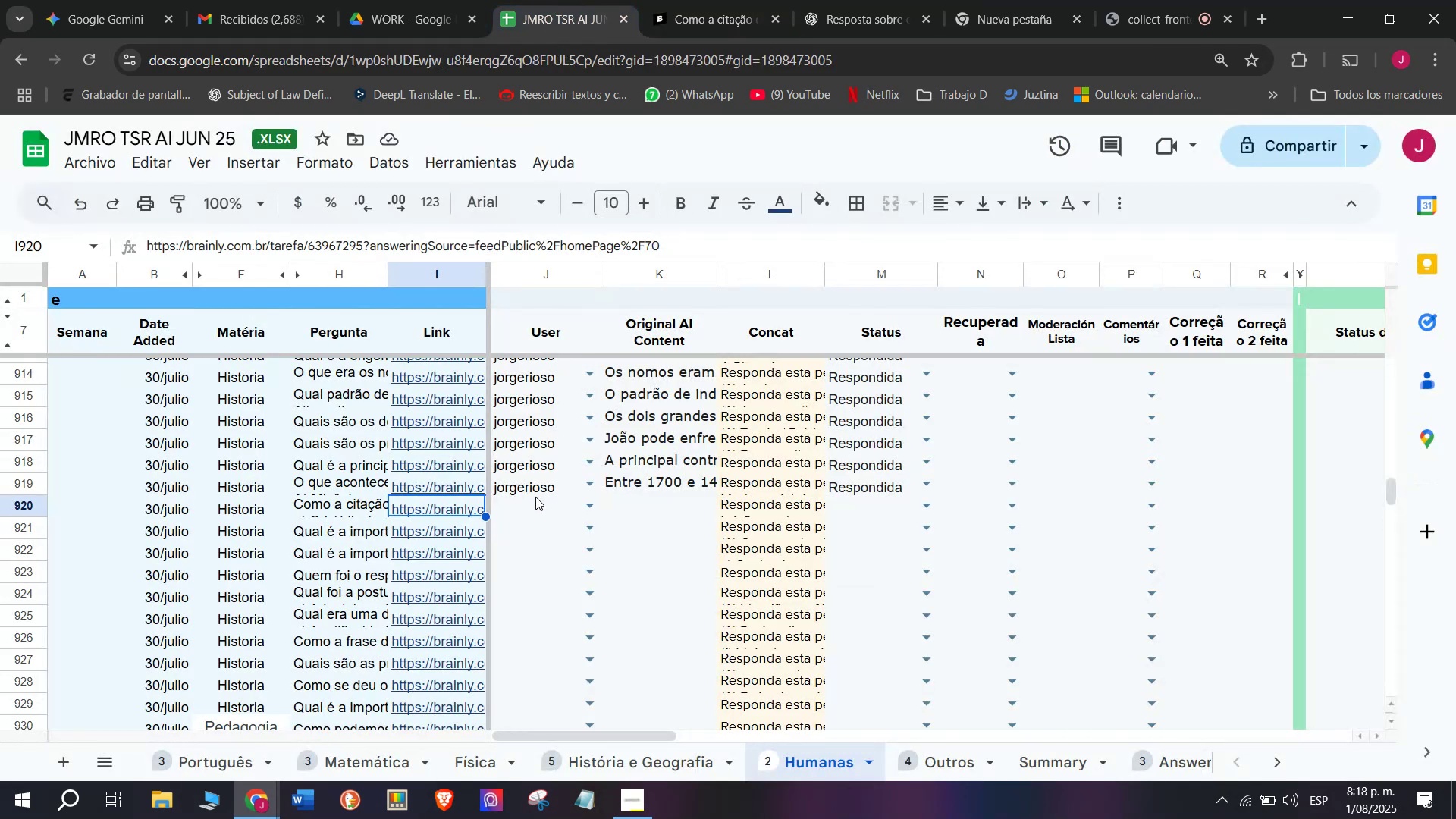 
left_click([531, 504])
 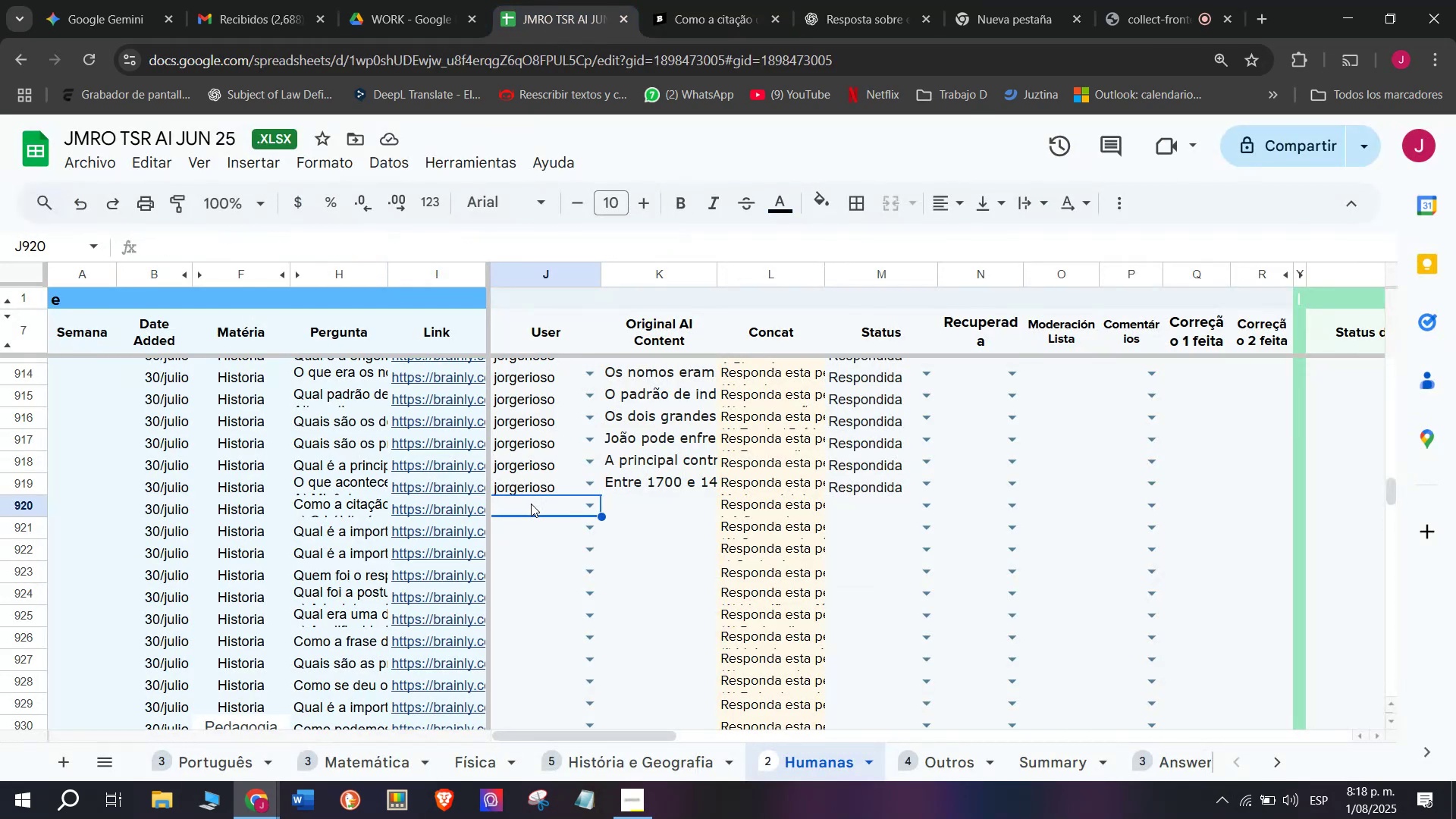 
key(J)
 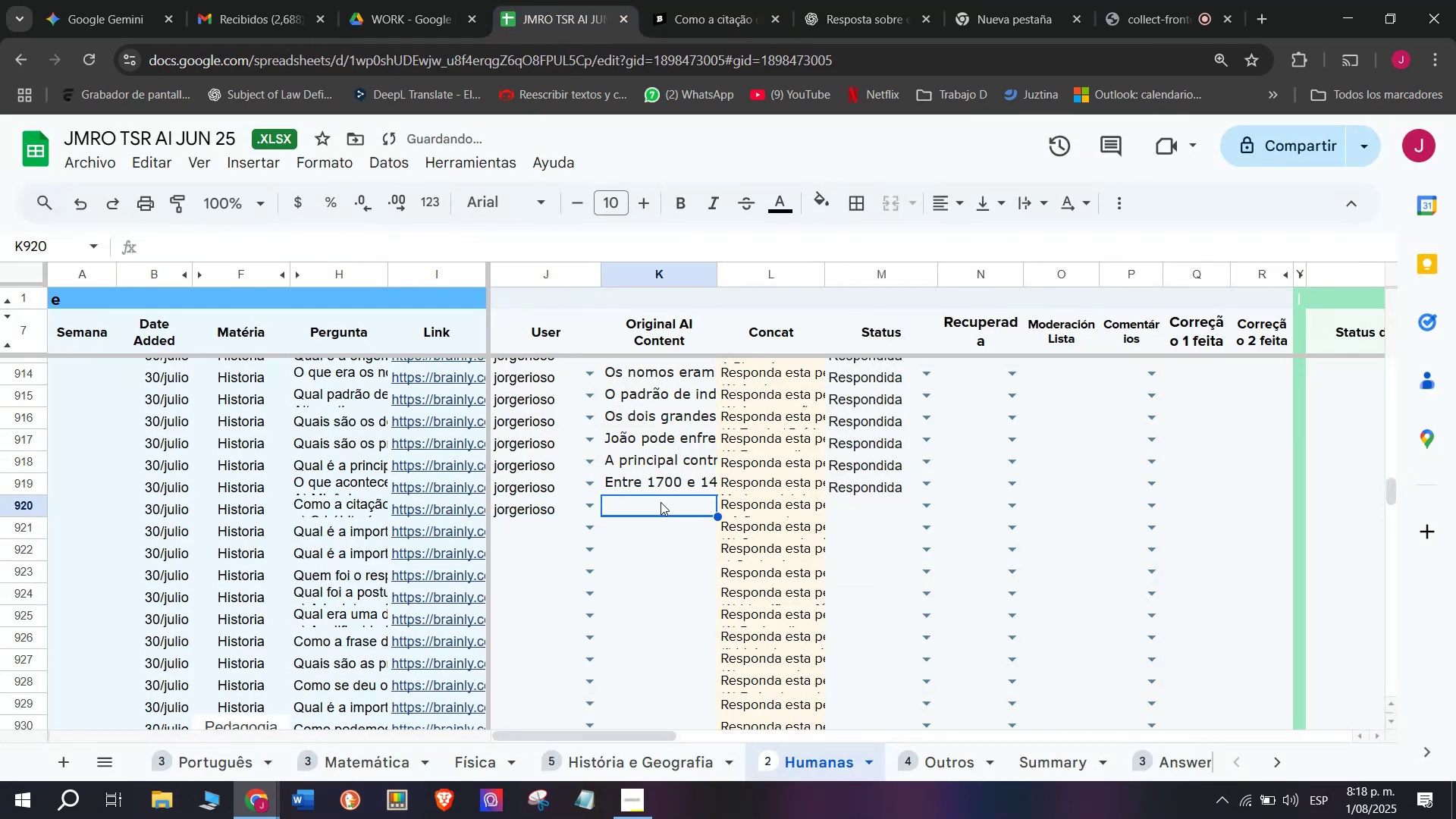 
key(Control+V)
 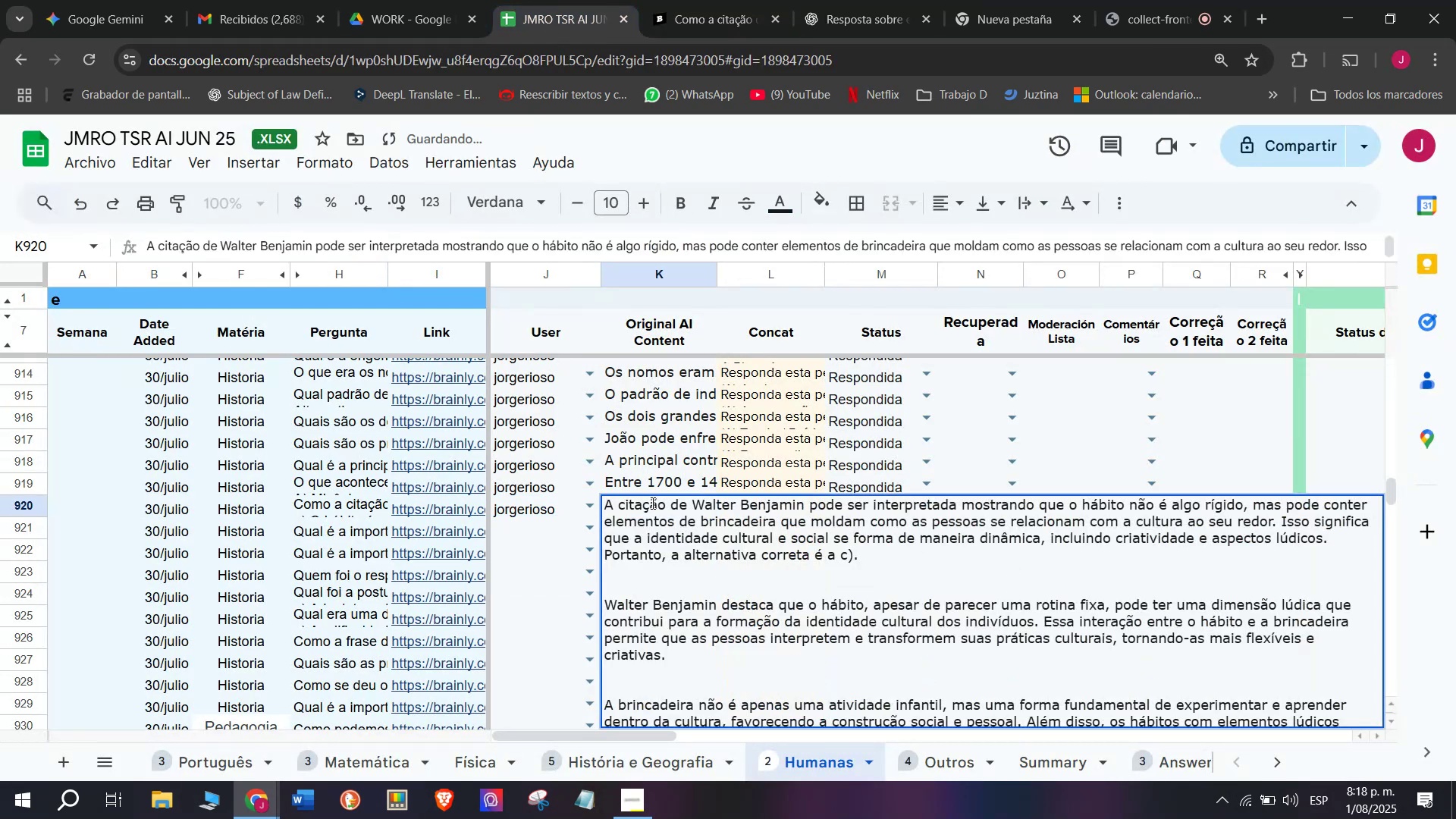 
key(Enter)
 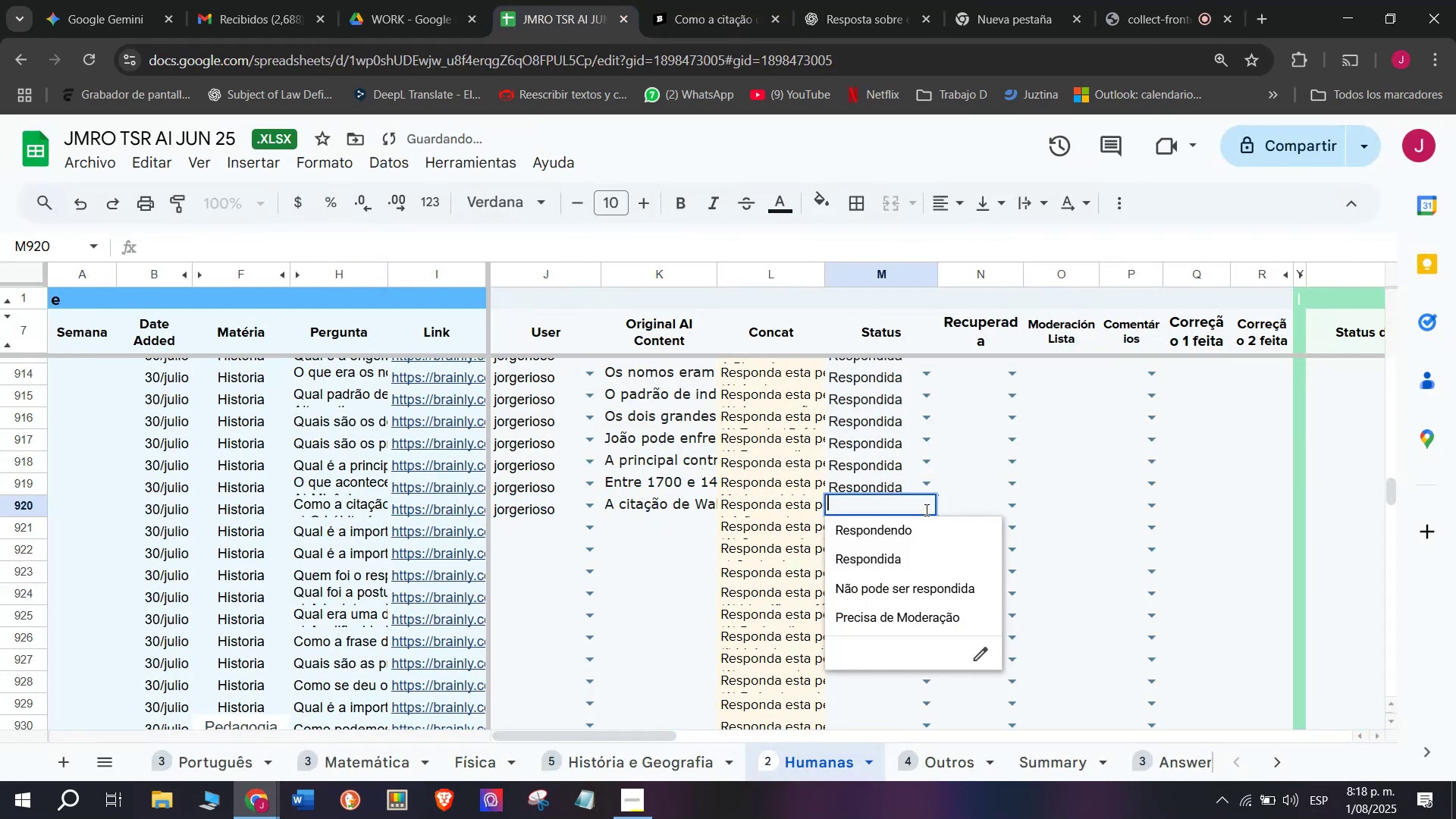 
double_click([880, 560])
 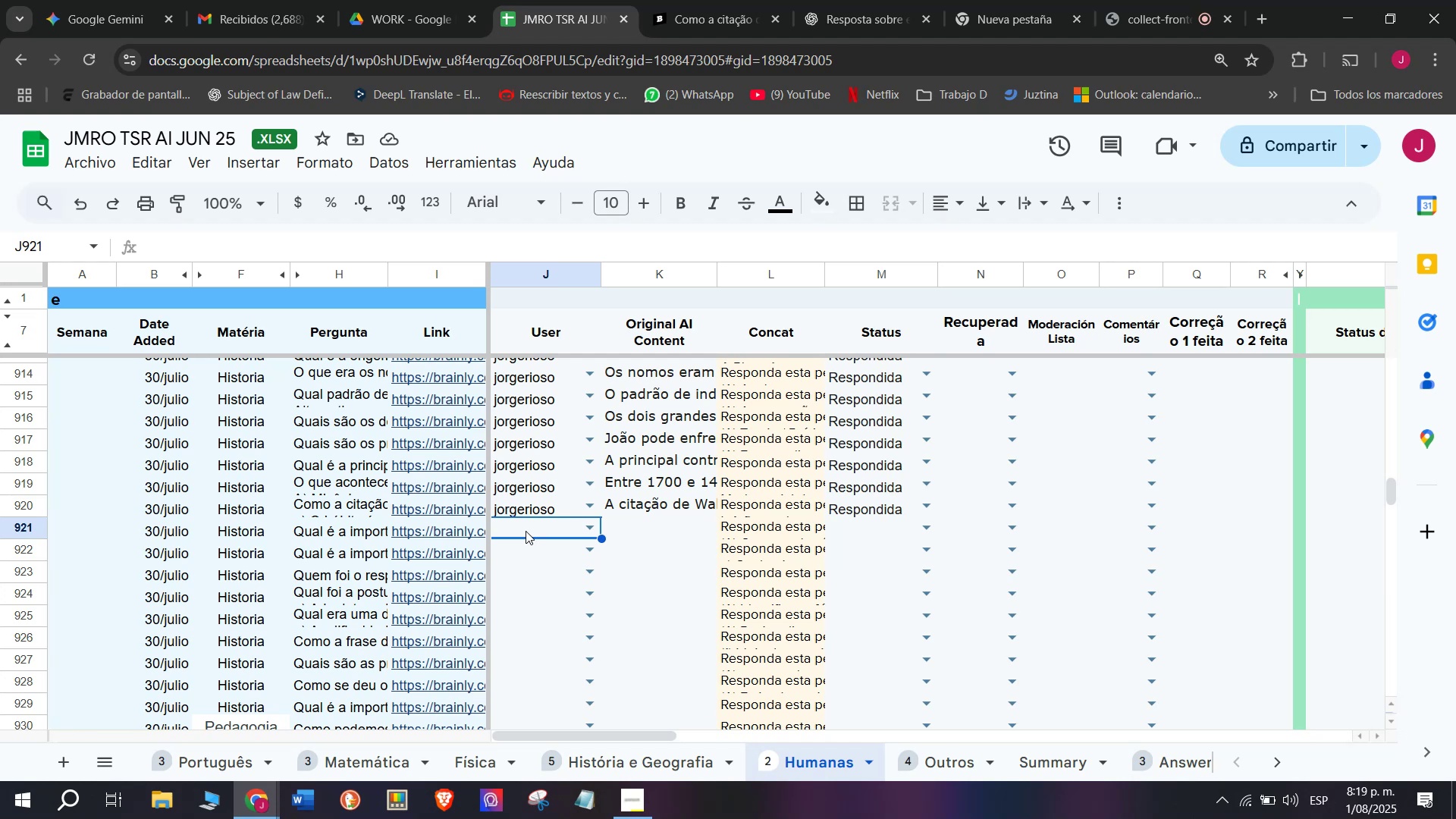 
wait(59.68)
 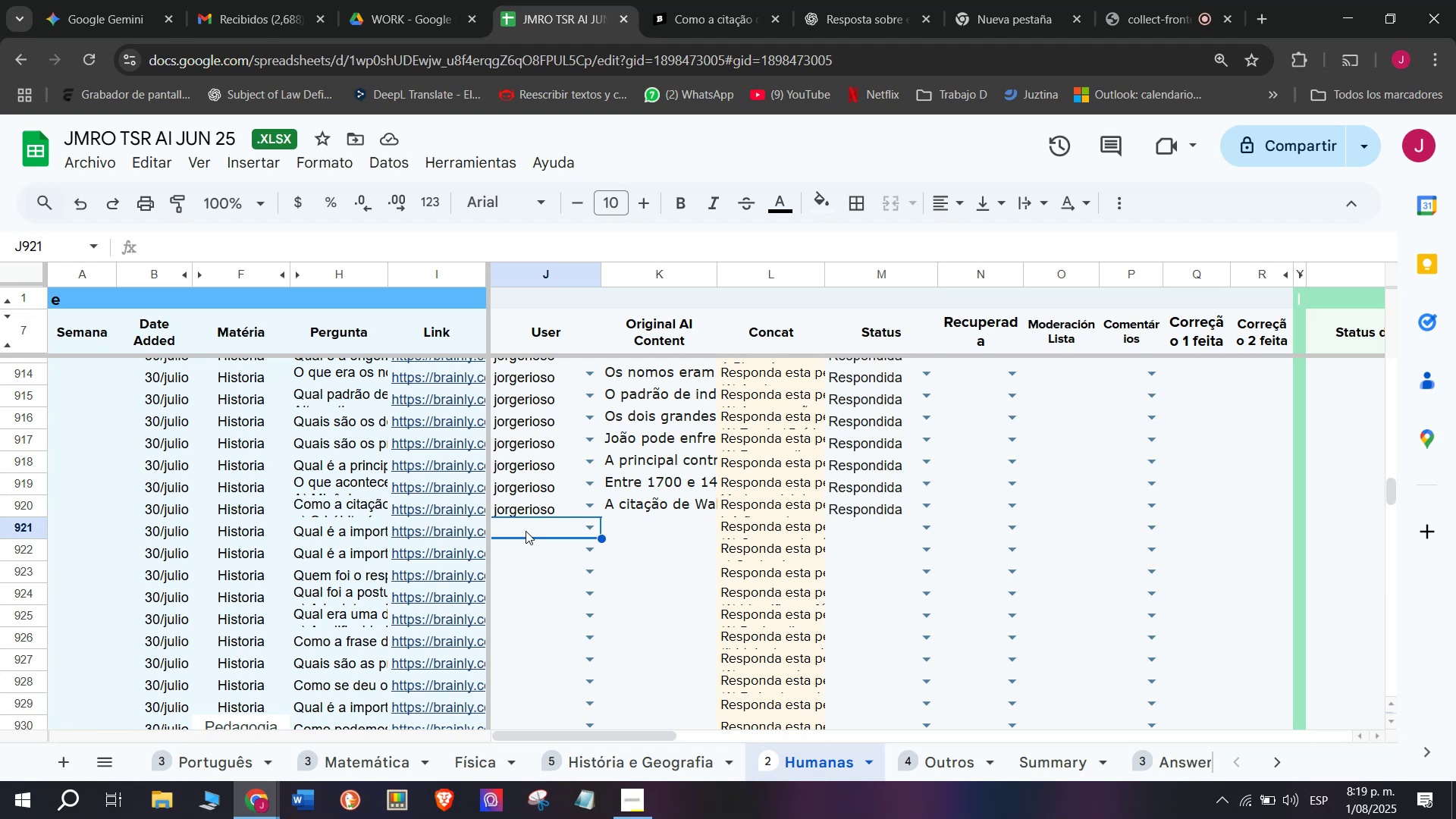 
key(J)
 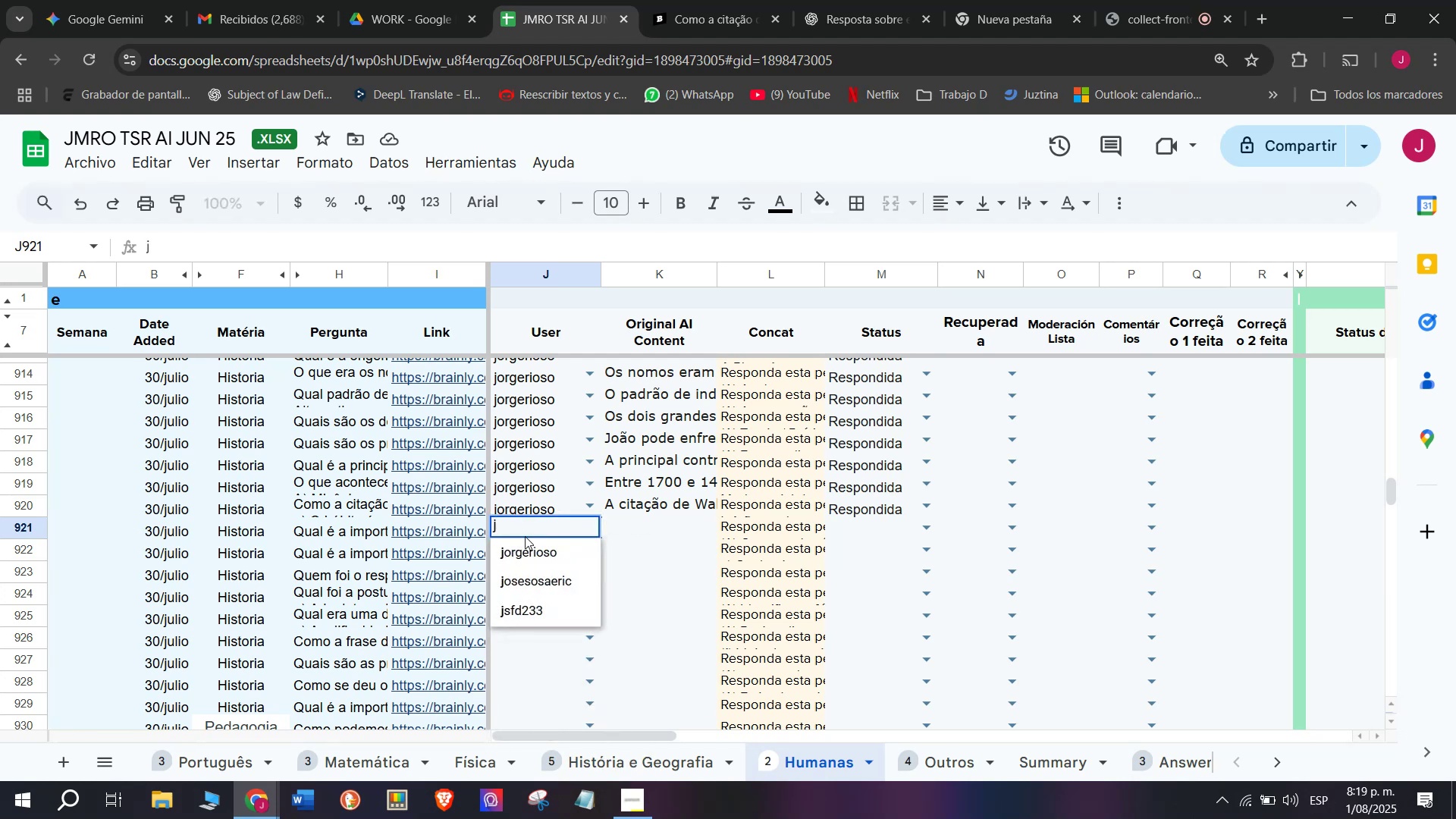 
left_click([521, 541])
 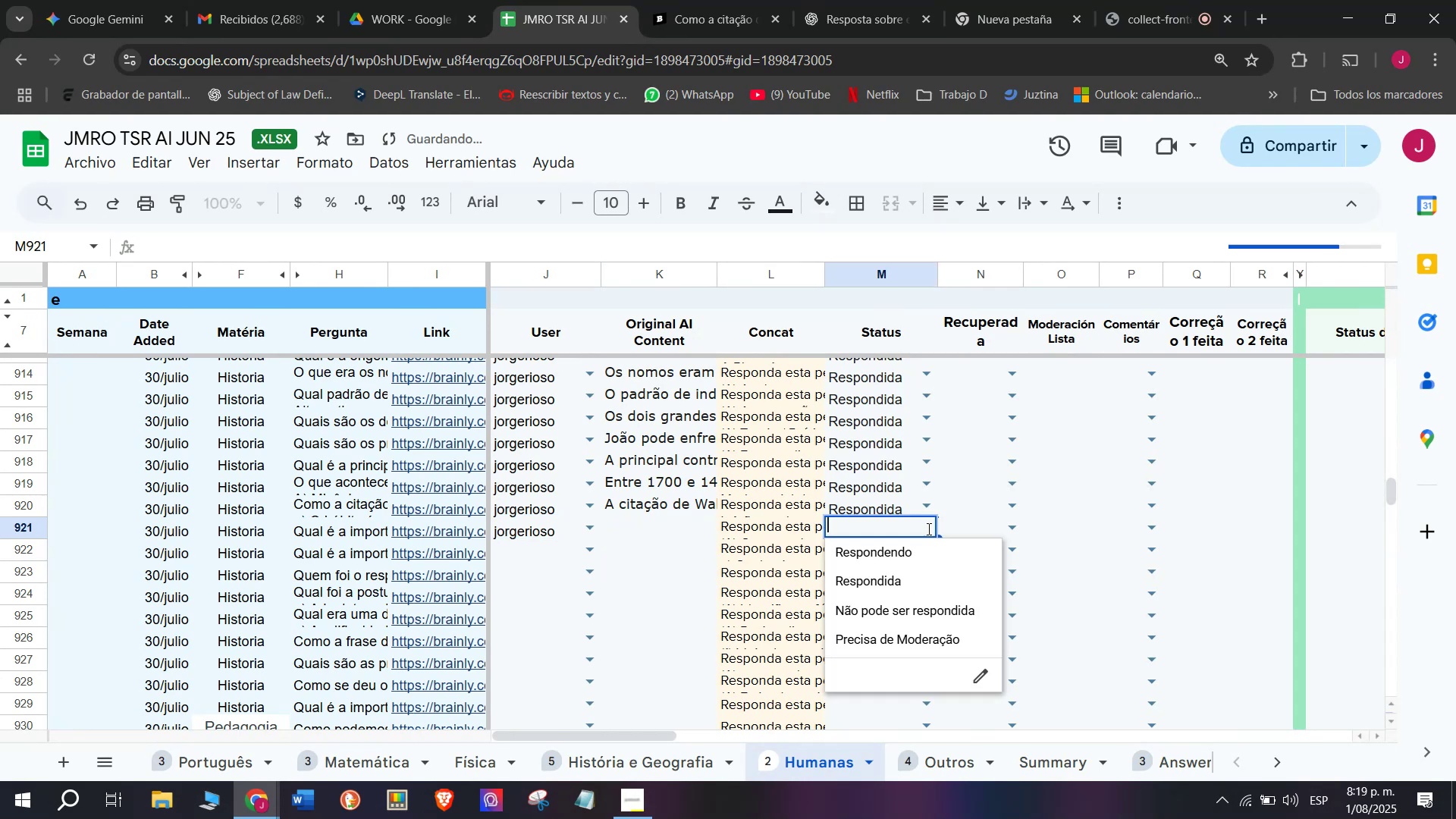 
left_click([911, 548])
 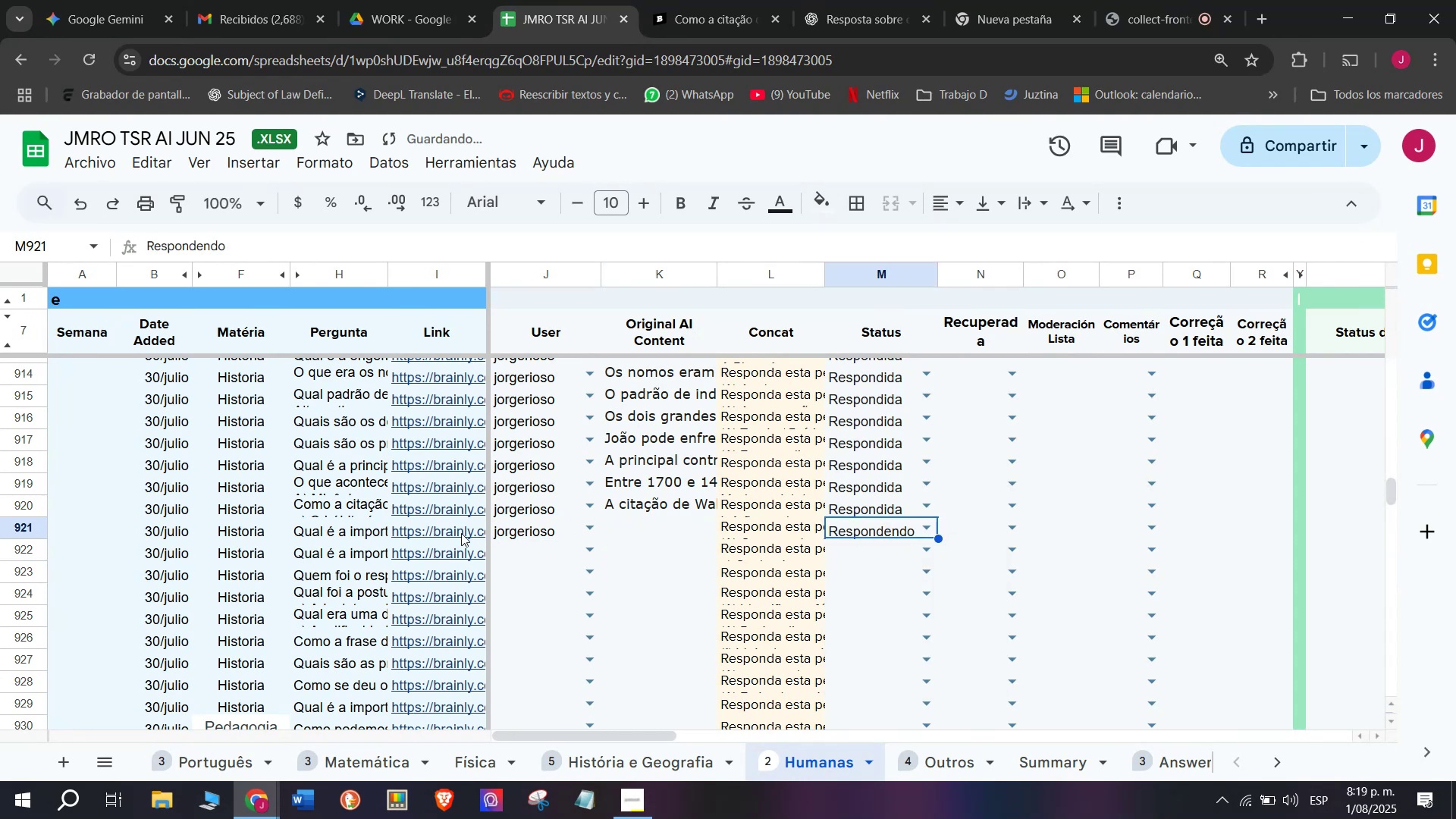 
left_click([460, 533])
 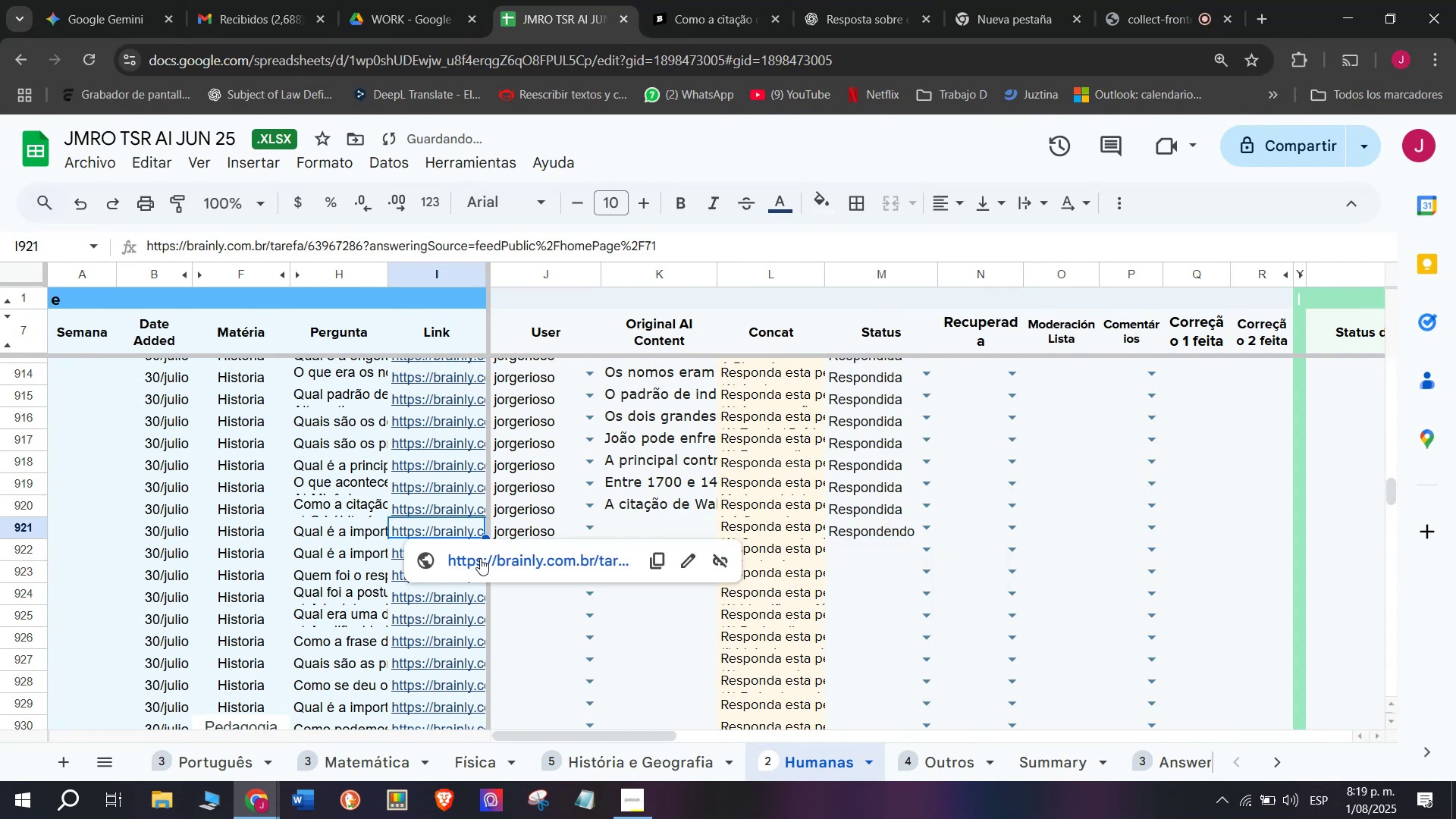 
left_click([480, 558])
 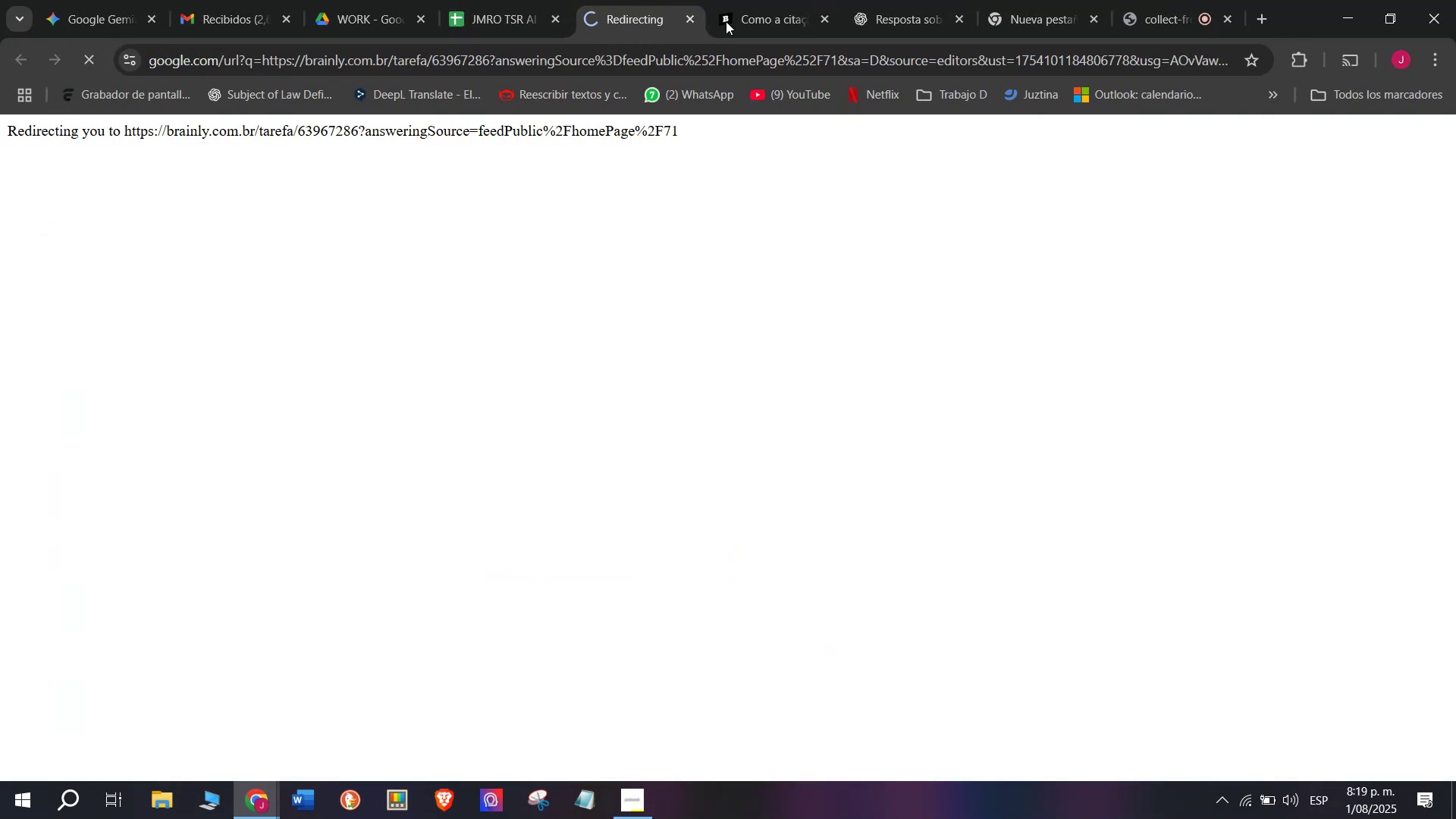 
left_click([792, 0])
 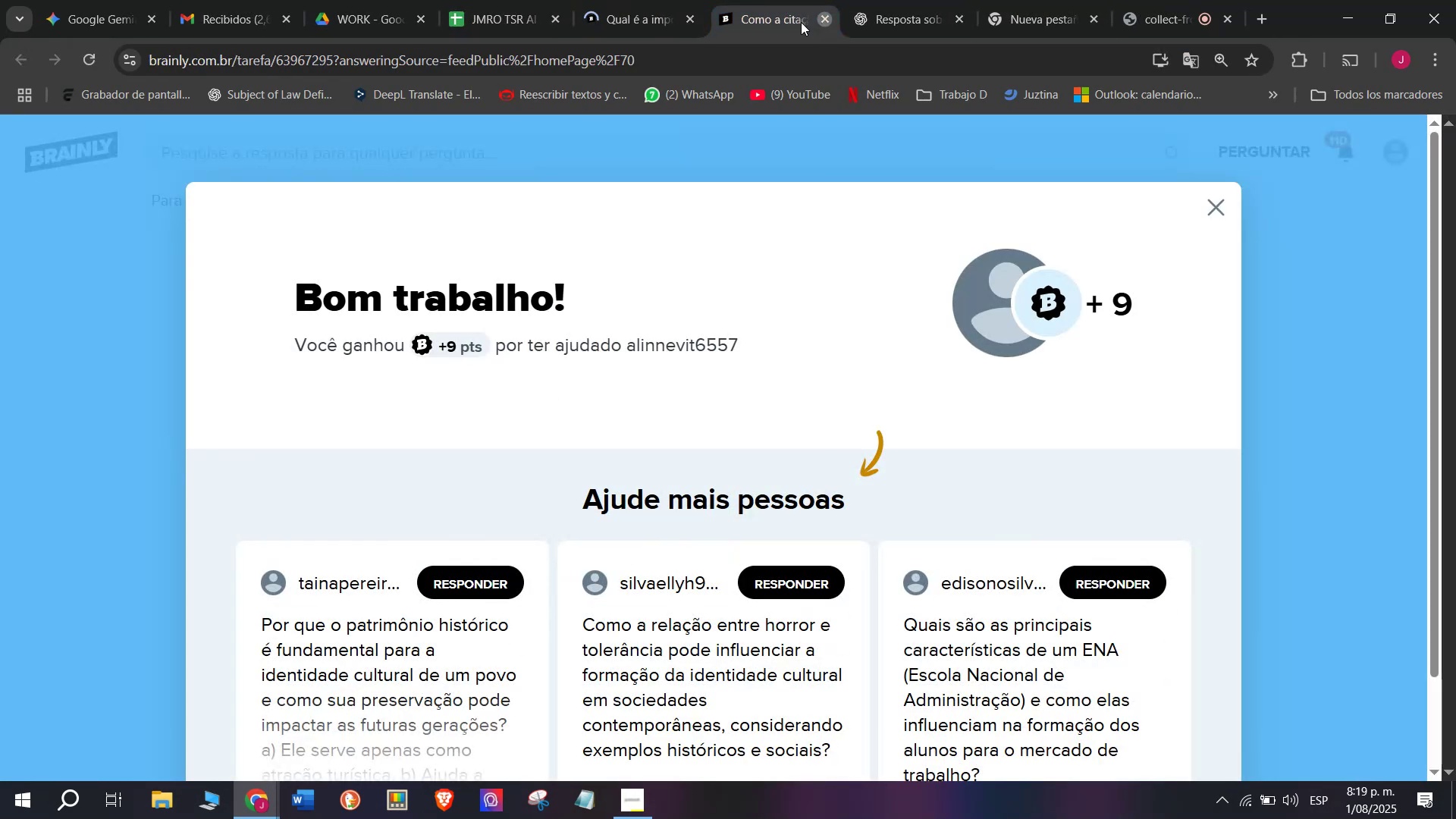 
double_click([640, 0])
 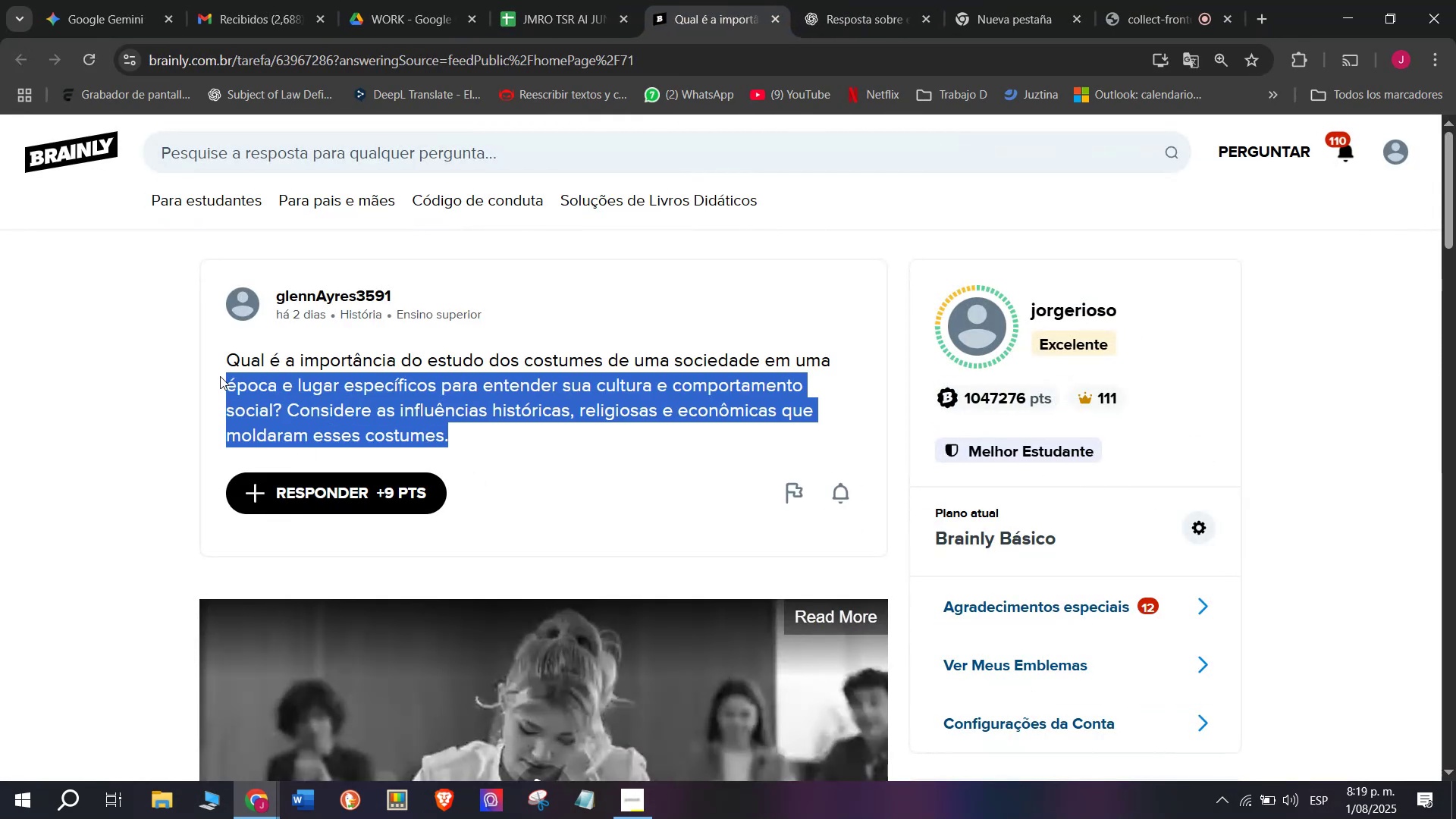 
key(Control+C)
 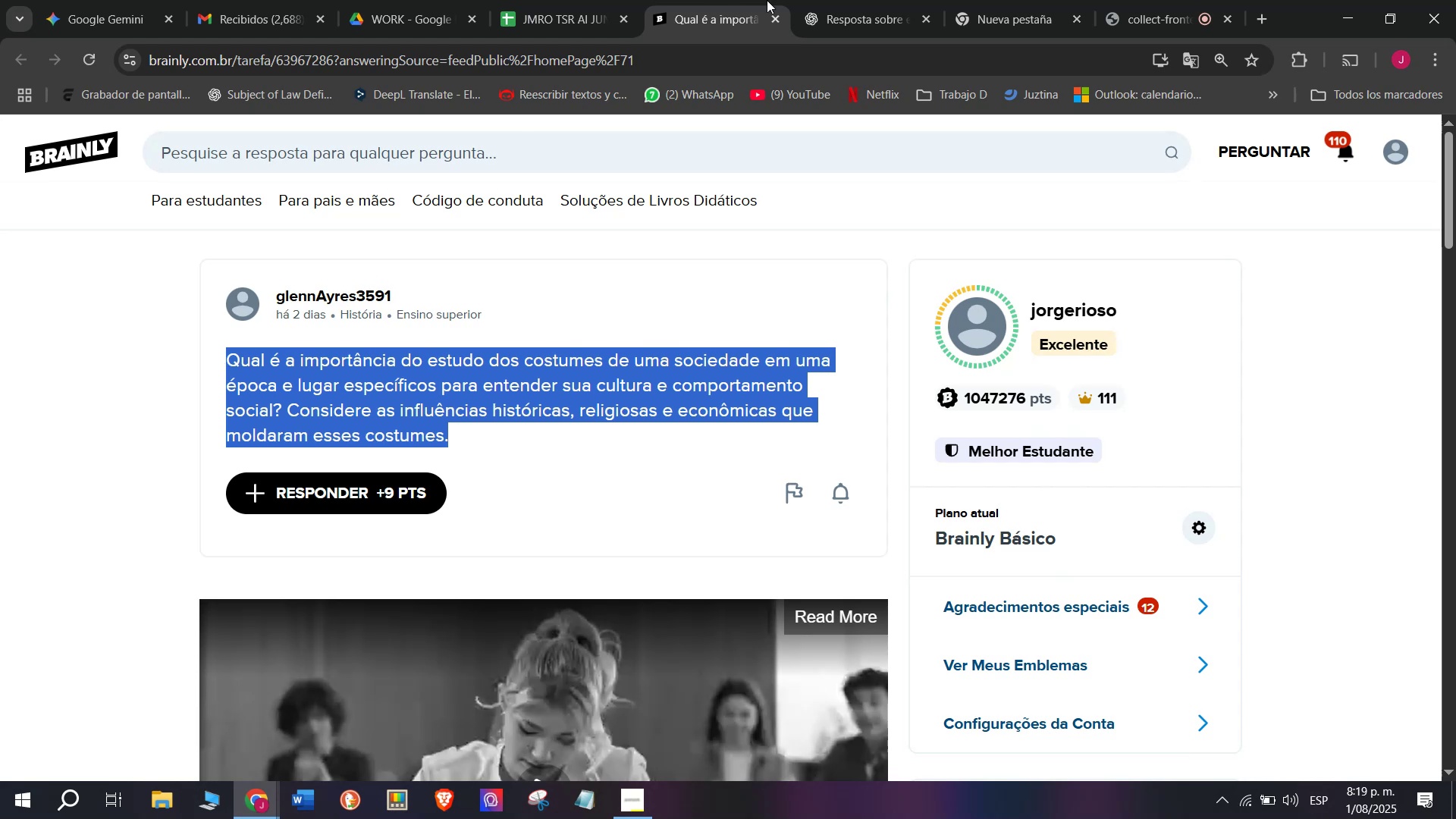 
left_click([864, 0])
 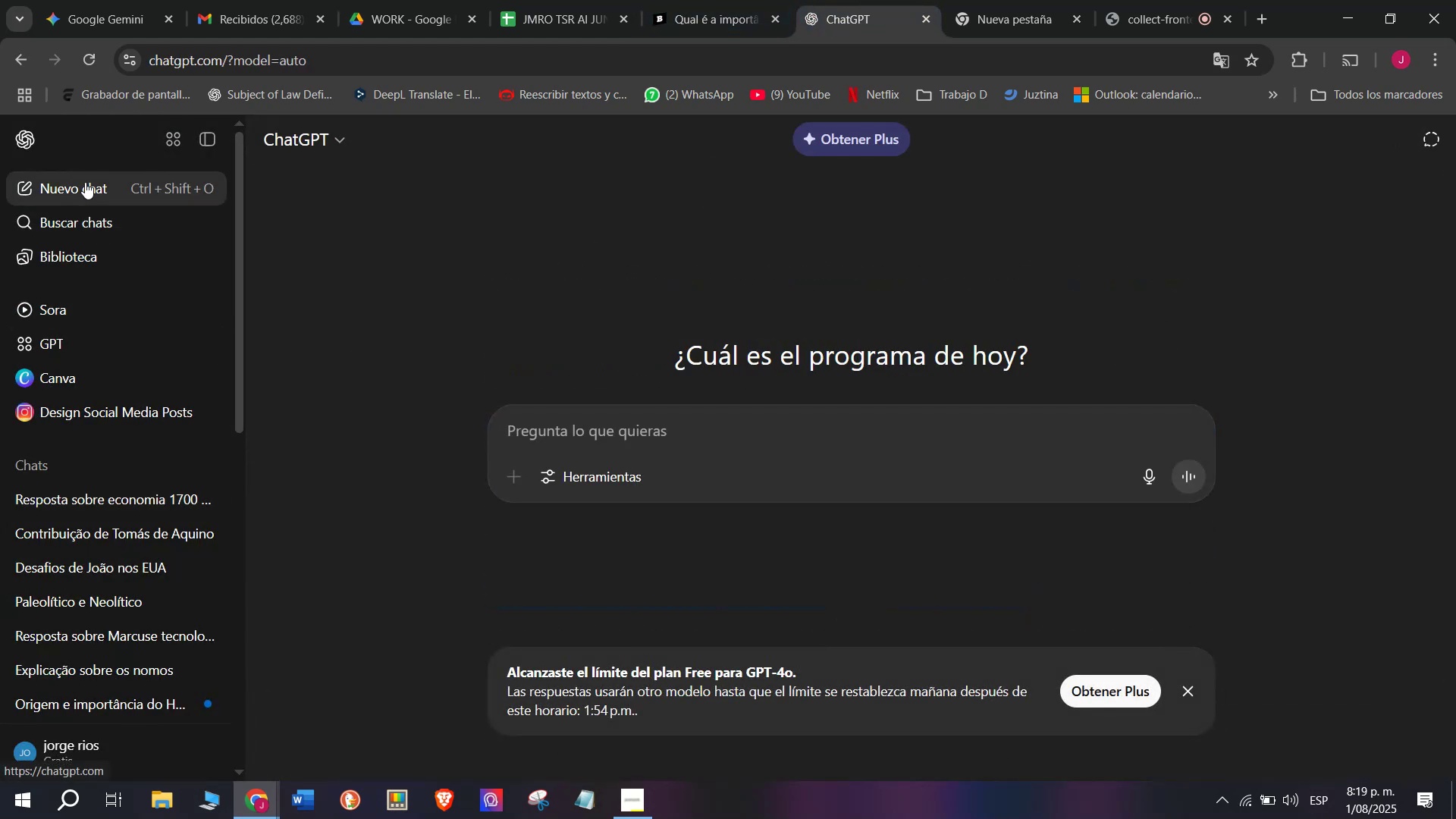 
key(Meta+MetaLeft)
 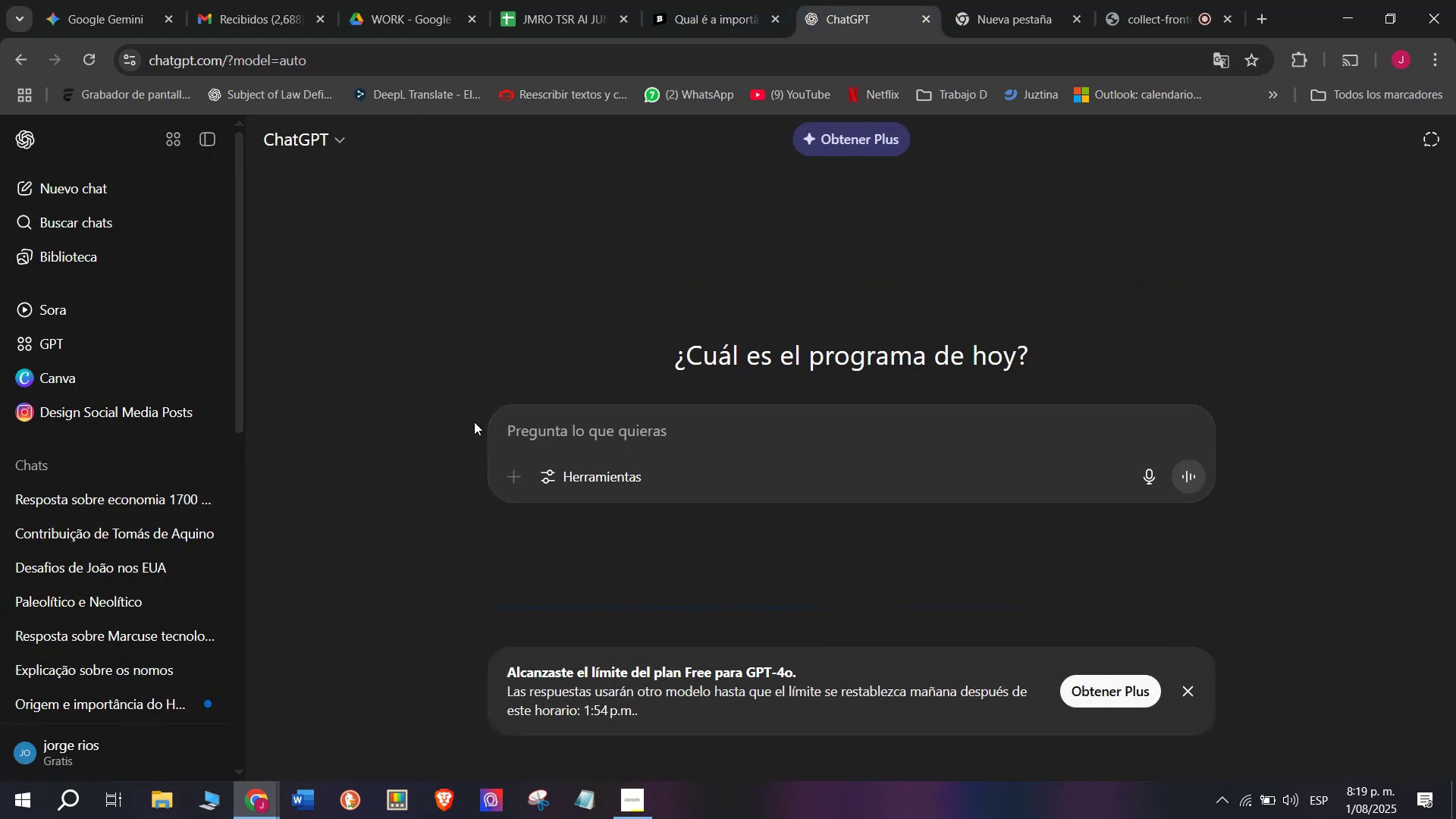 
key(Meta+V)
 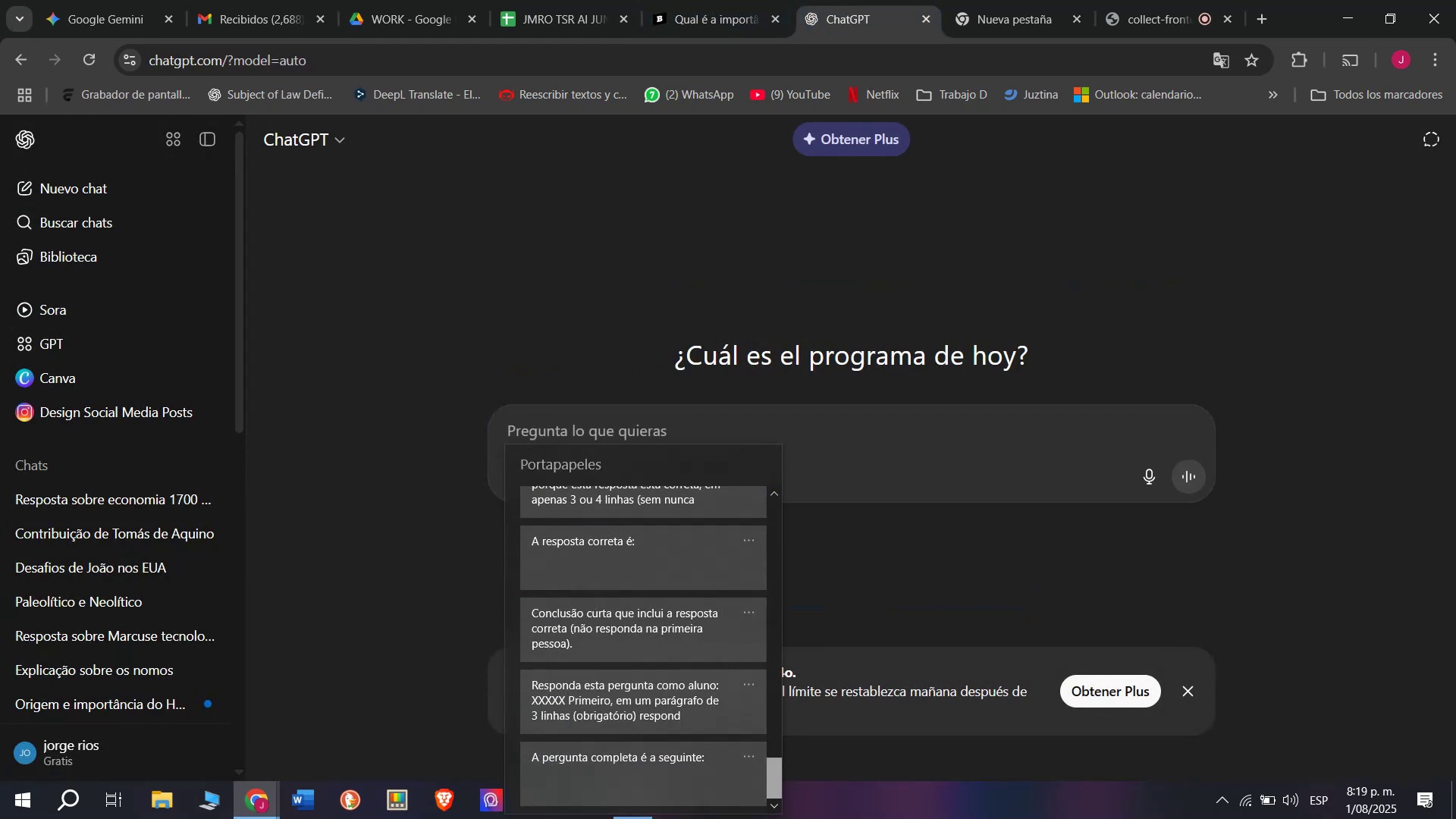 
key(Control+ControlLeft)
 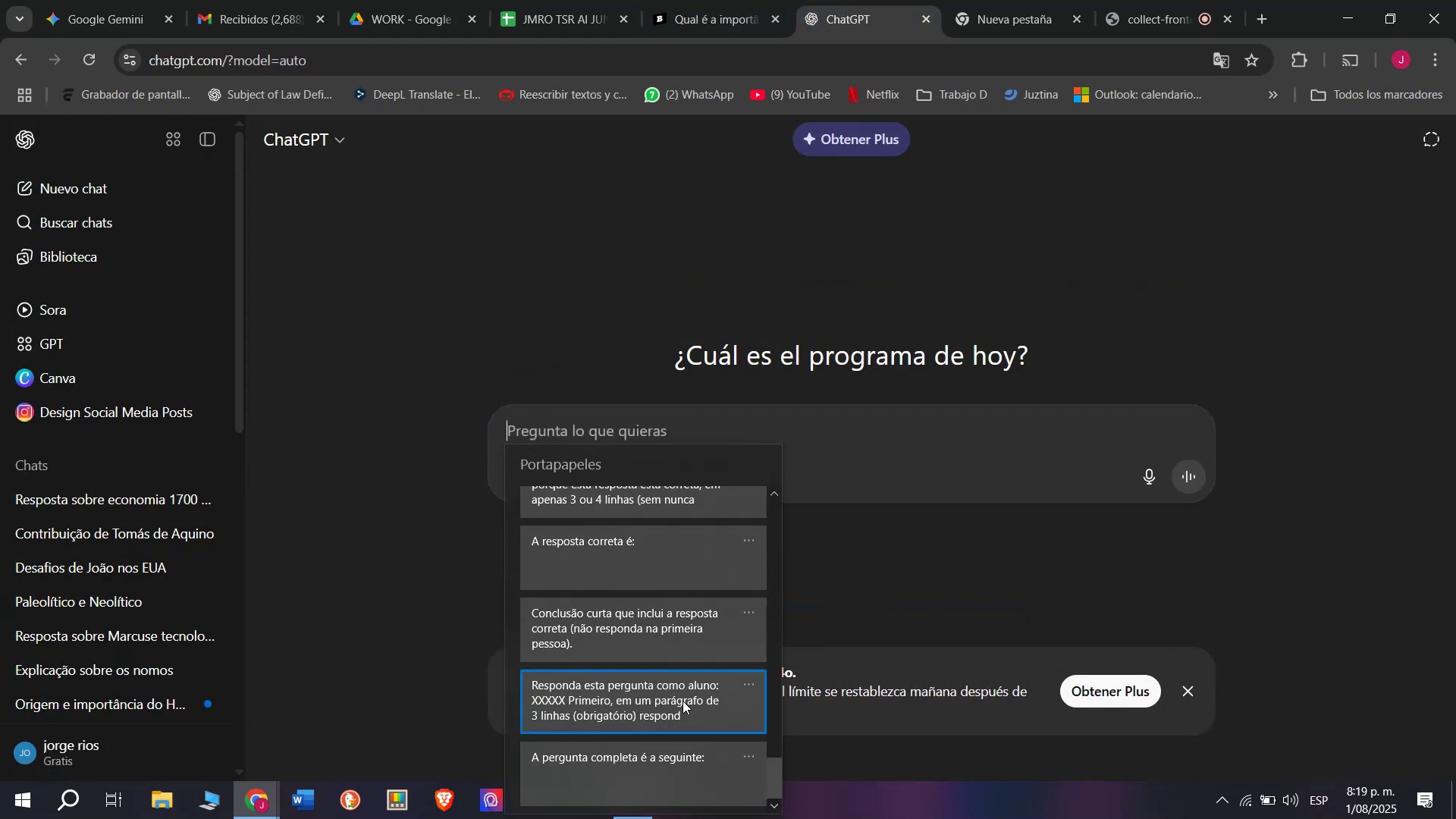 
key(Control+V)
 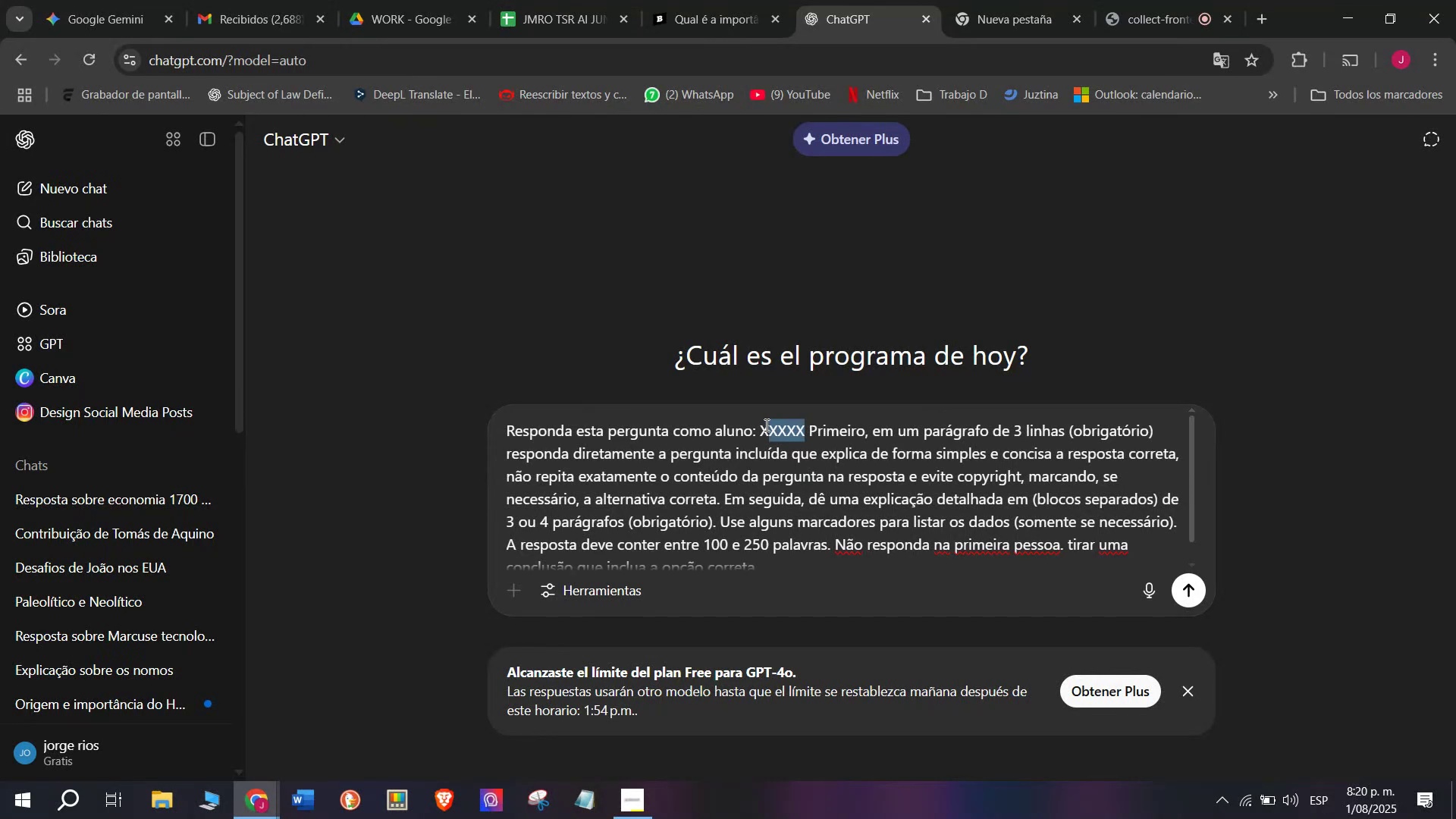 
key(Meta+MetaLeft)
 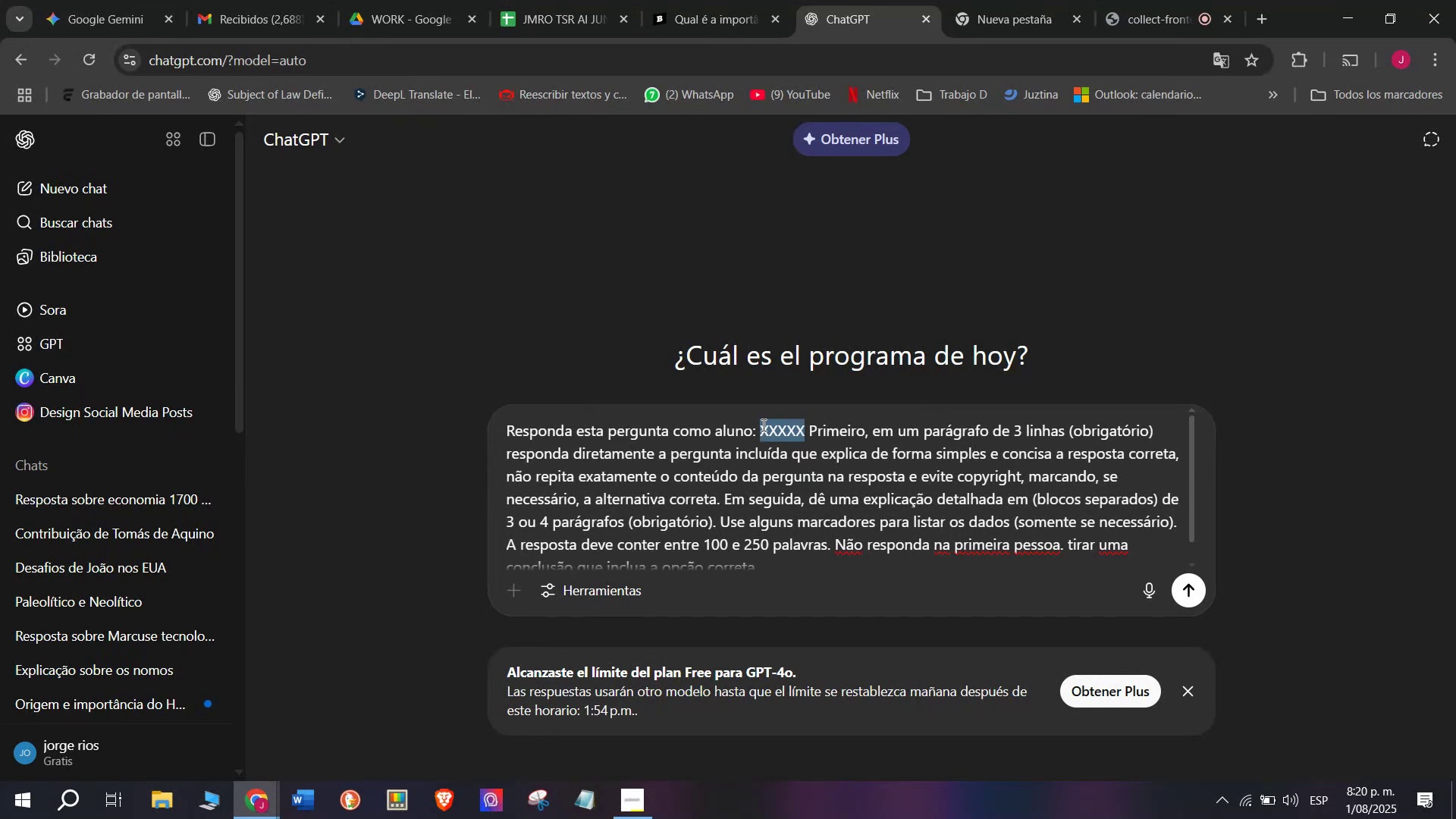 
key(Meta+V)
 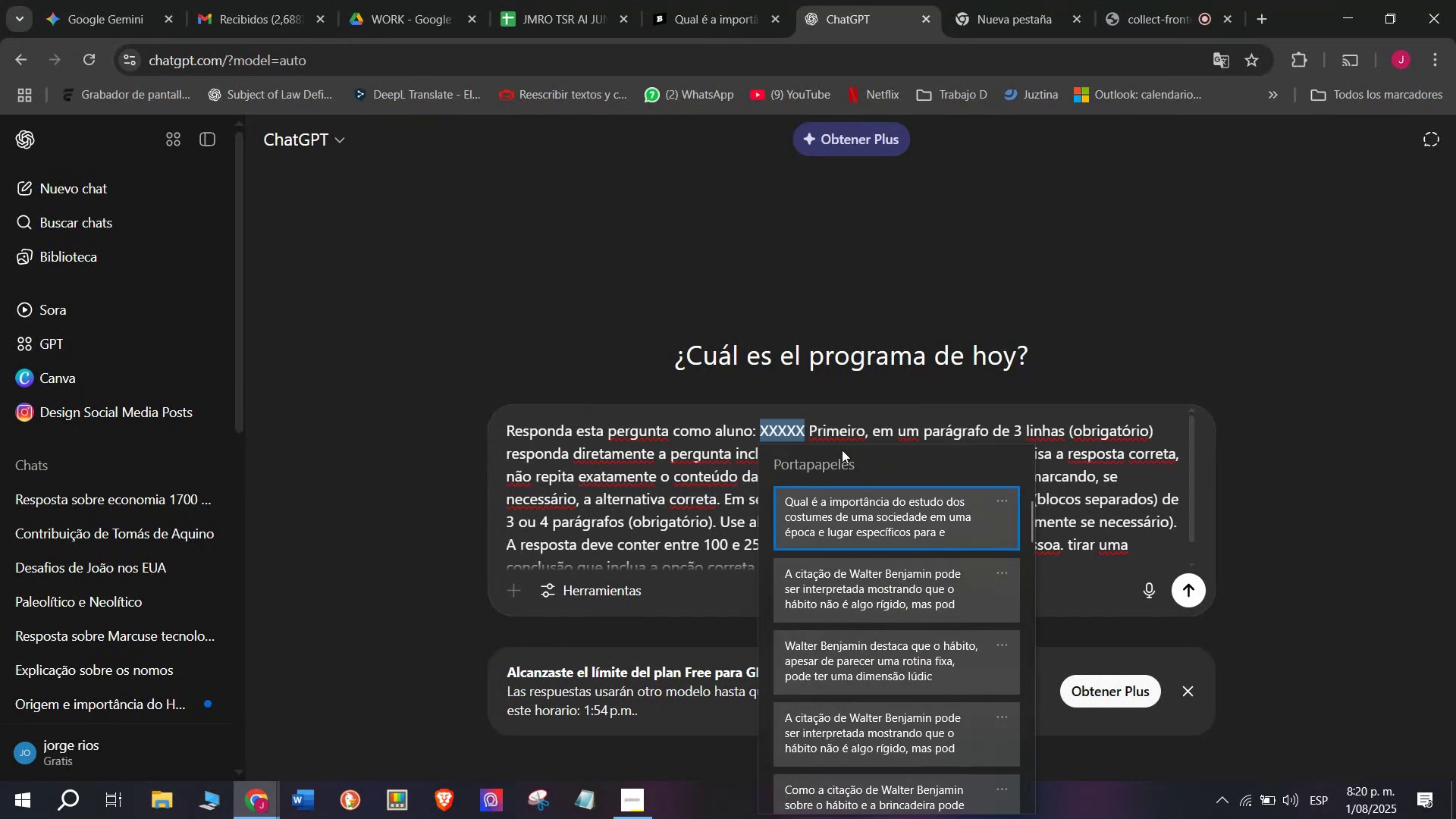 
left_click([841, 494])
 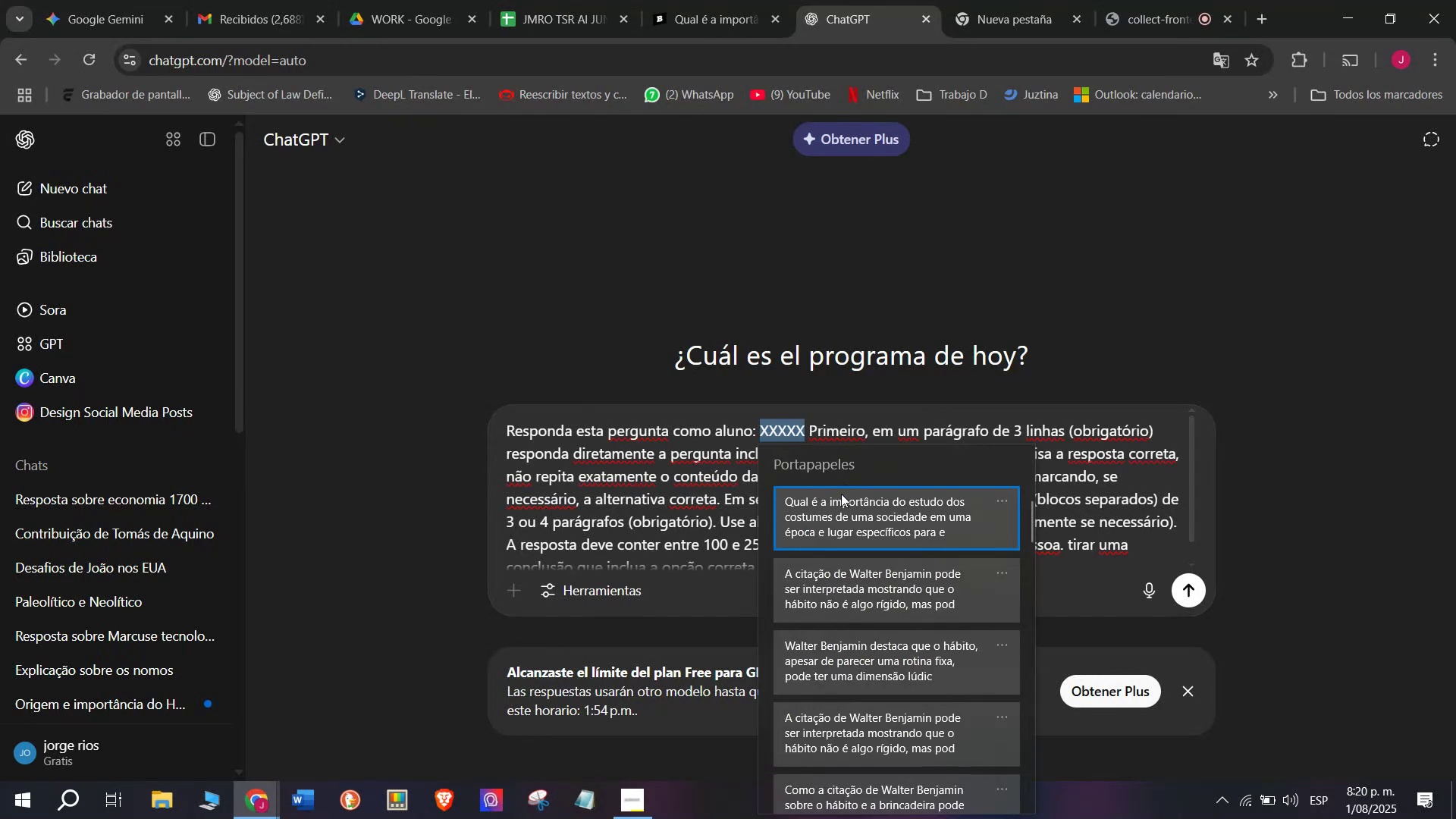 
key(Control+ControlLeft)
 